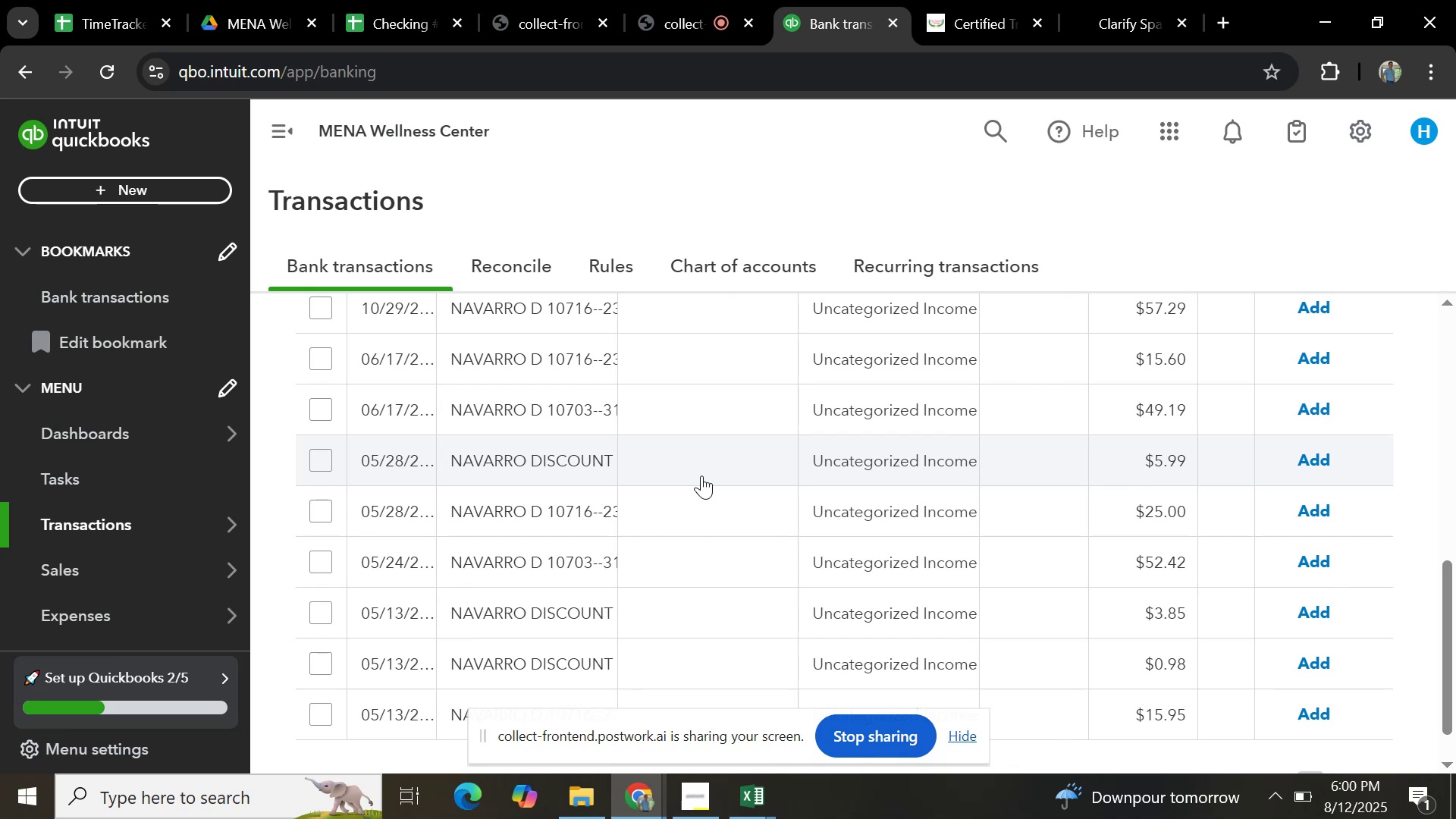 
scroll: coordinate [510, 485], scroll_direction: up, amount: 3.0
 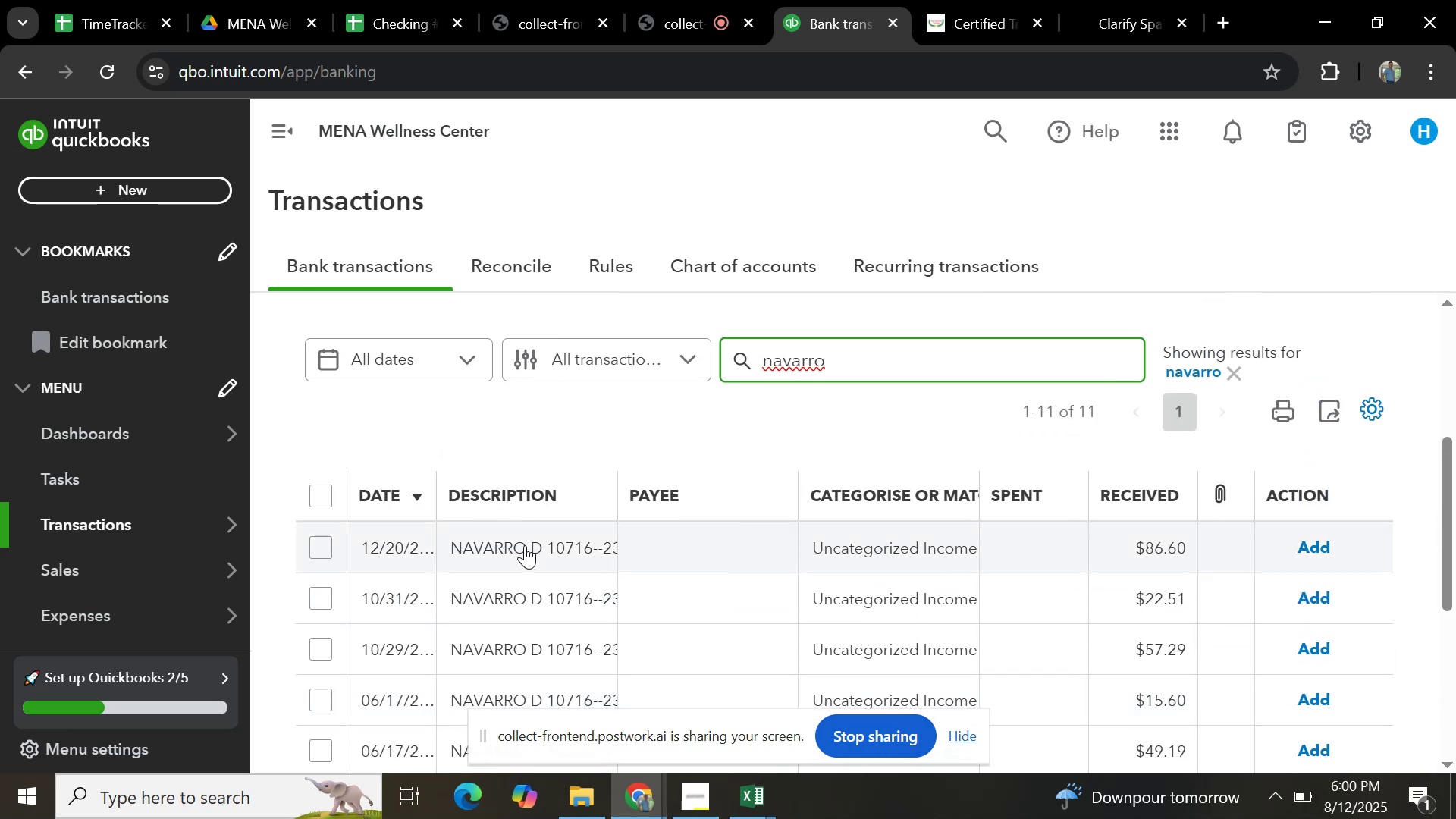 
left_click([525, 545])
 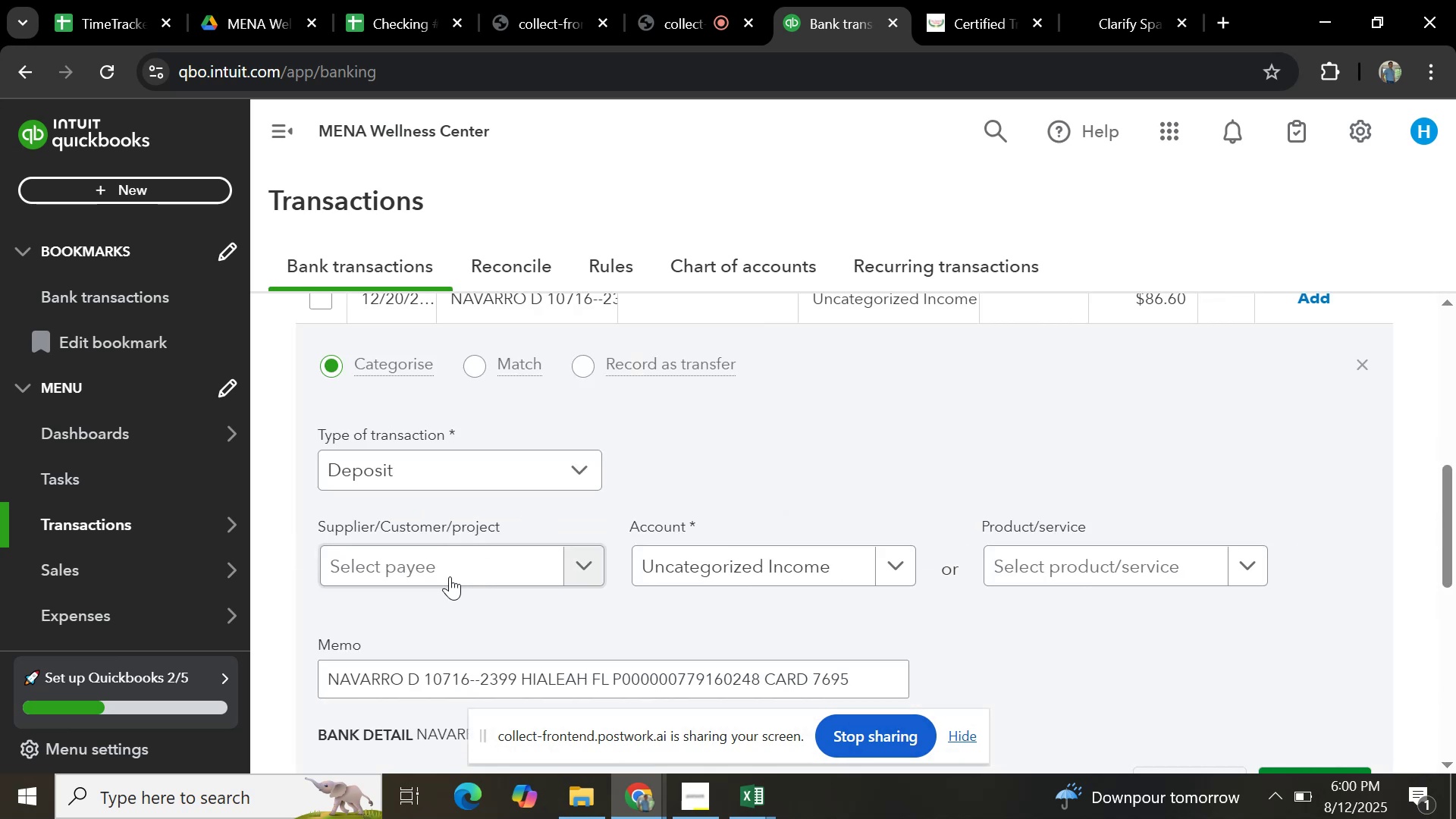 
scroll: coordinate [430, 597], scroll_direction: down, amount: 1.0
 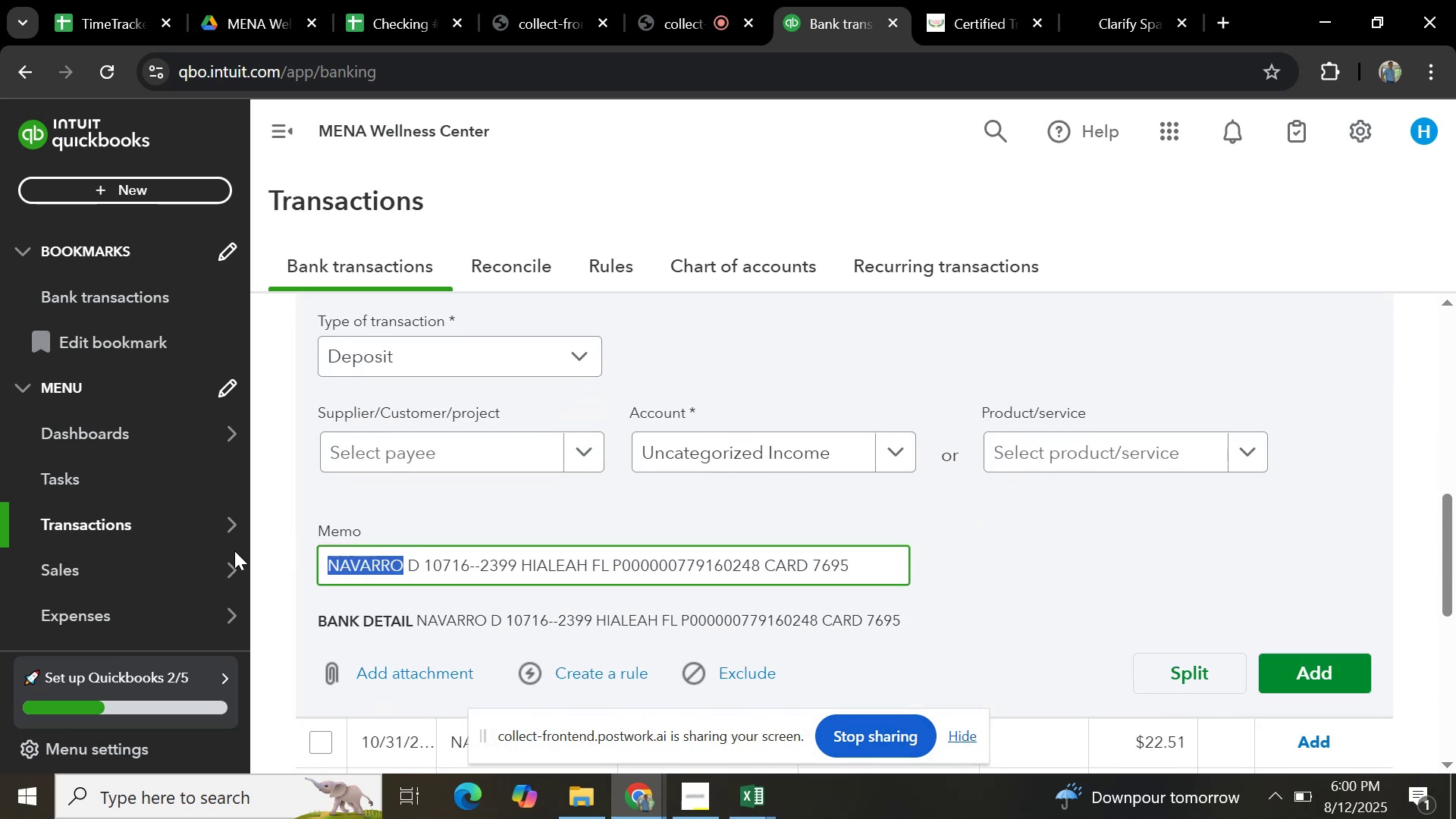 
key(Control+C)
 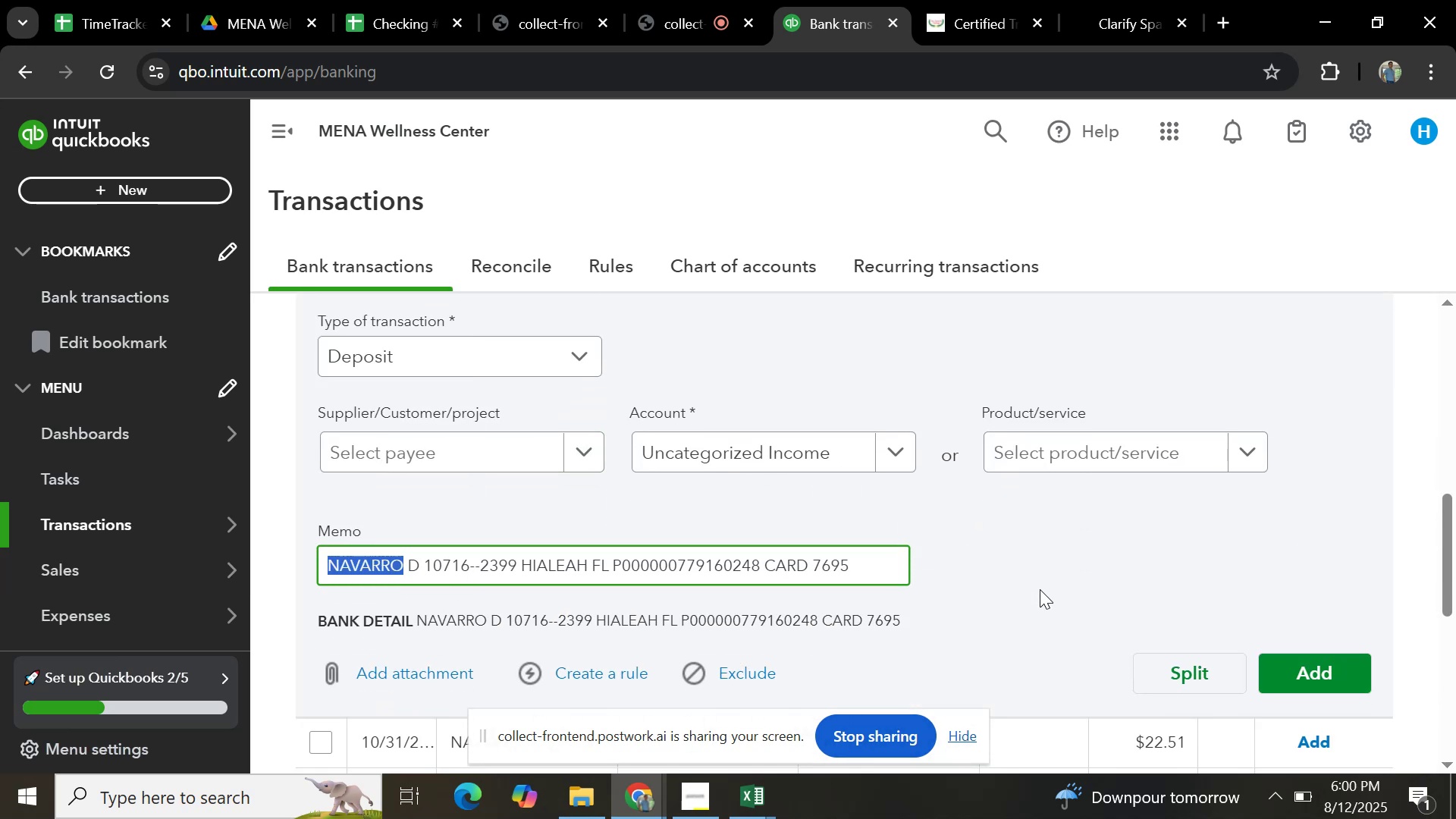 
scroll: coordinate [1023, 579], scroll_direction: down, amount: 2.0
 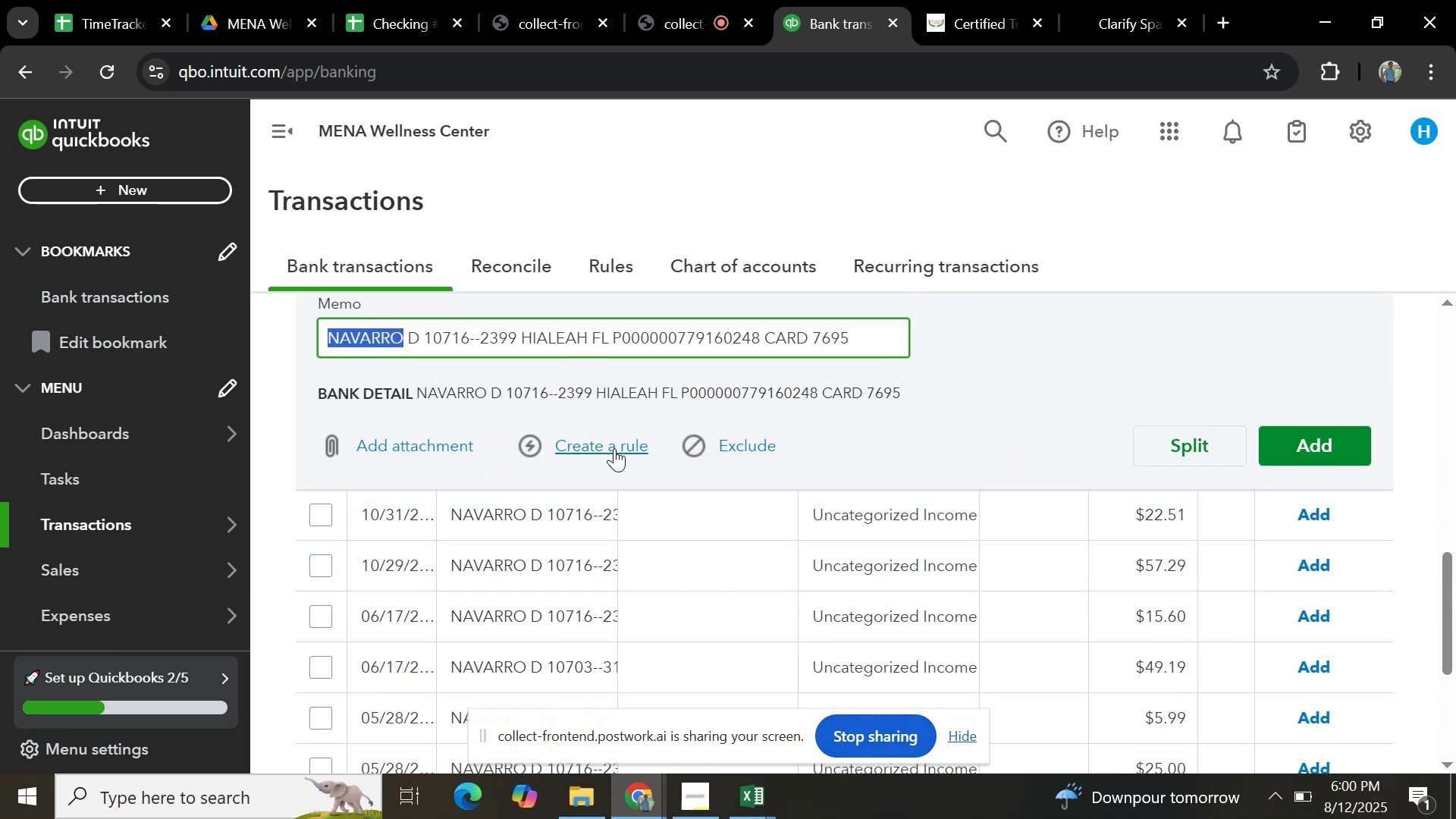 
left_click([614, 447])
 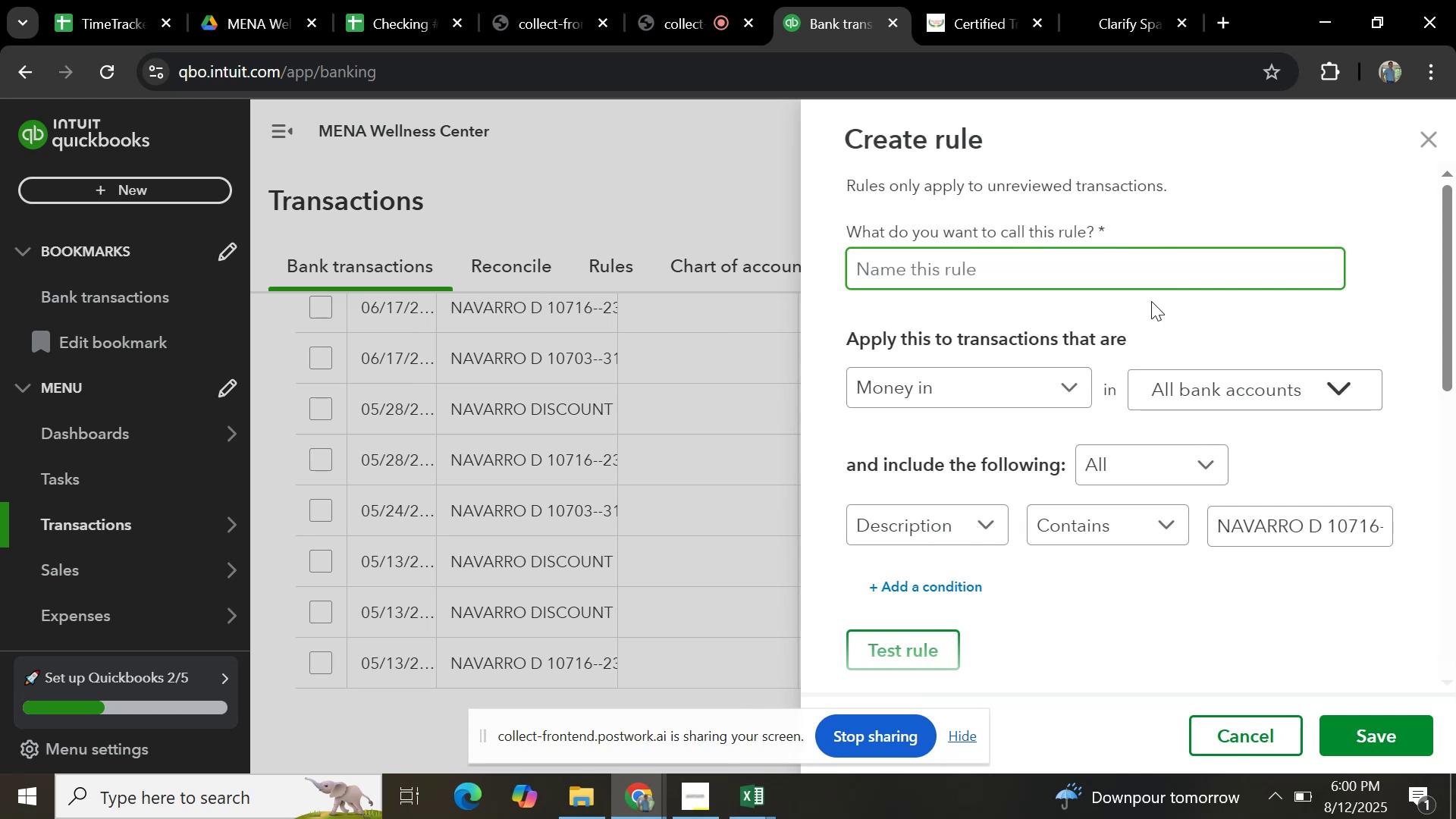 
key(Control+V)
 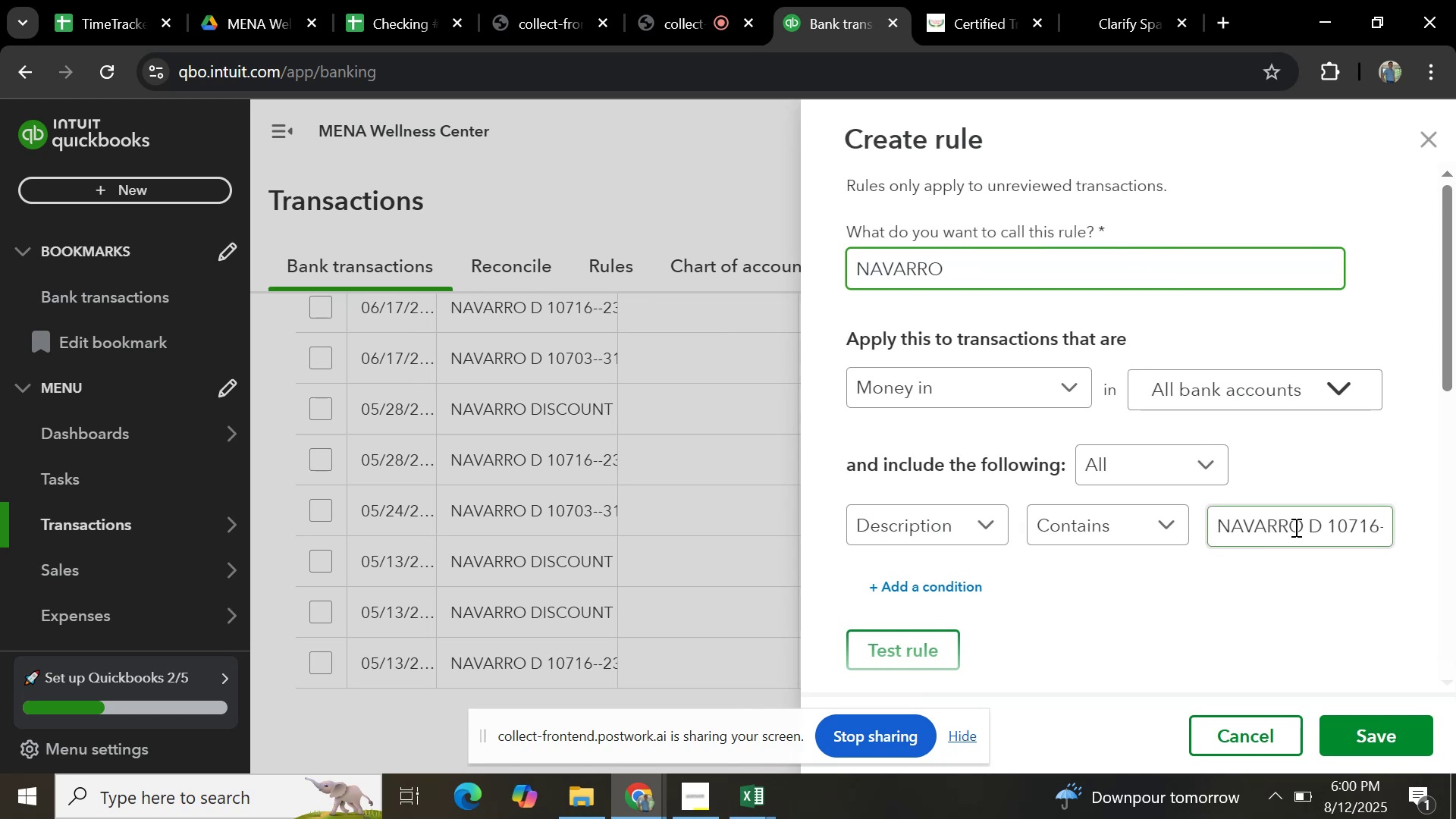 
key(Control+A)
 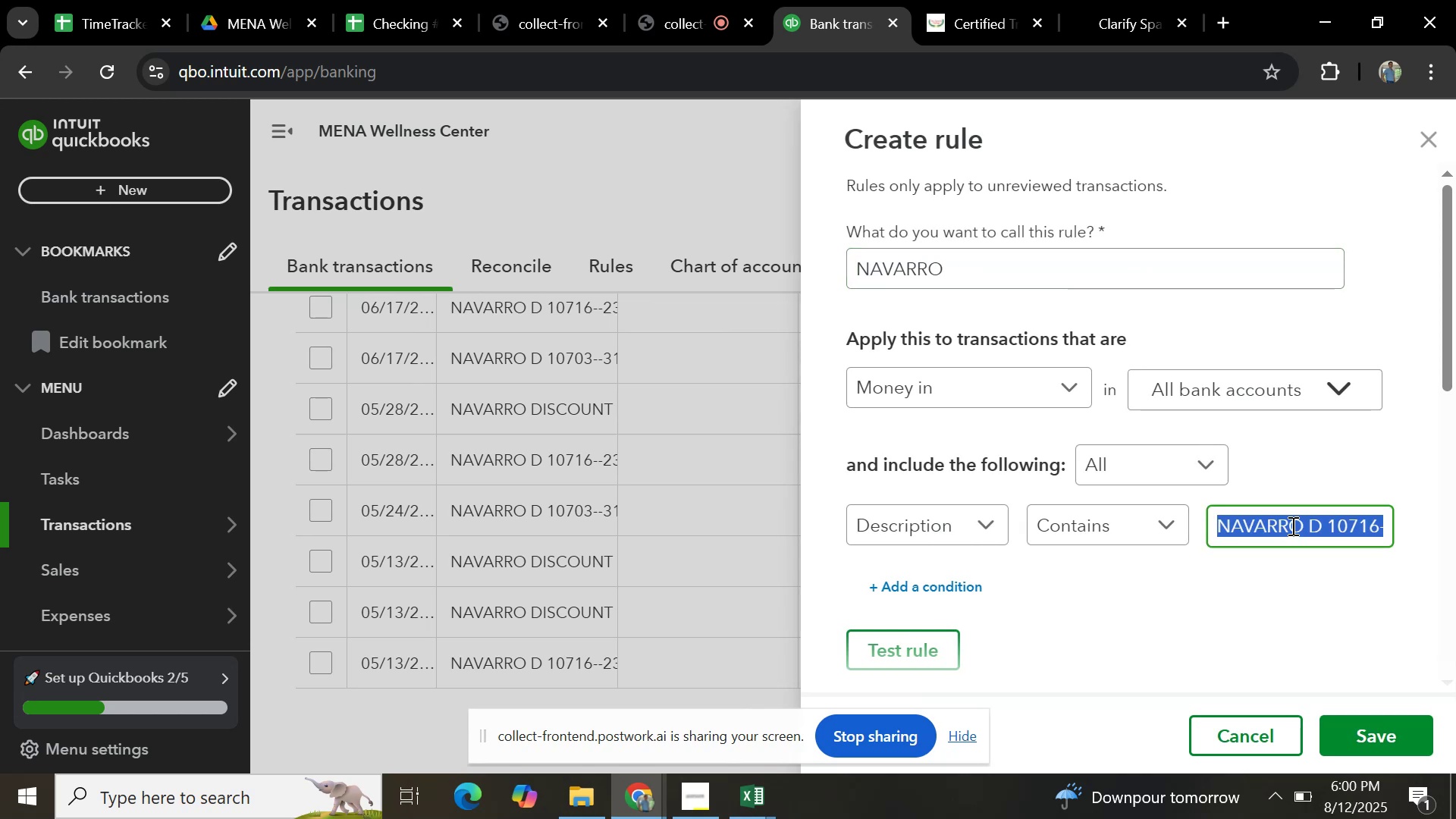 
key(Control+V)
 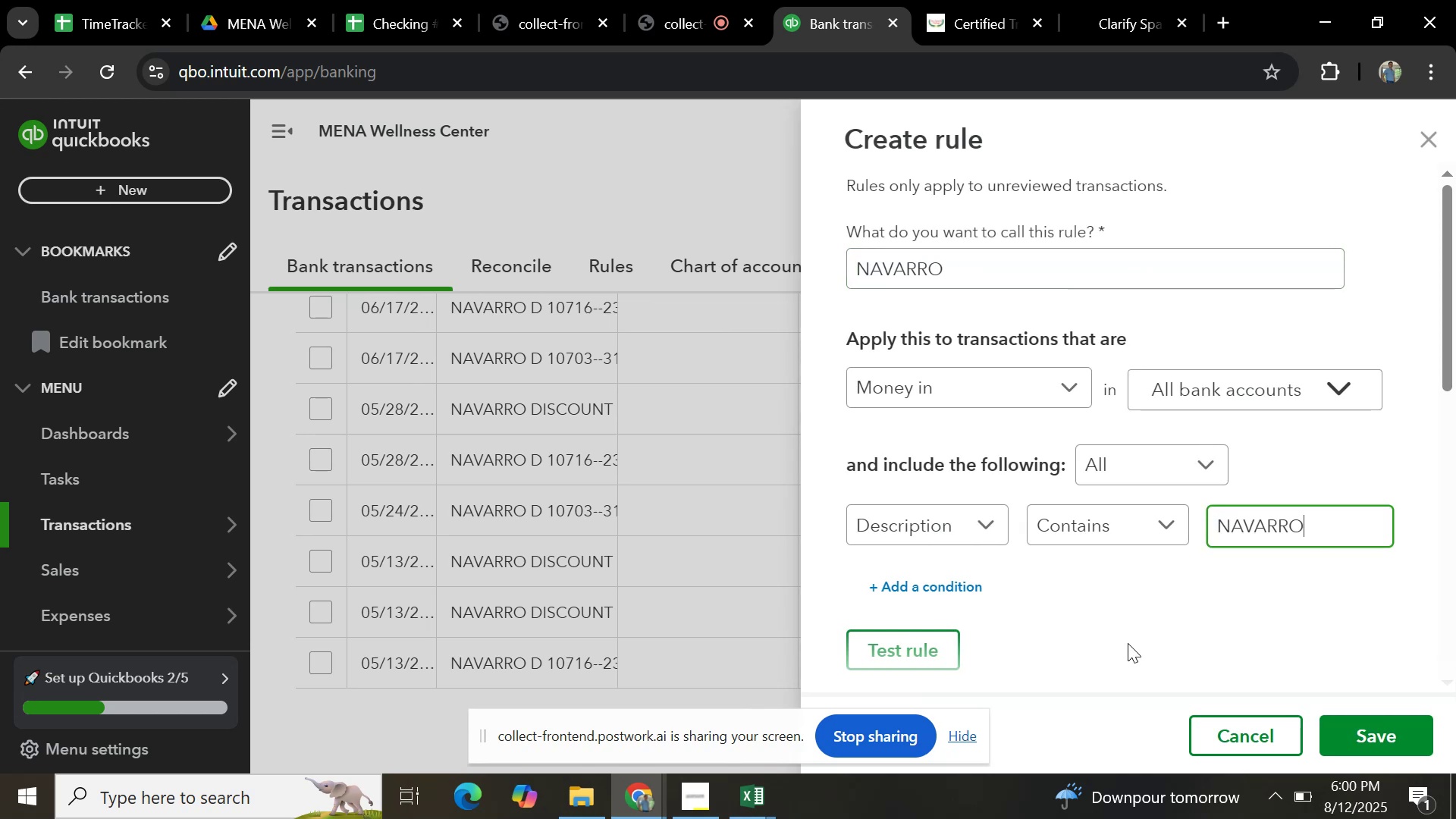 
scroll: coordinate [1098, 560], scroll_direction: down, amount: 4.0
 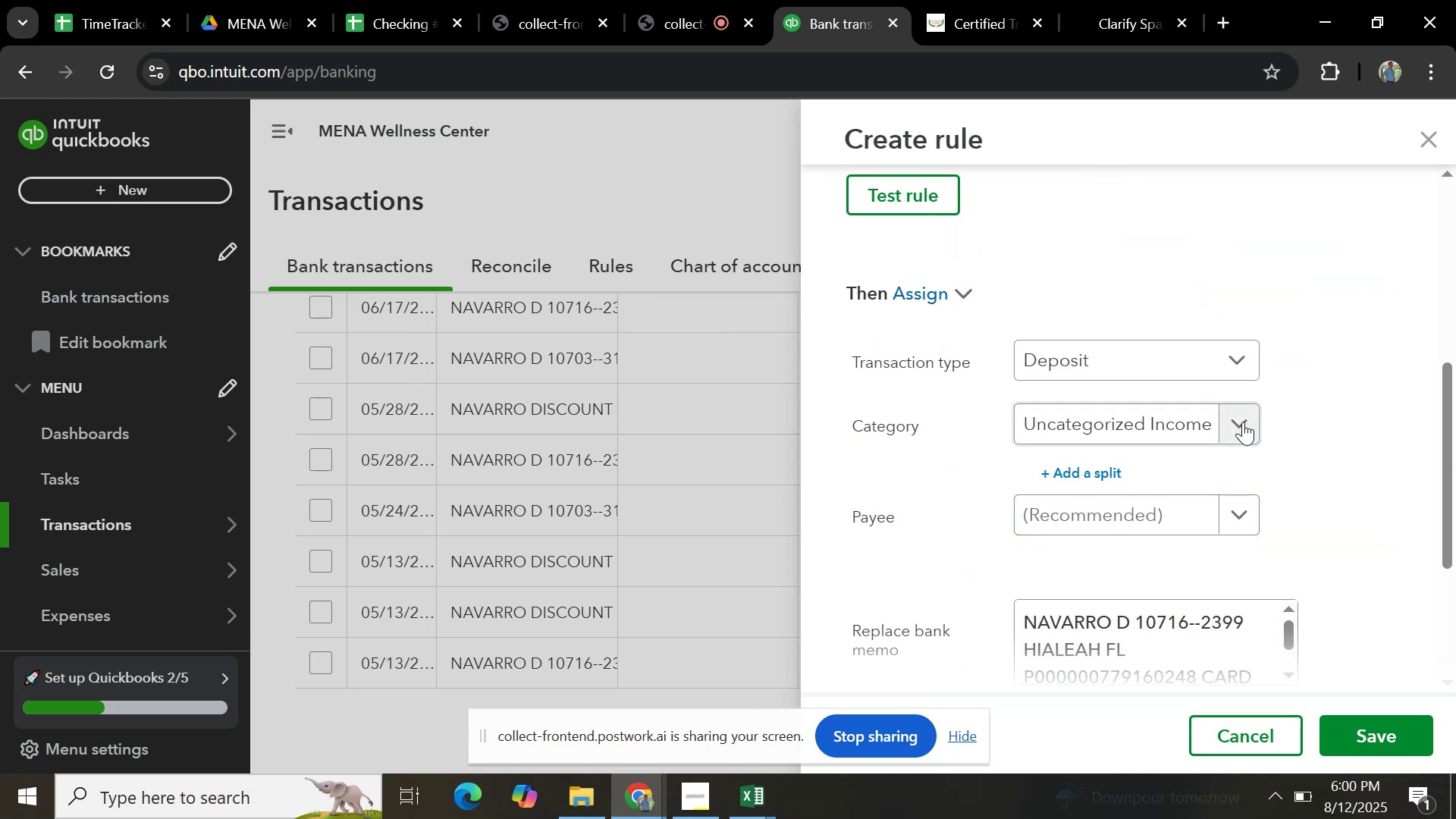 
left_click([1244, 419])
 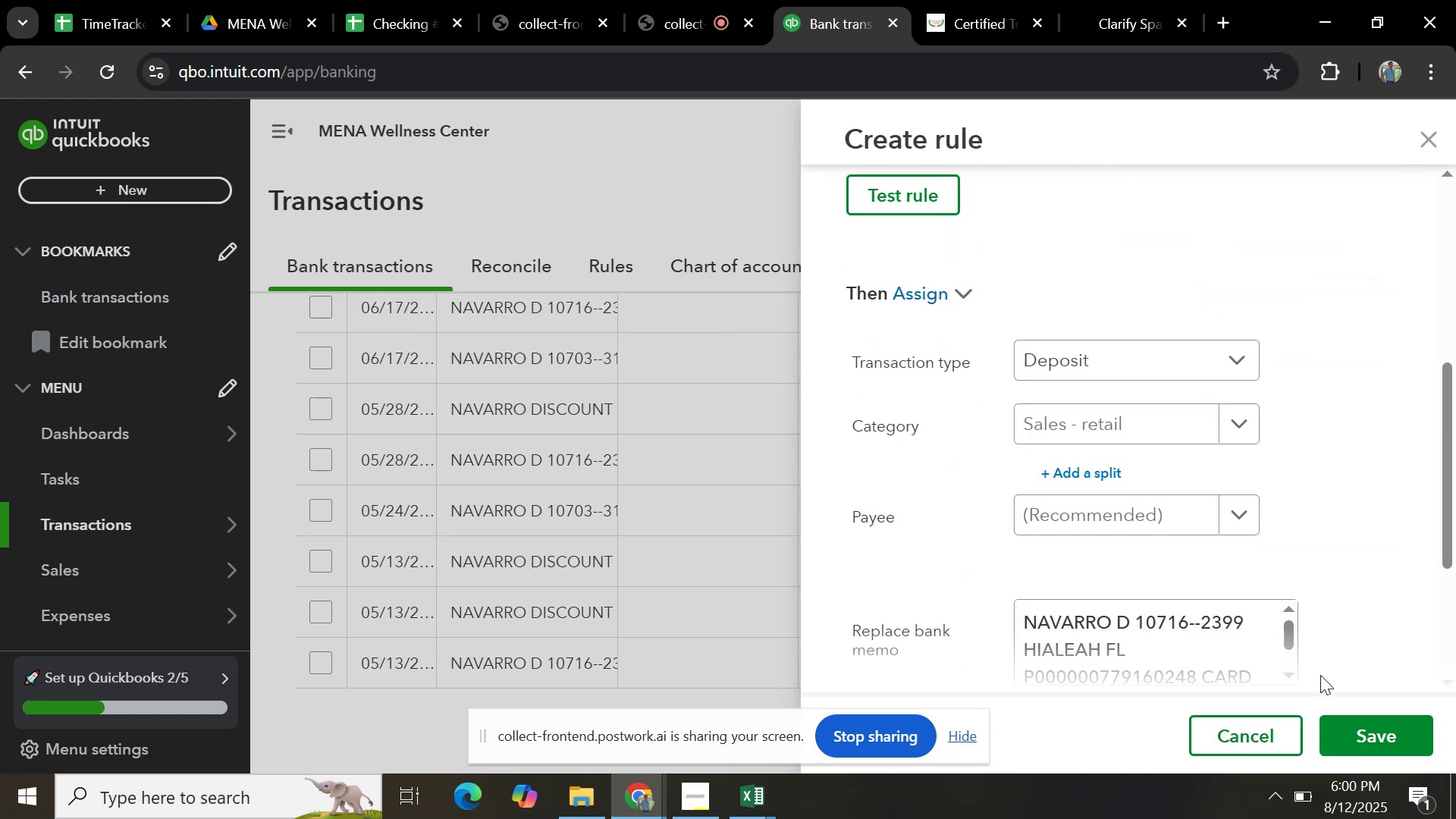 
left_click([1365, 745])
 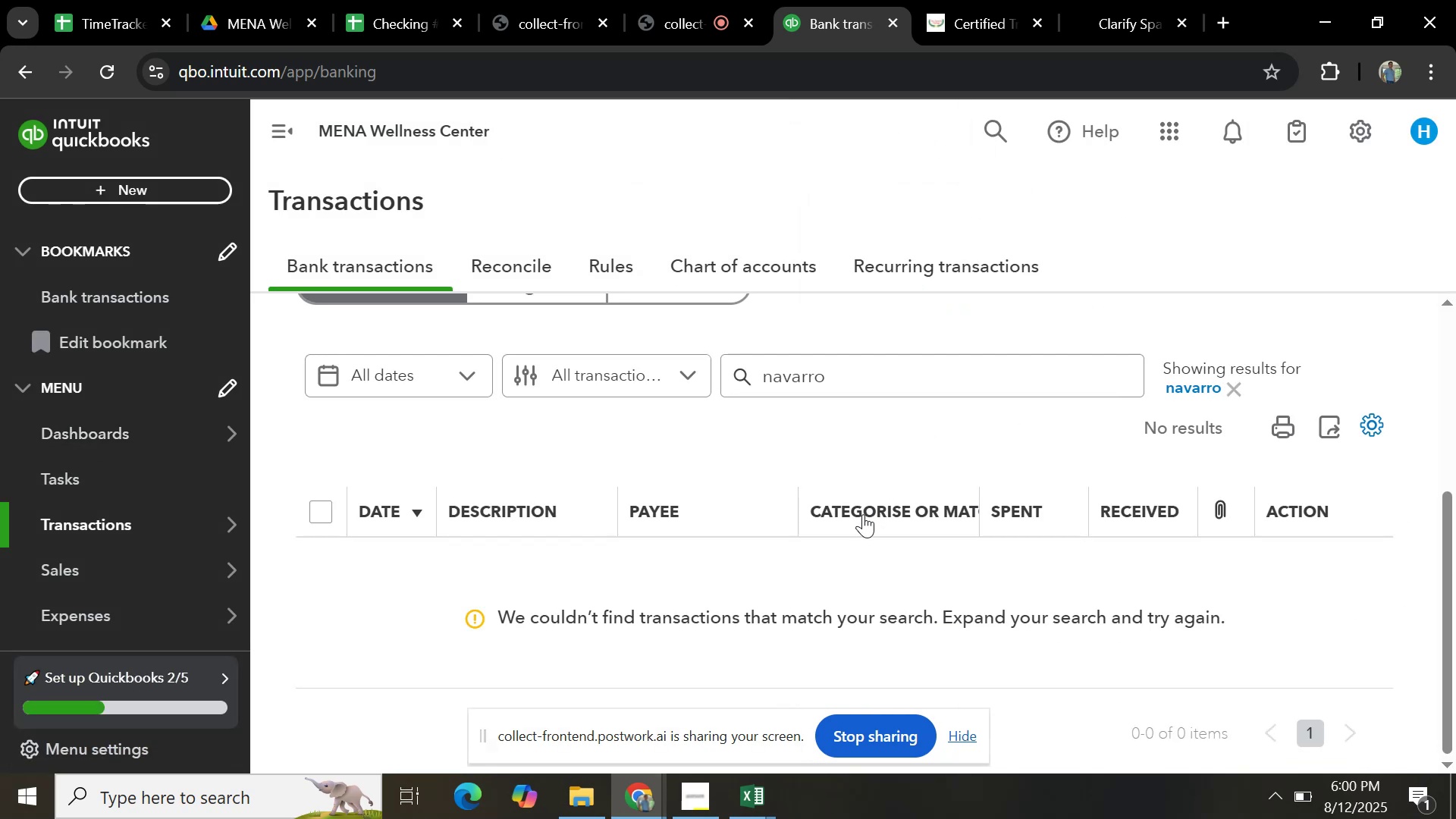 
wait(9.38)
 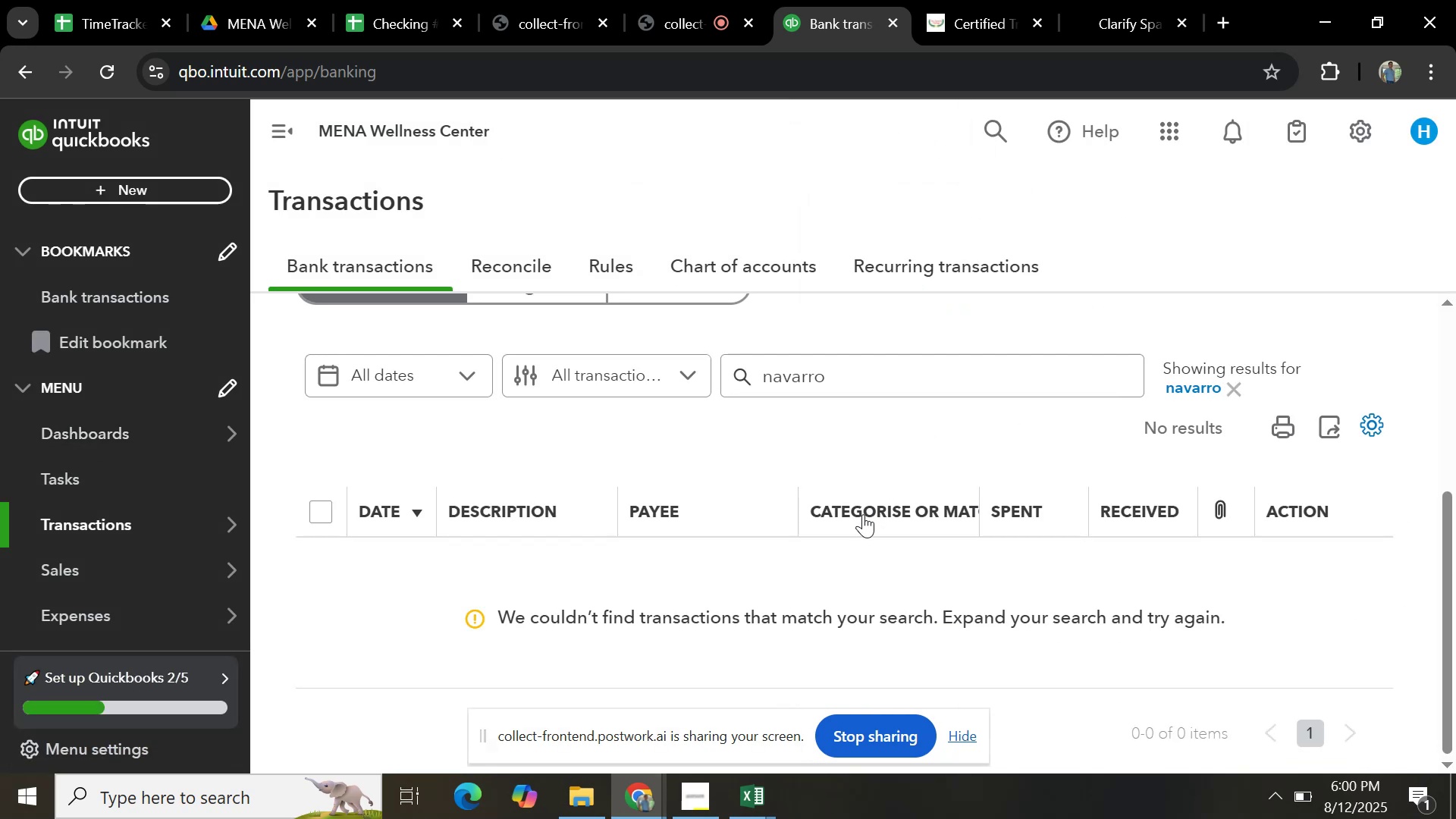 
type(comva)
key(Backspace)
key(Backspace)
type(cast)
 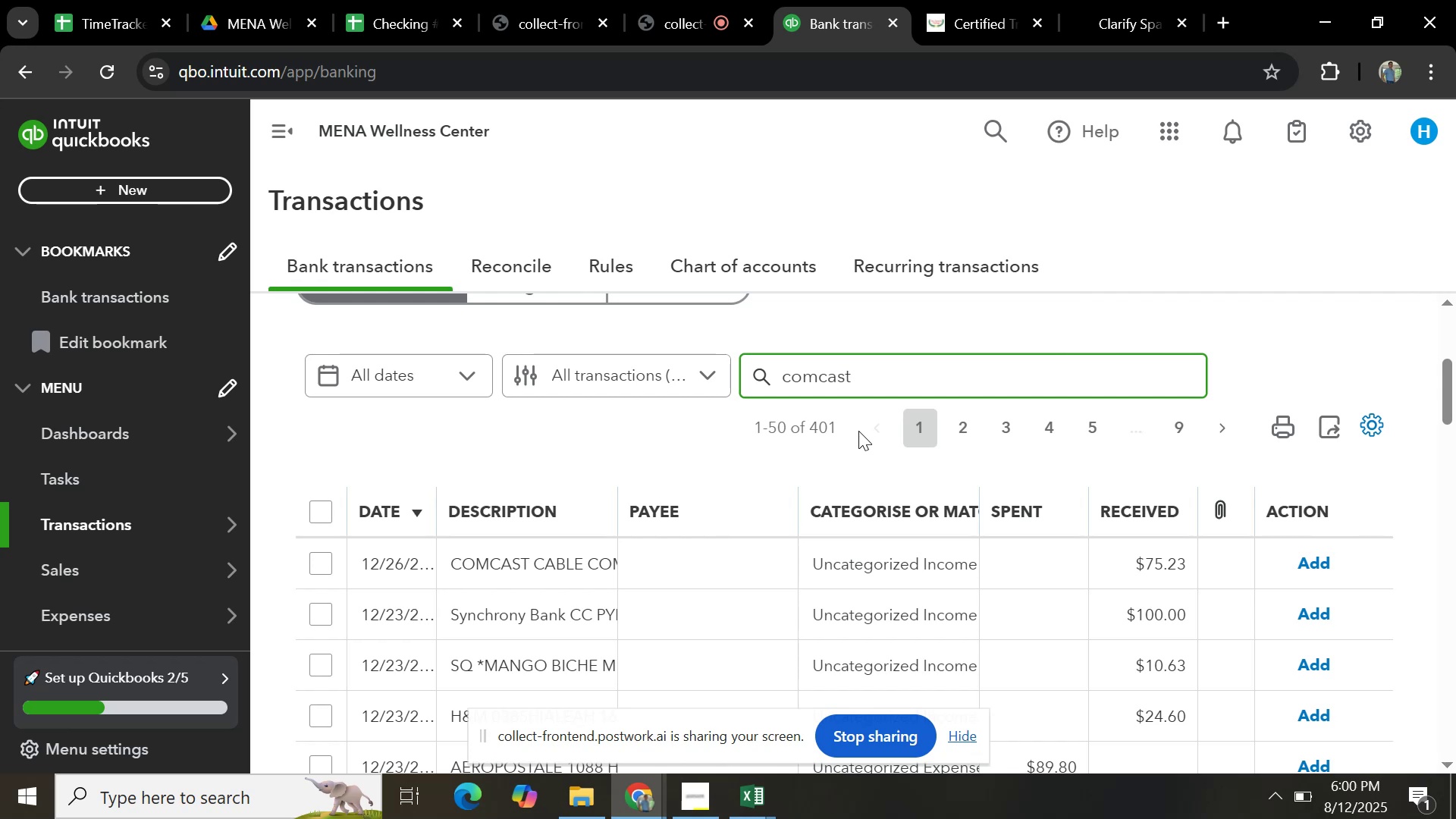 
key(Enter)
 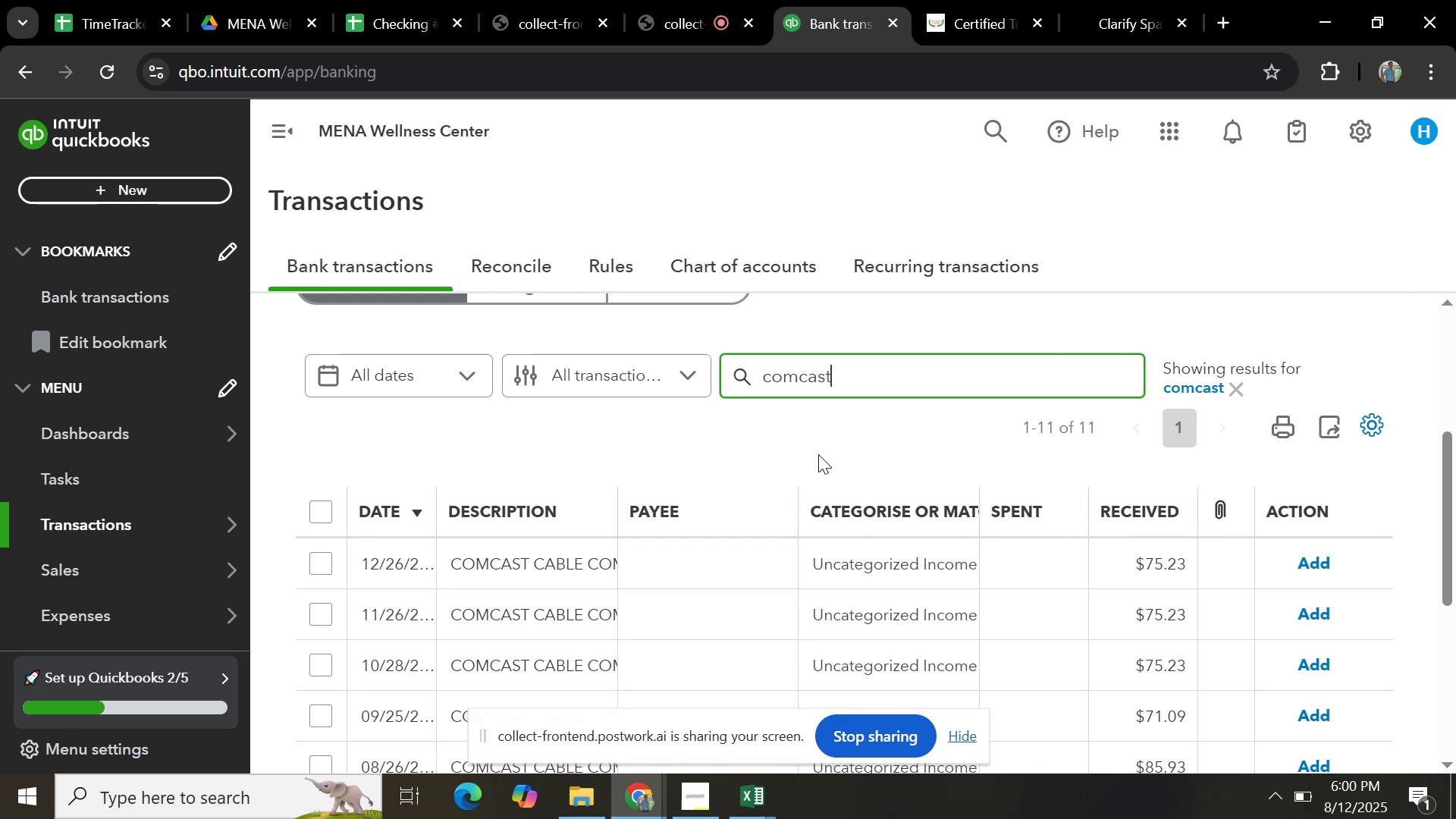 
scroll: coordinate [704, 512], scroll_direction: down, amount: 4.0
 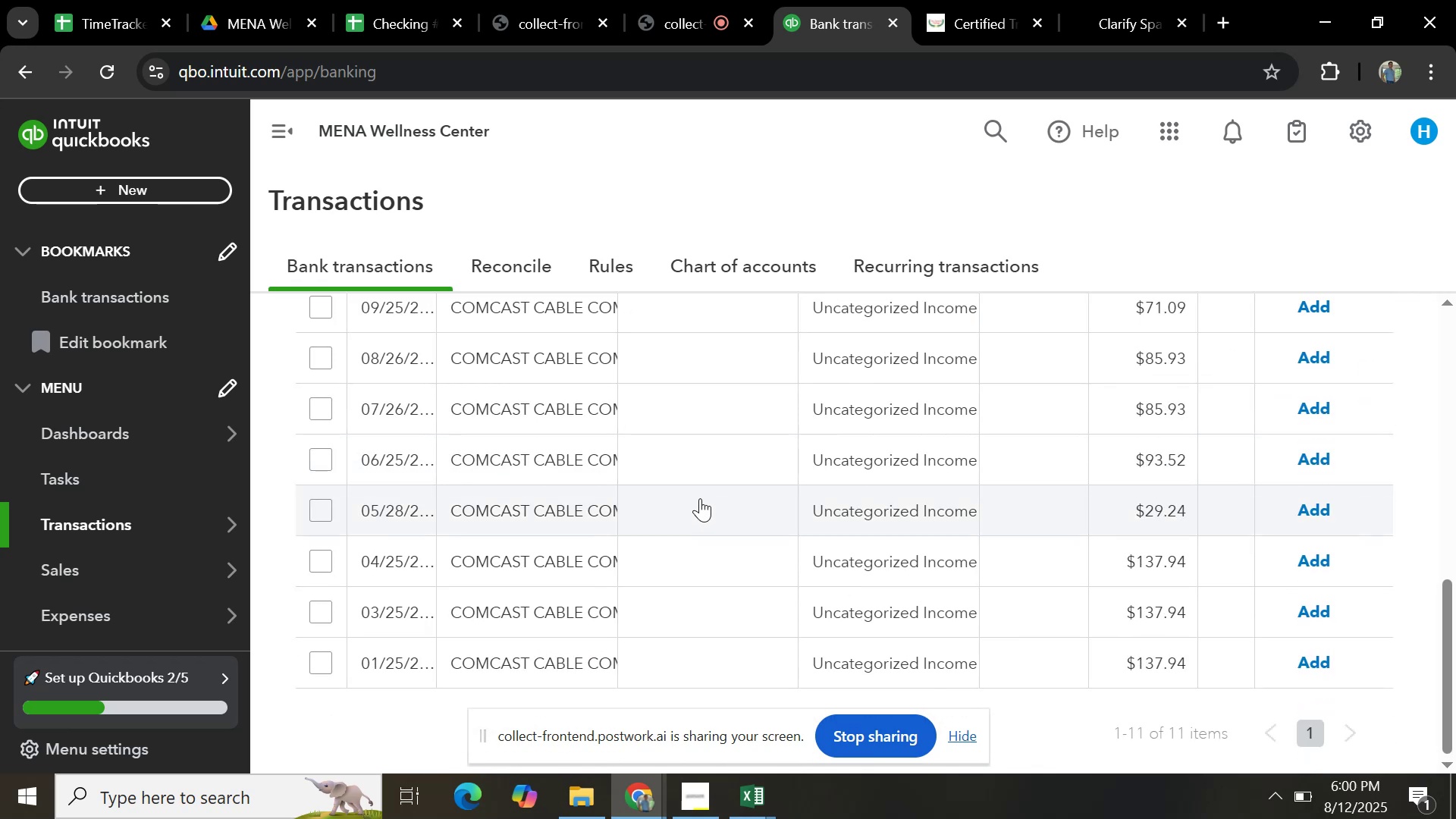 
scroll: coordinate [700, 498], scroll_direction: up, amount: 2.0
 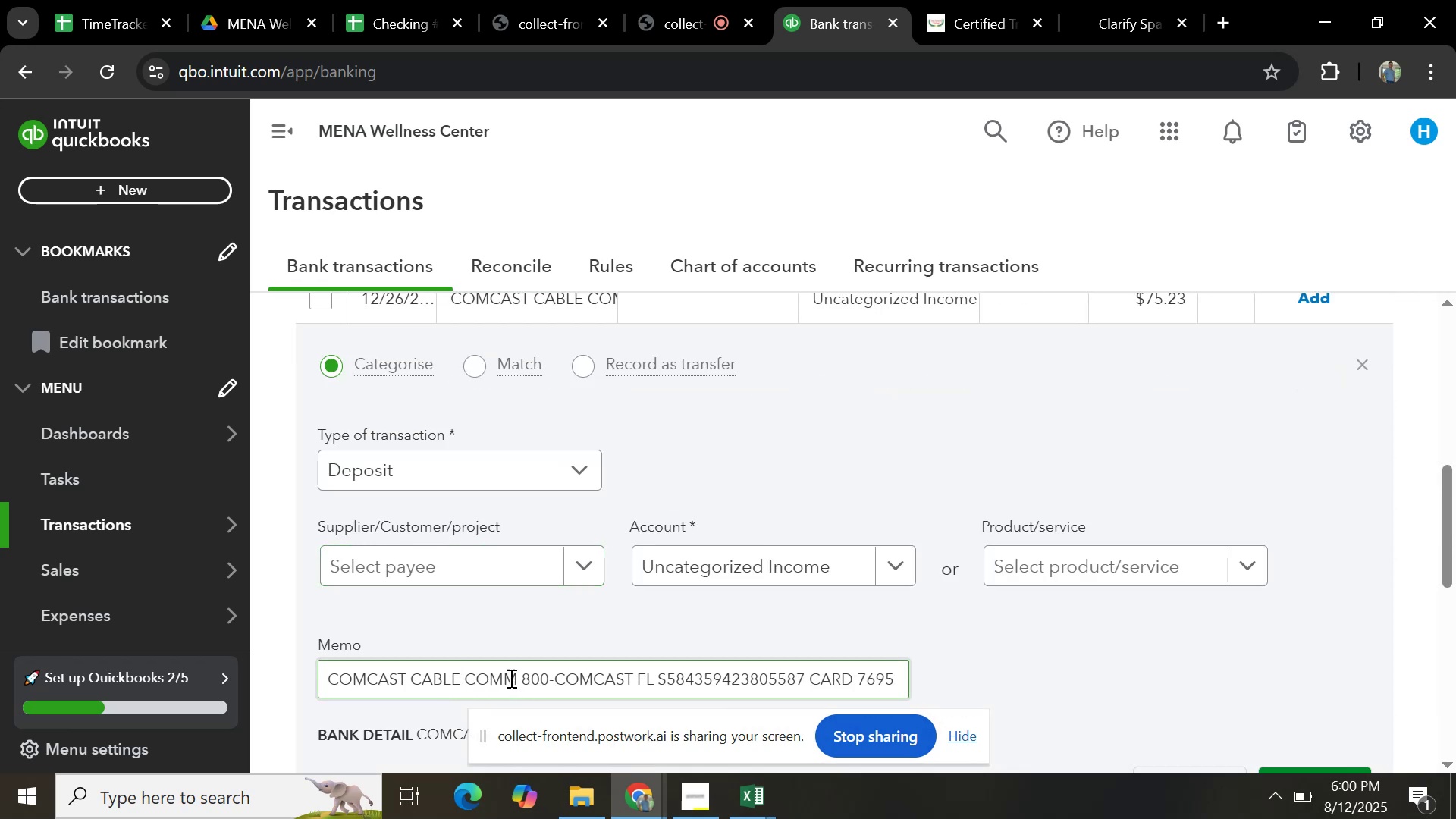 
wait(5.32)
 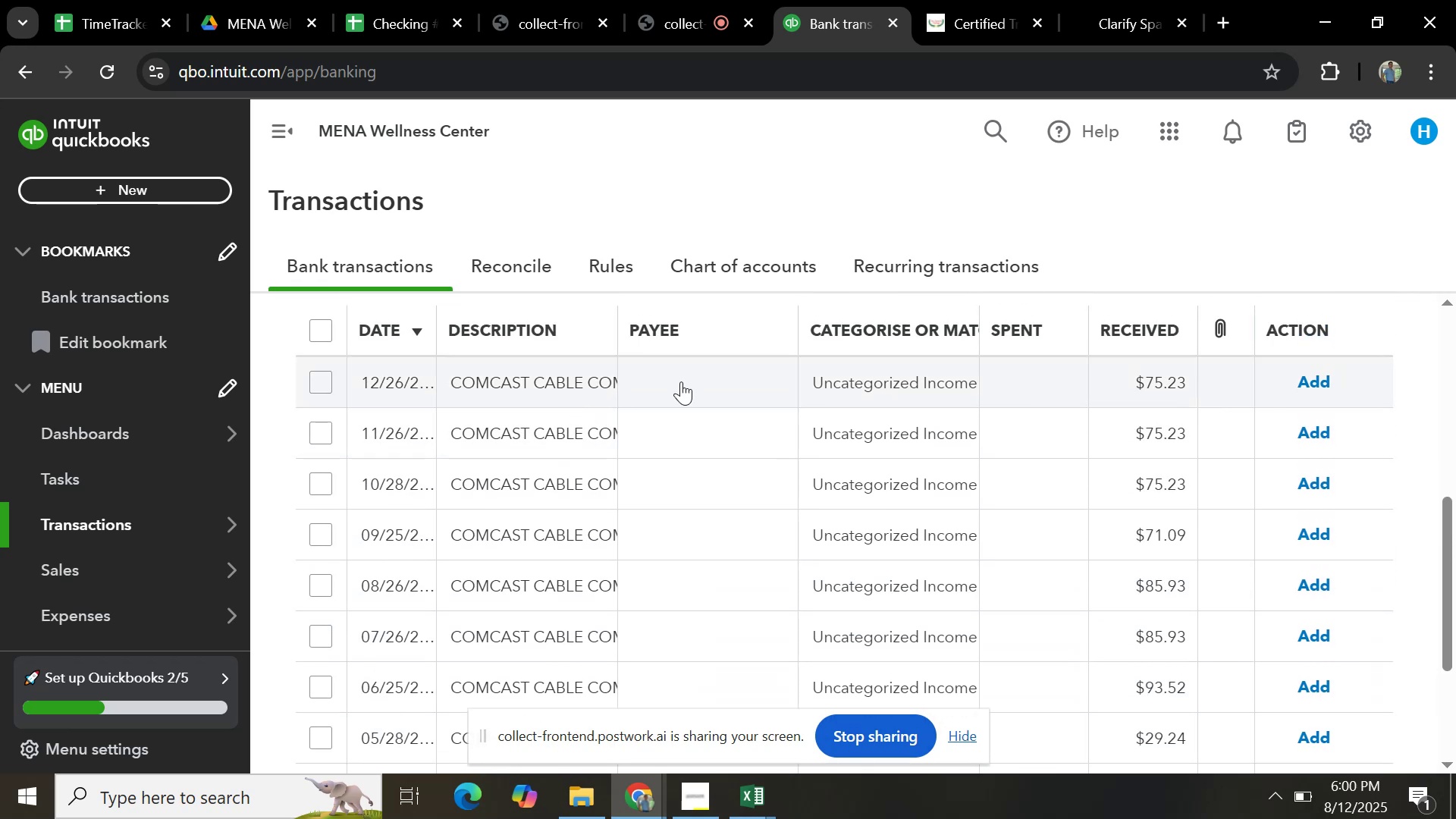 
key(Control+C)
 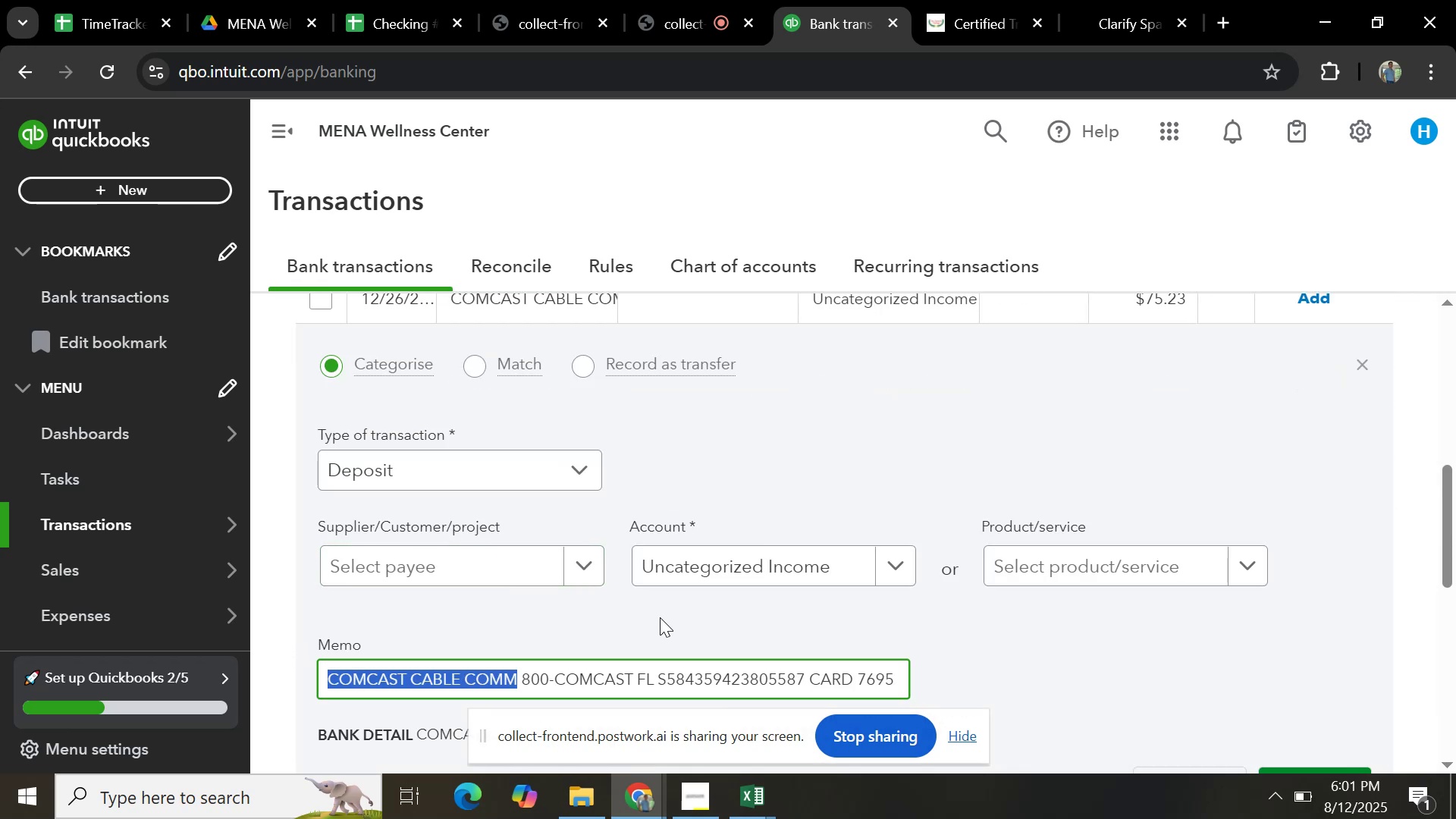 
scroll: coordinate [660, 619], scroll_direction: down, amount: 2.0
 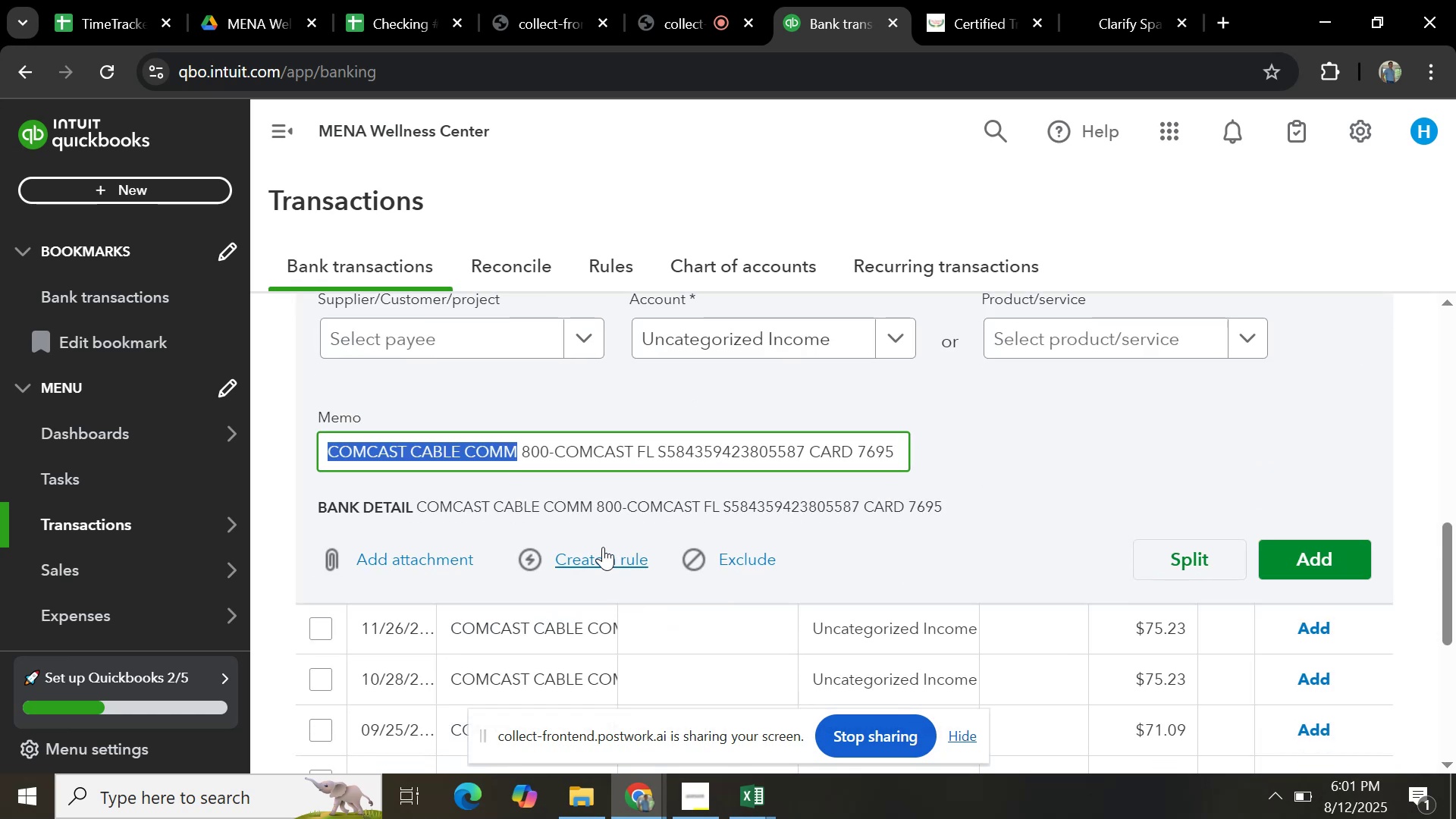 
left_click([601, 546])
 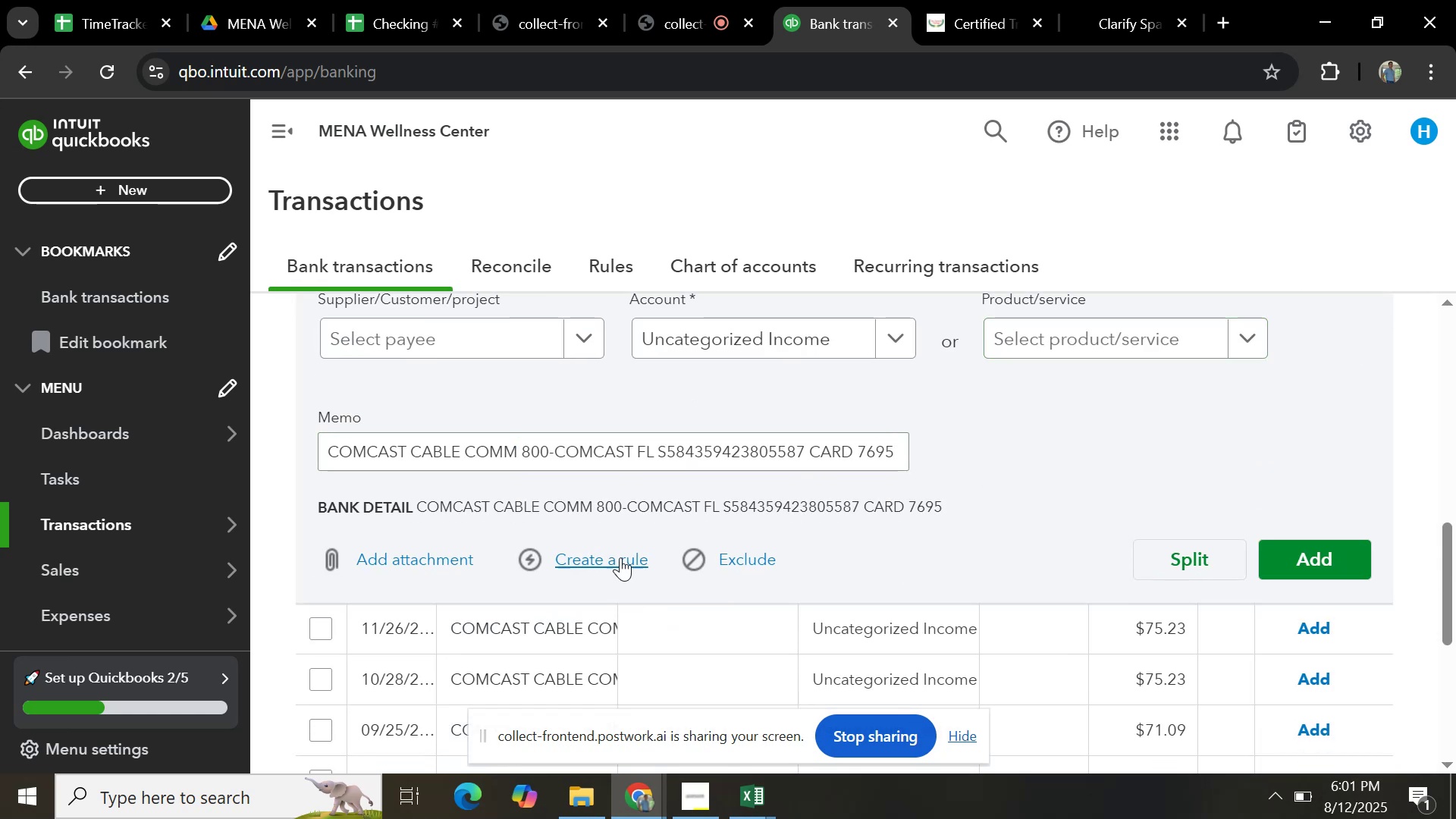 
left_click([613, 560])
 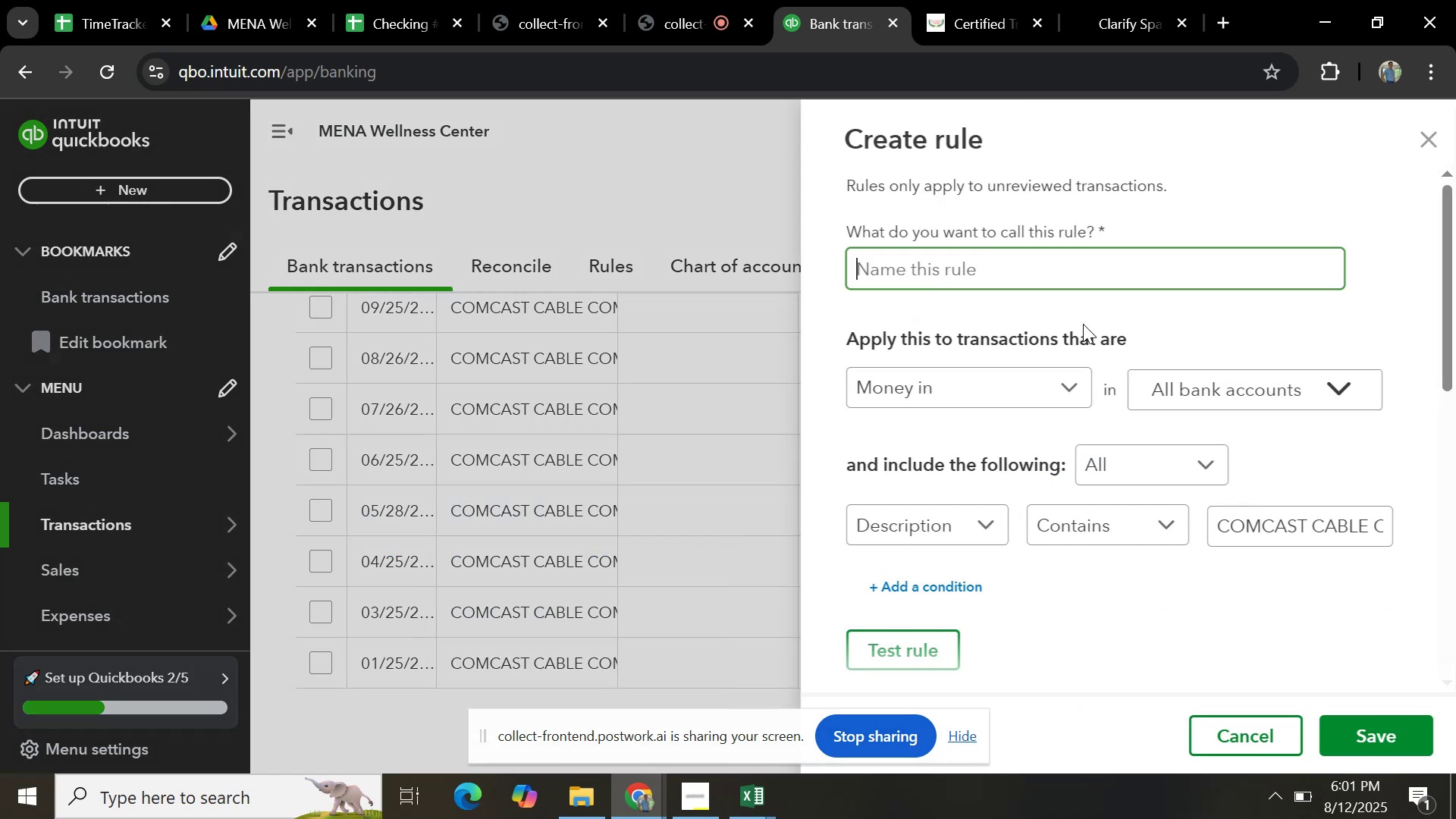 
key(Control+V)
 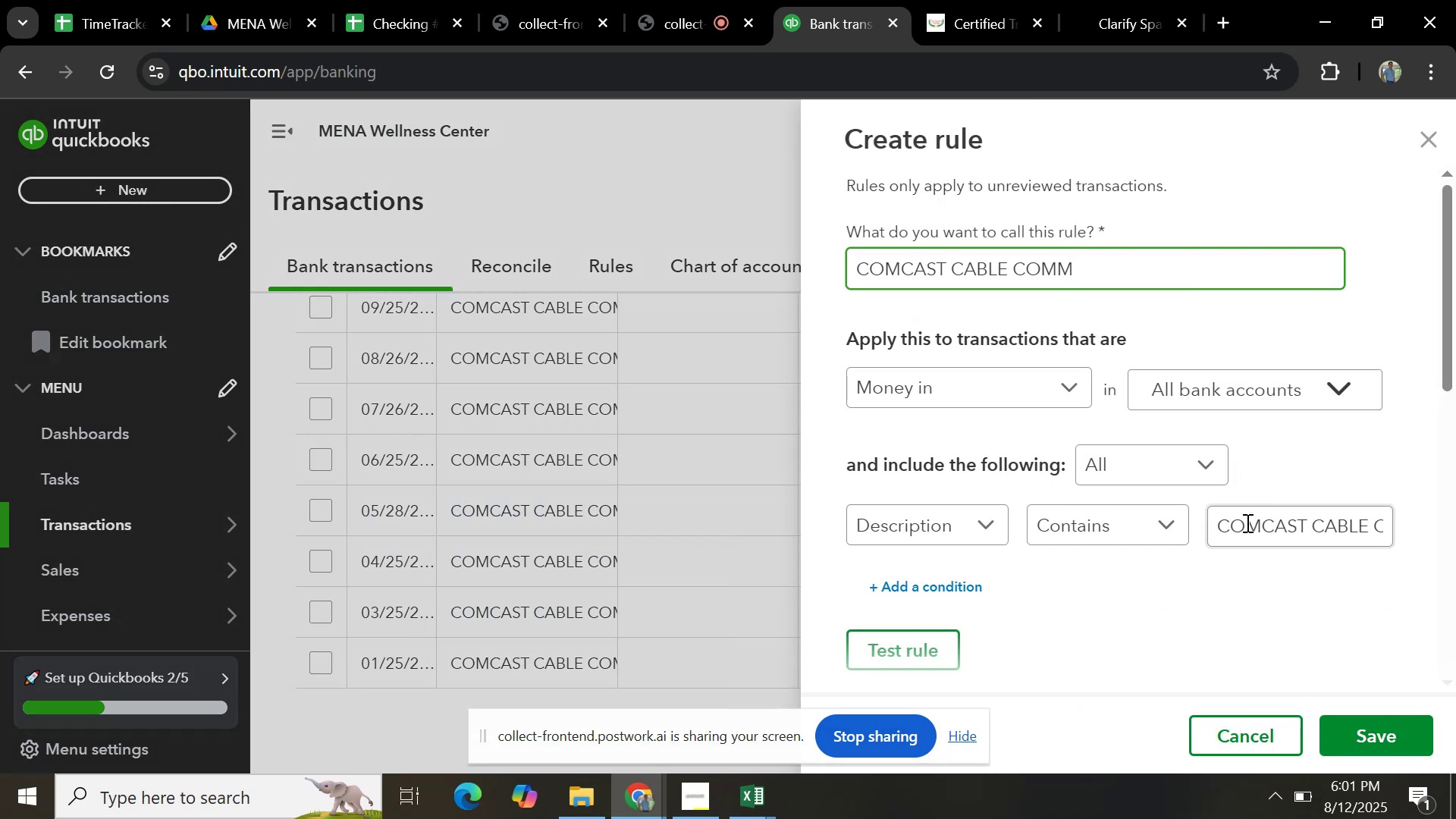 
key(Control+A)
 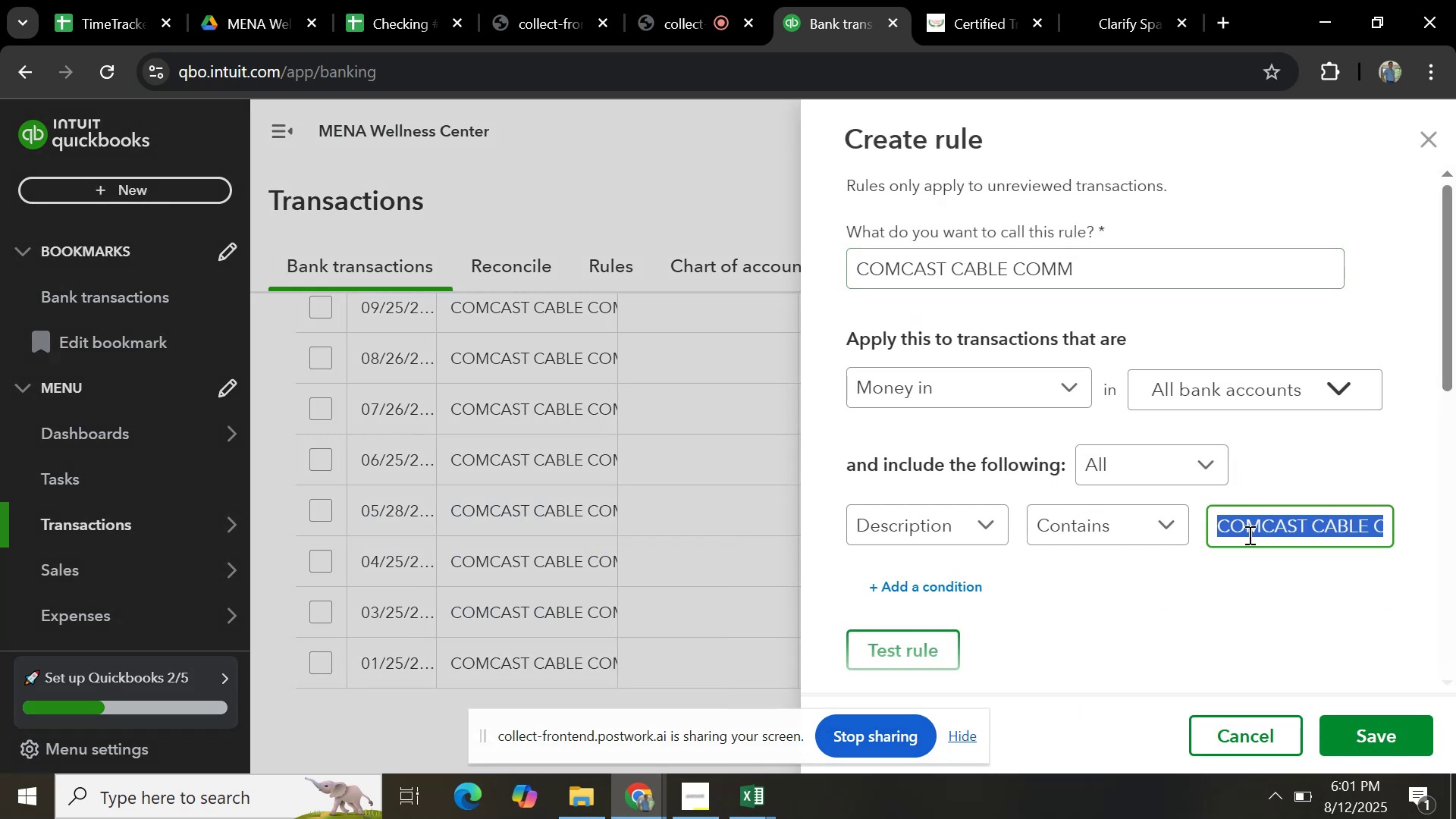 
key(Control+V)
 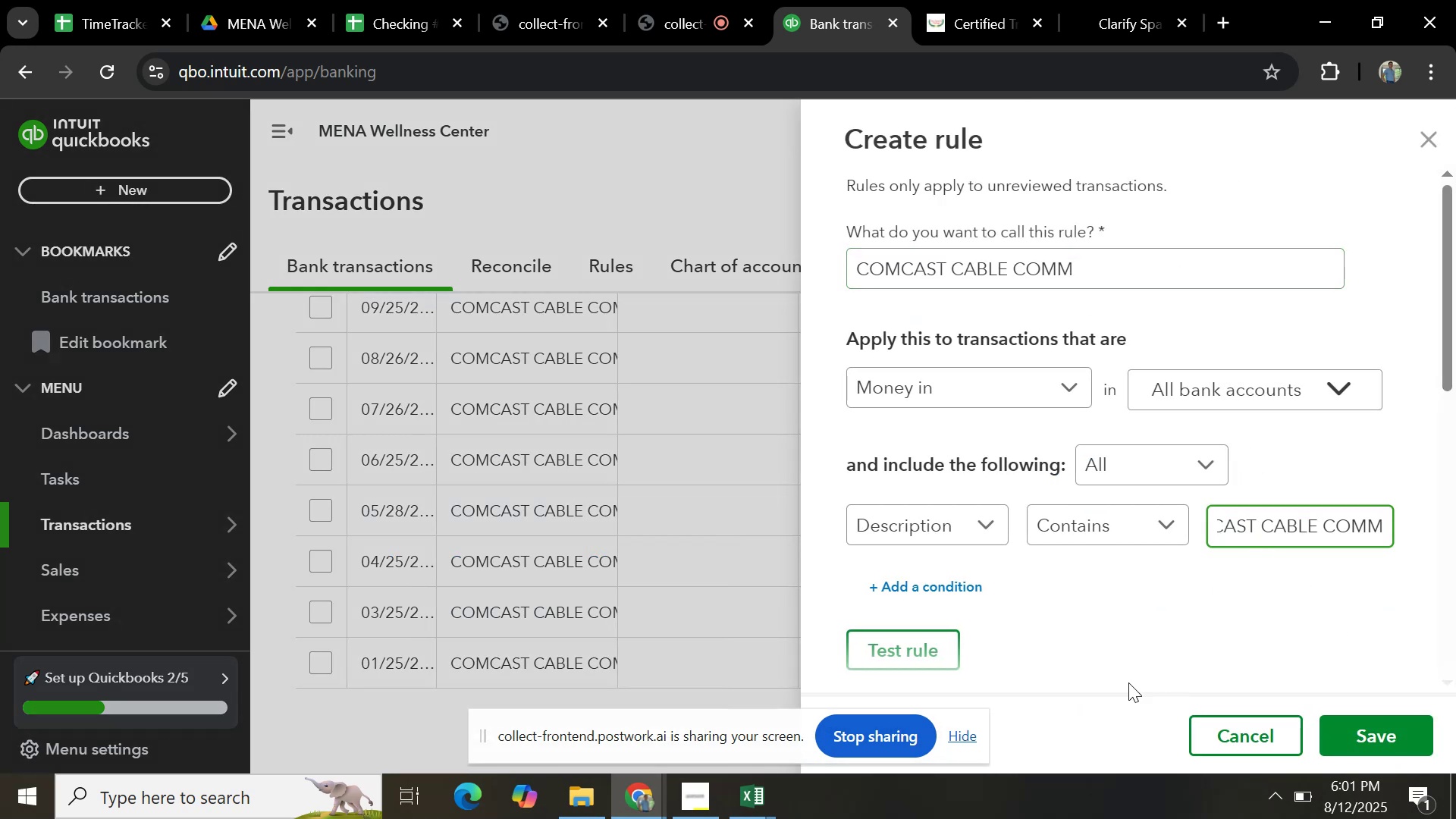 
scroll: coordinate [1109, 564], scroll_direction: down, amount: 4.0
 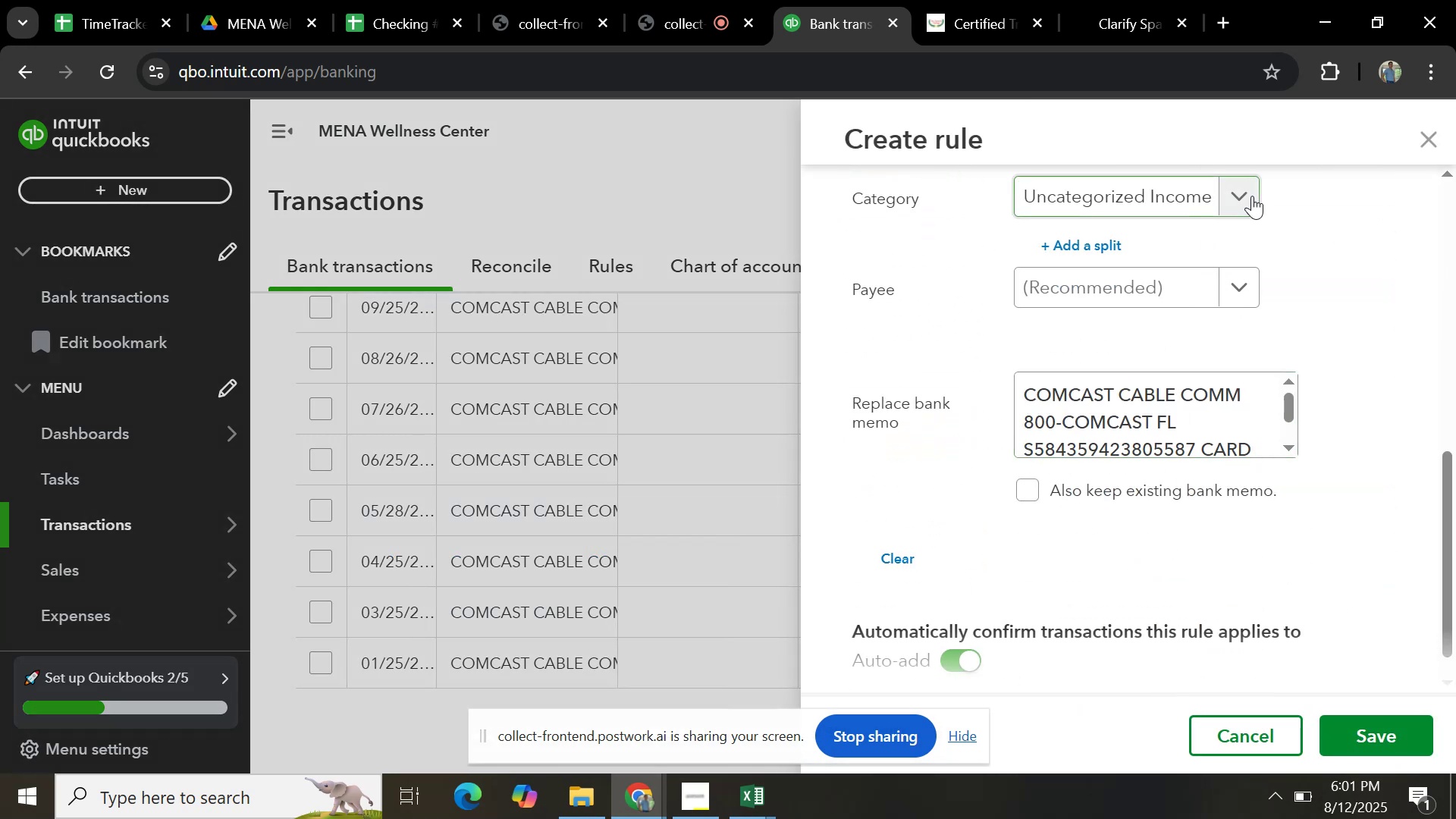 
left_click([1252, 196])
 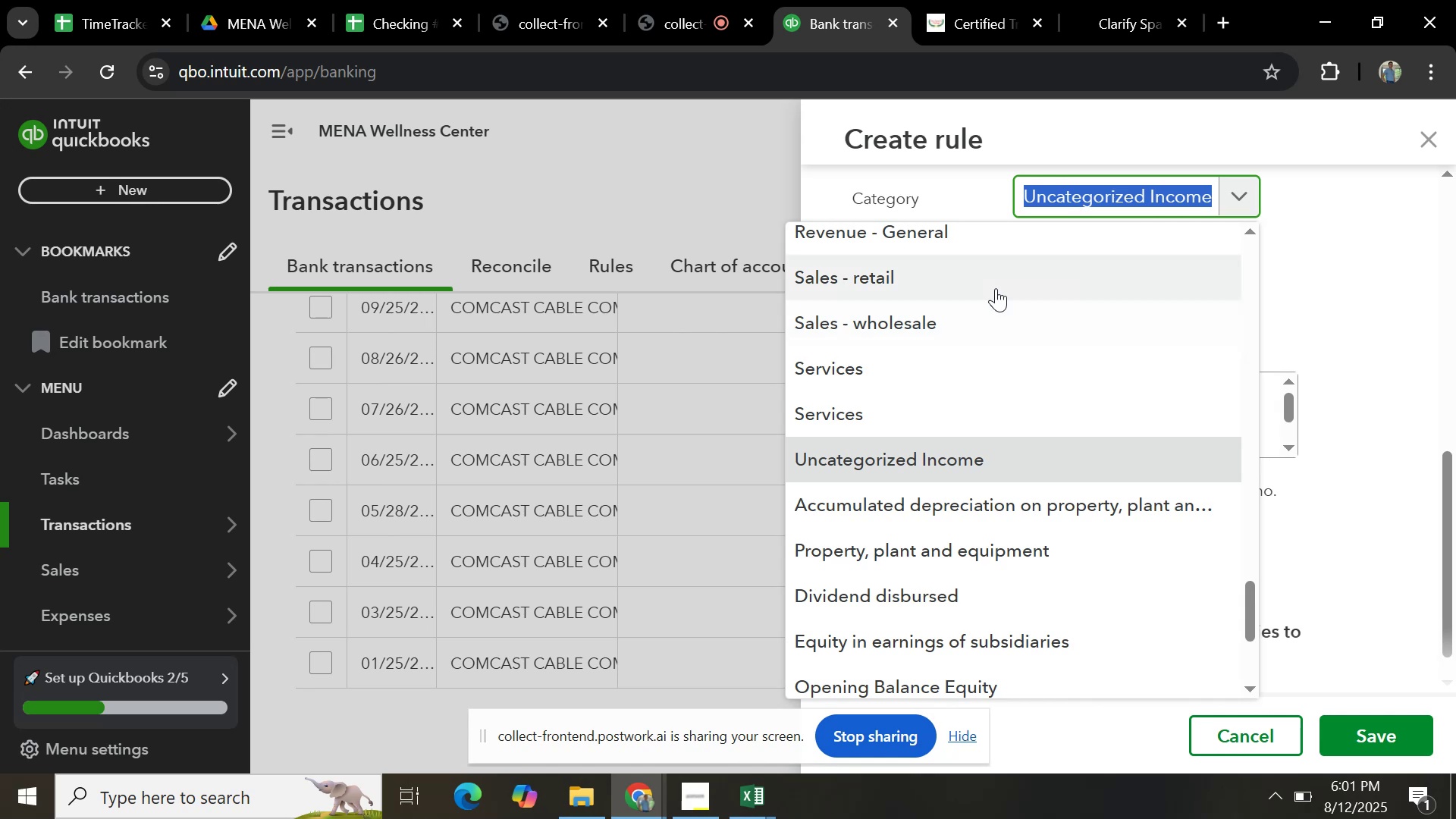 
left_click([996, 288])
 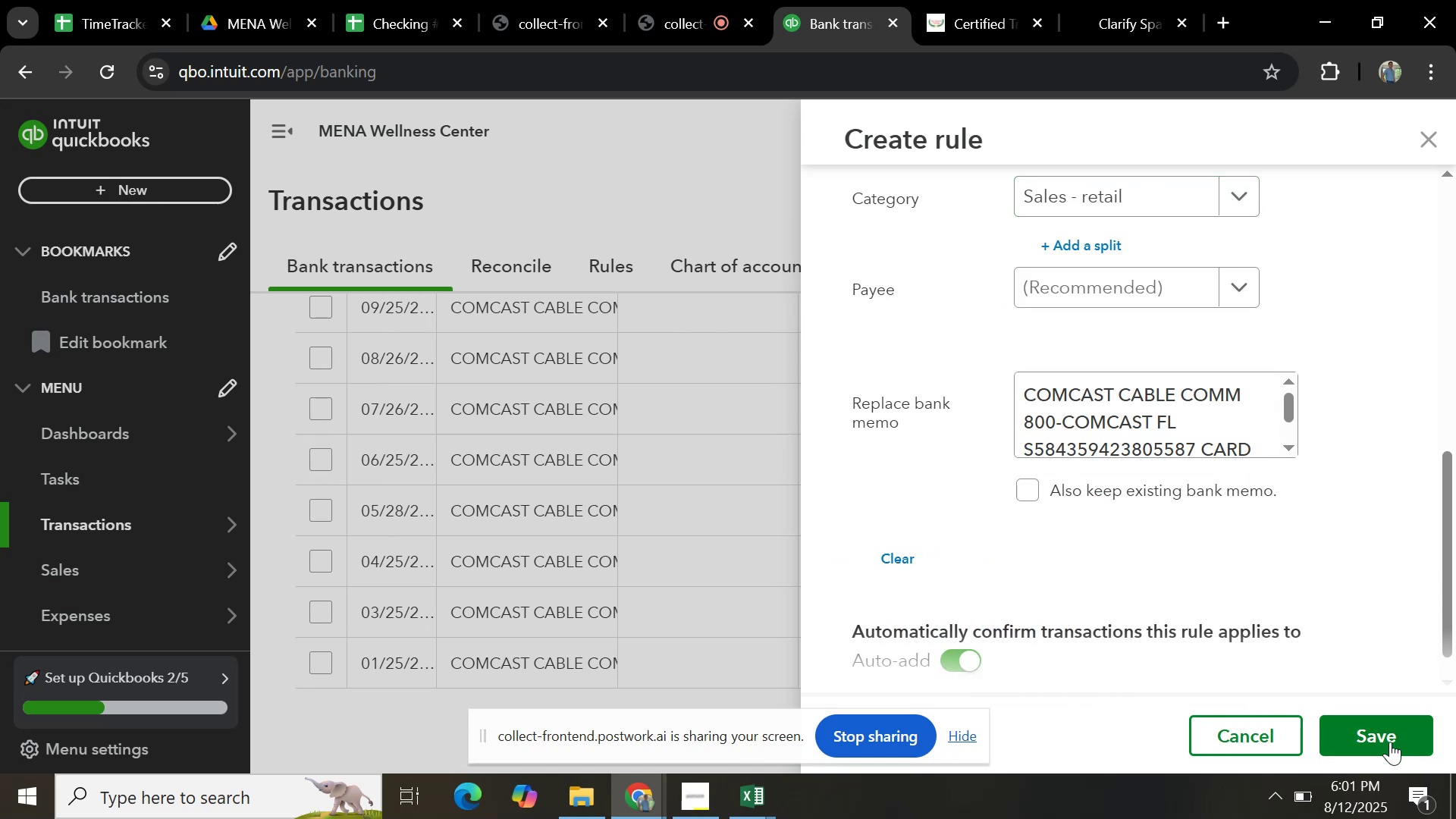 
left_click([1389, 744])
 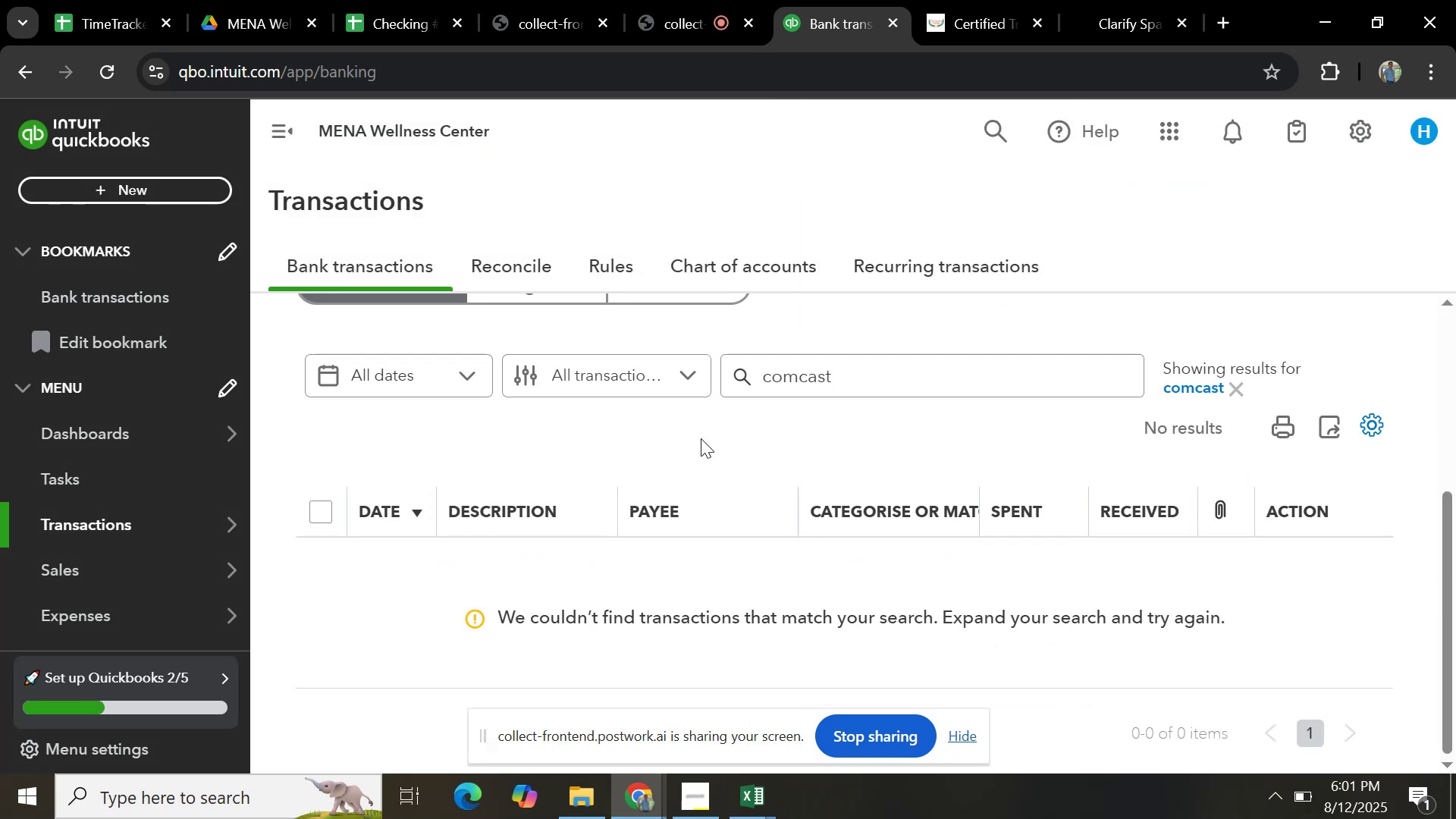 
wait(5.21)
 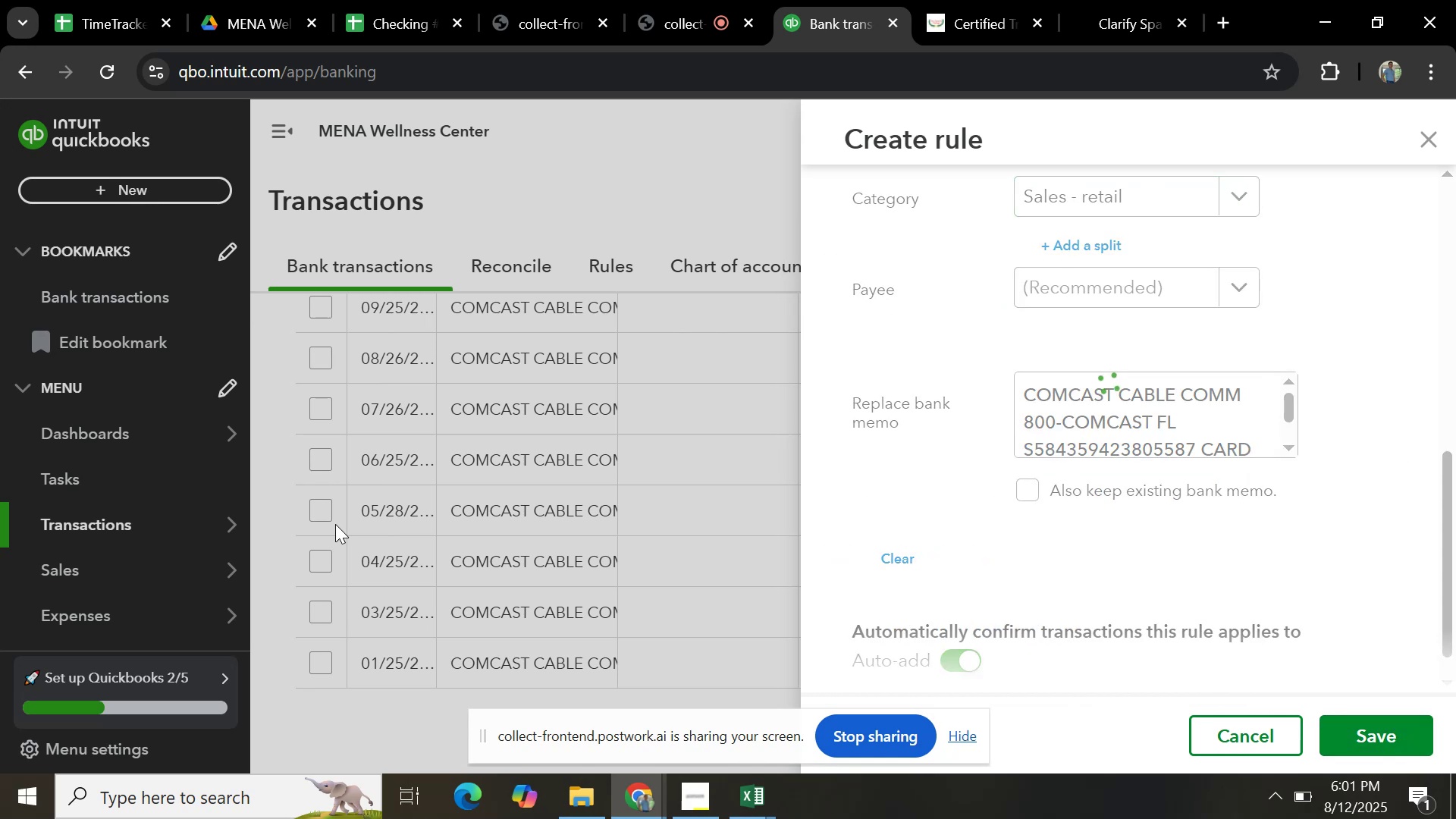 
left_click([1233, 388])
 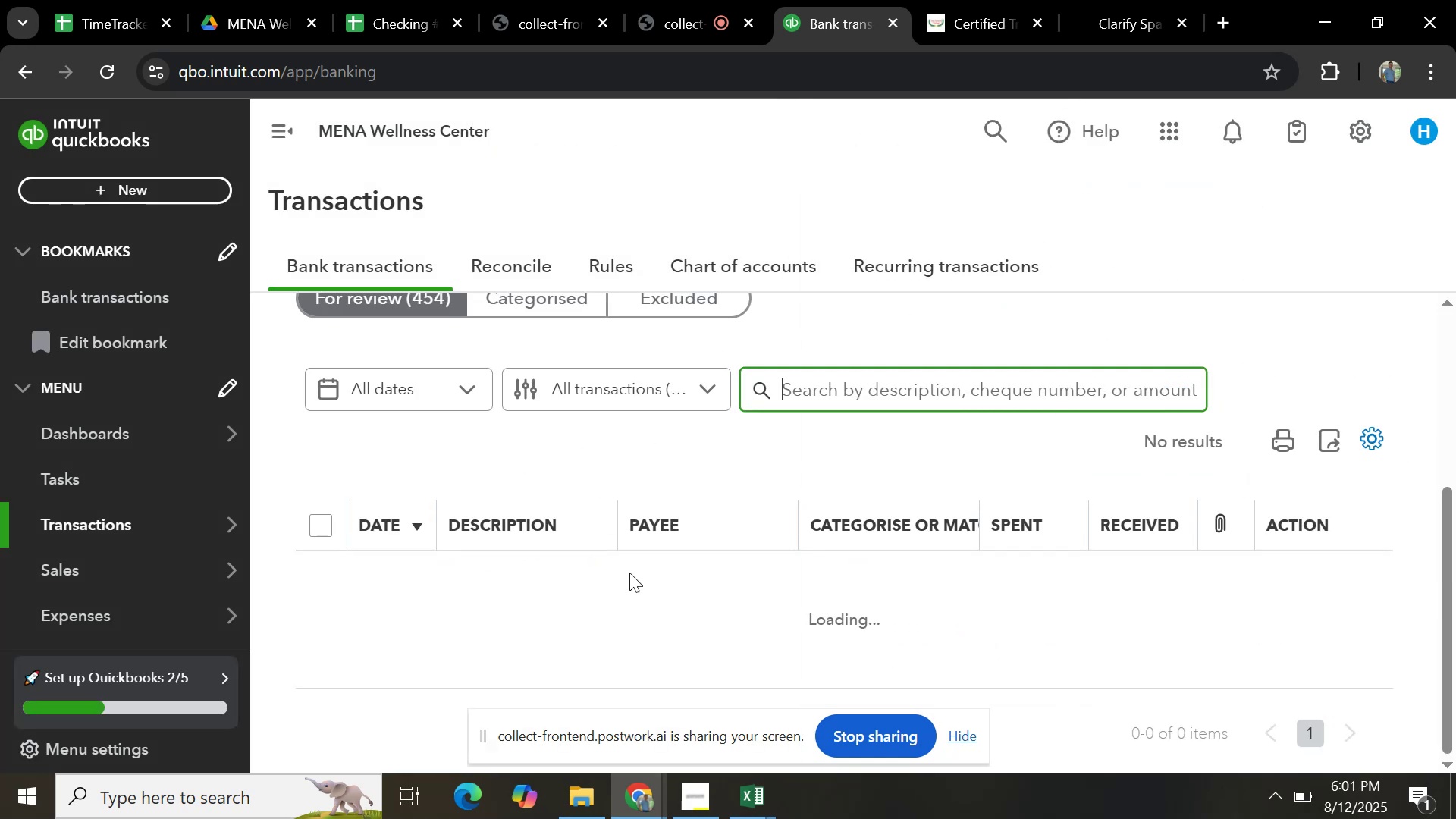 
scroll: coordinate [641, 548], scroll_direction: up, amount: 5.0
 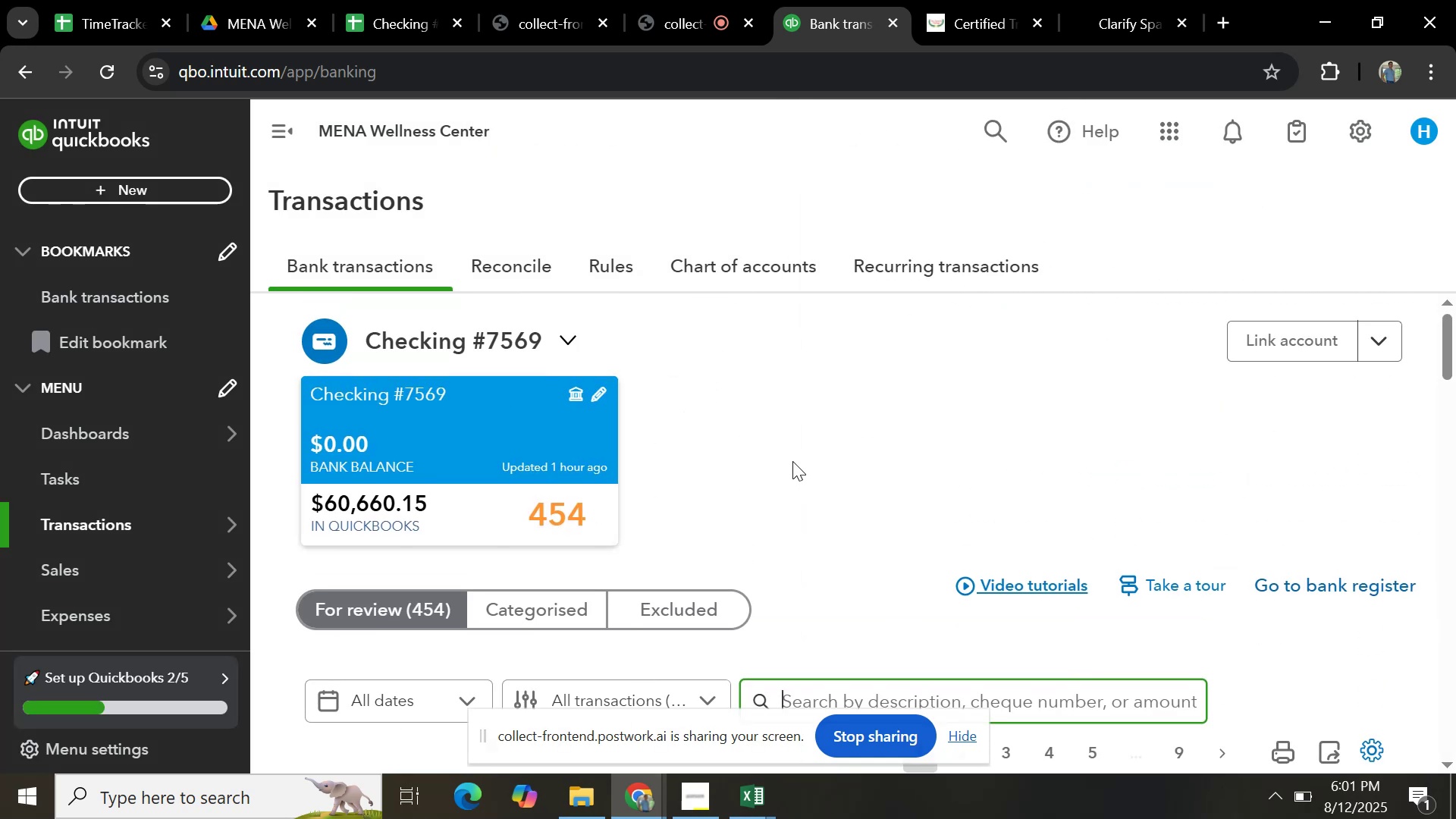 
scroll: coordinate [781, 471], scroll_direction: down, amount: 15.0
 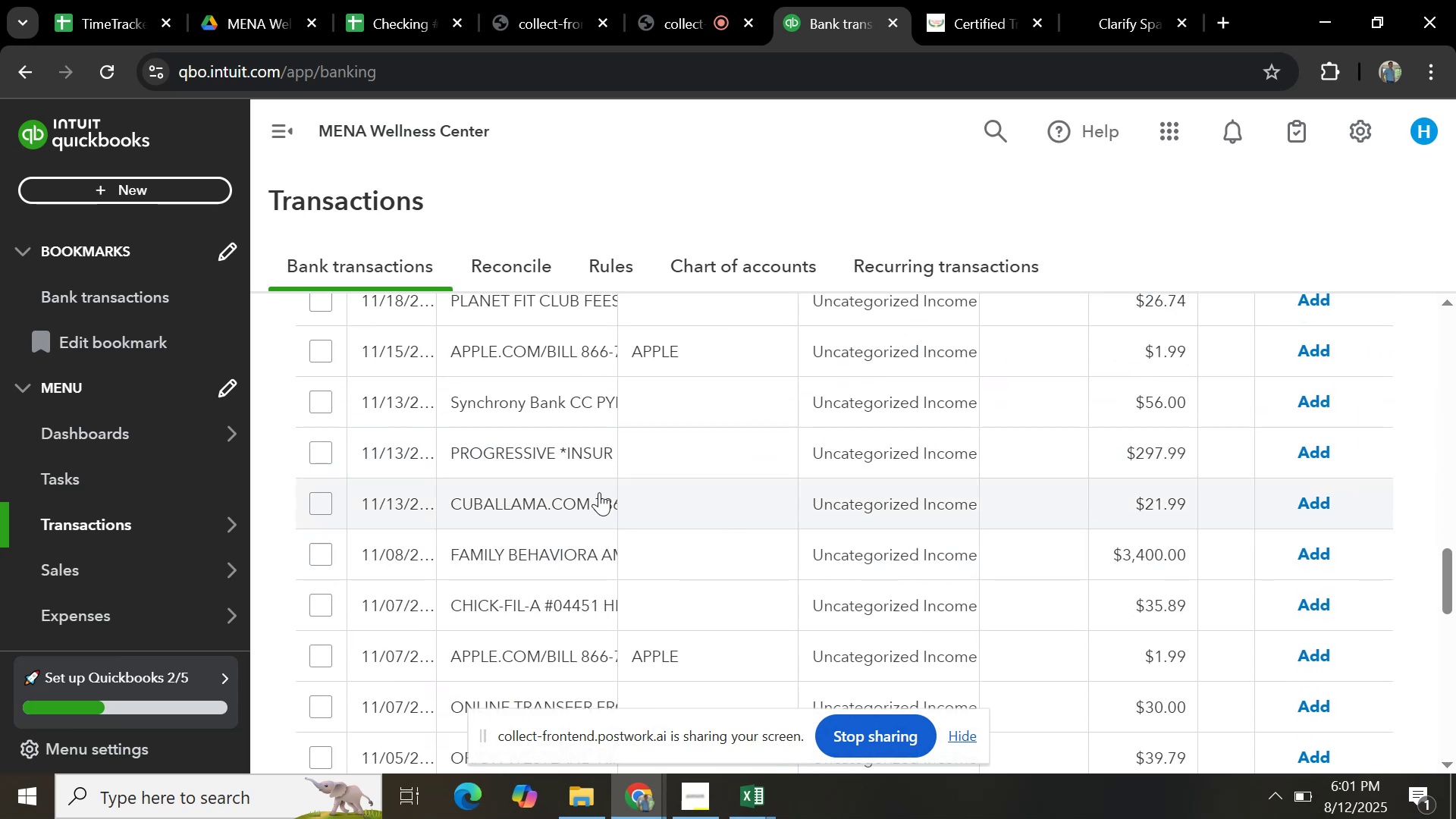 
scroll: coordinate [876, 458], scroll_direction: up, amount: 13.0
 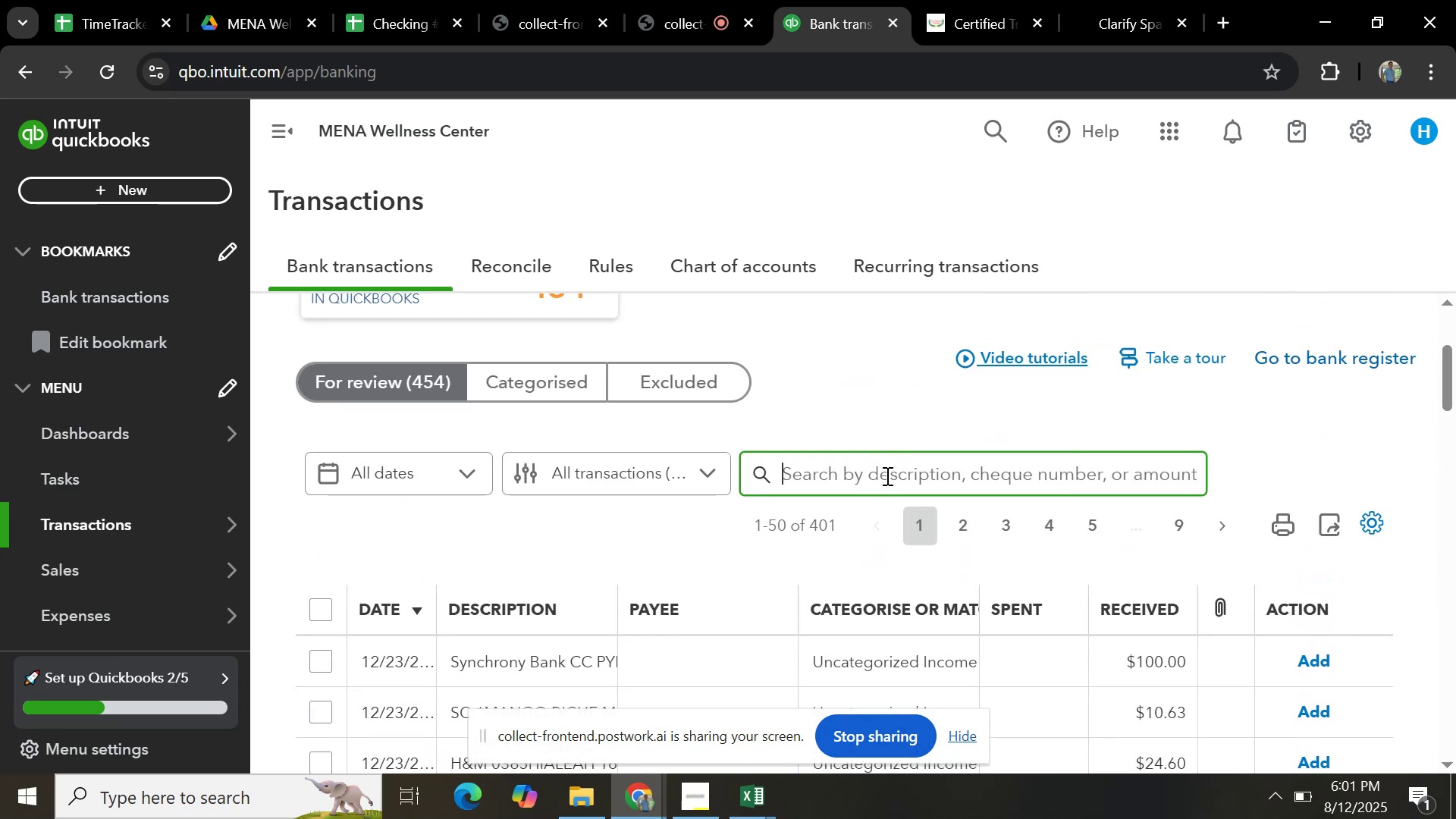 
type(family)
 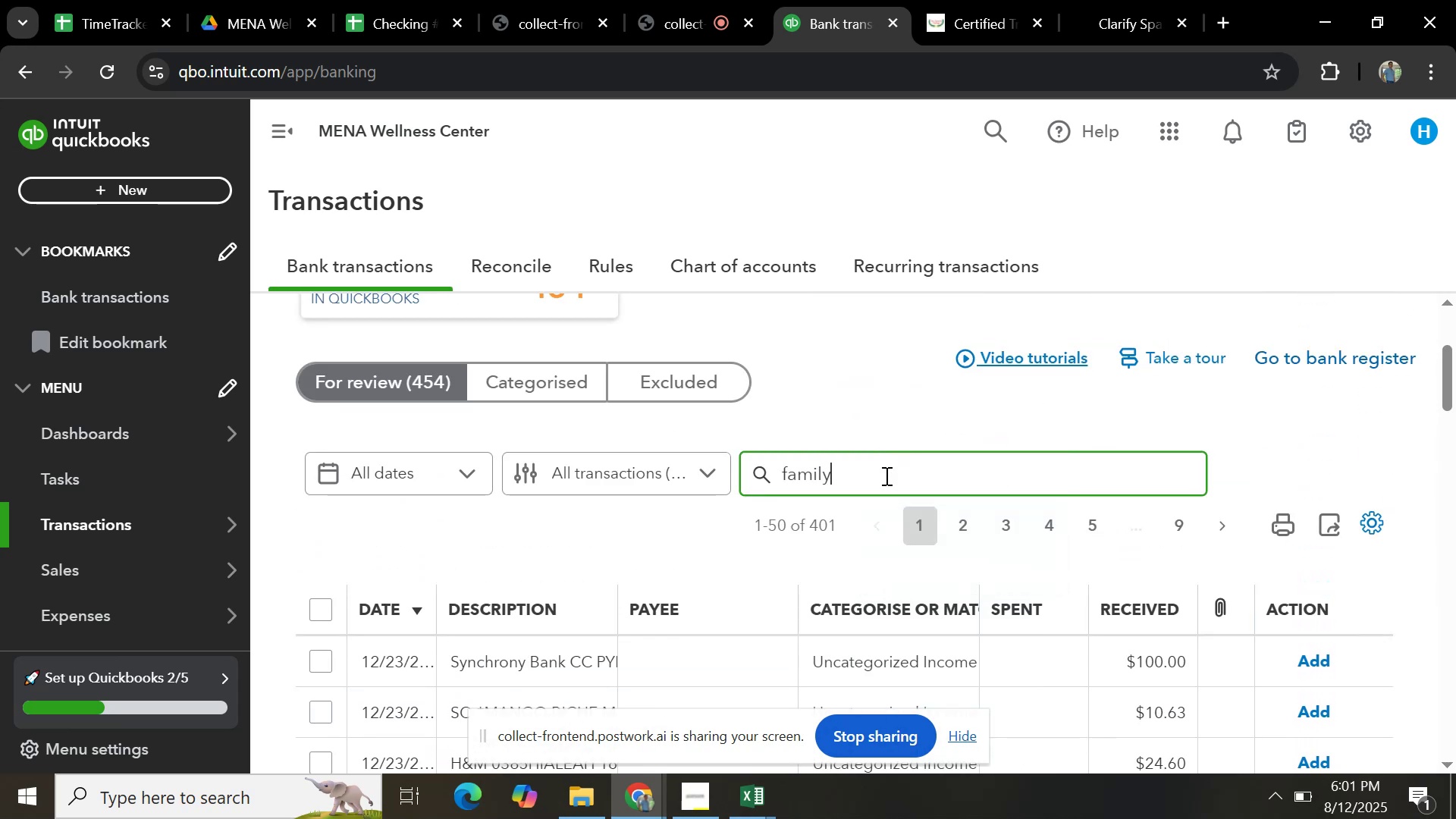 
key(Enter)
 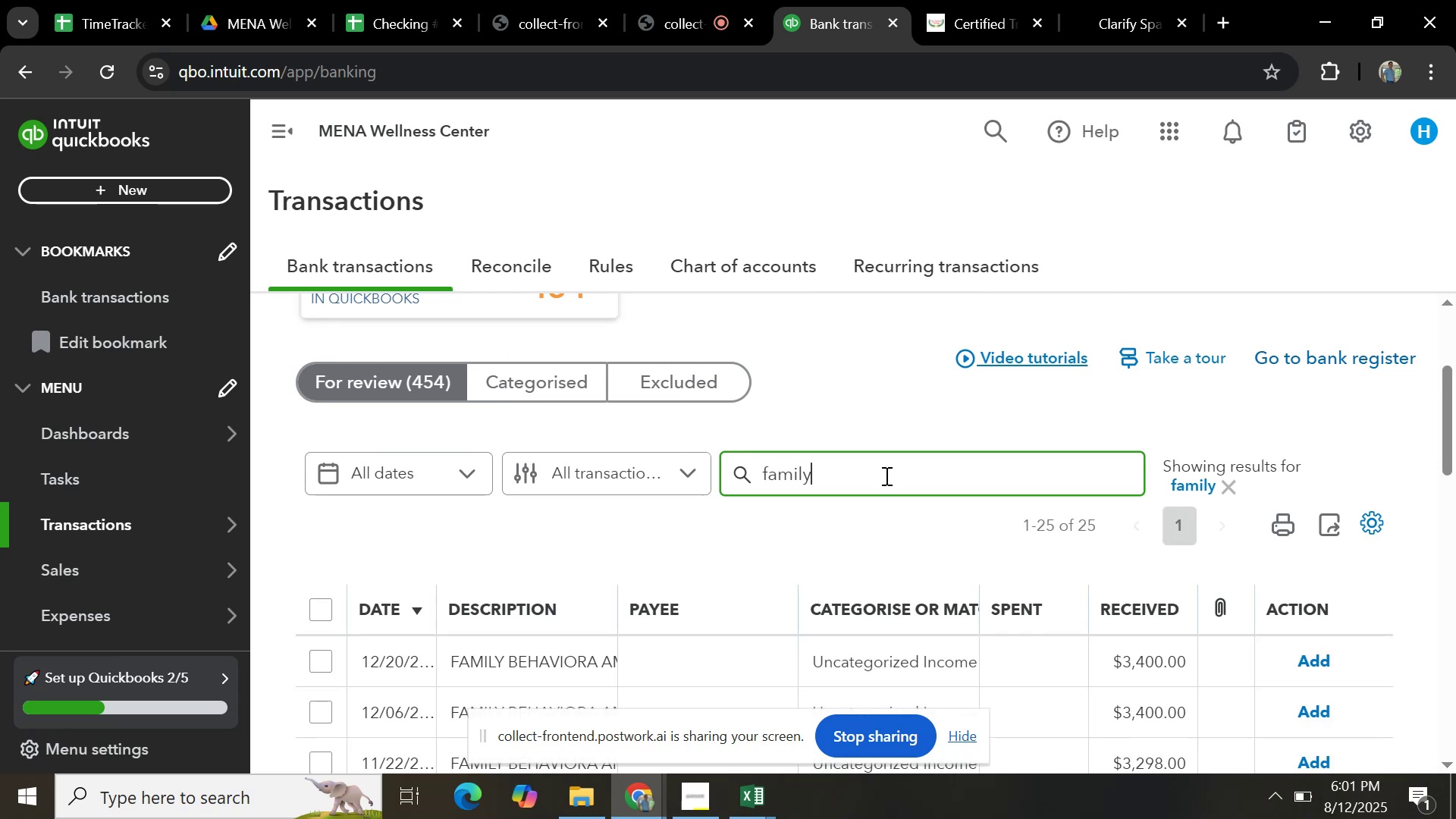 
scroll: coordinate [818, 459], scroll_direction: down, amount: 12.0
 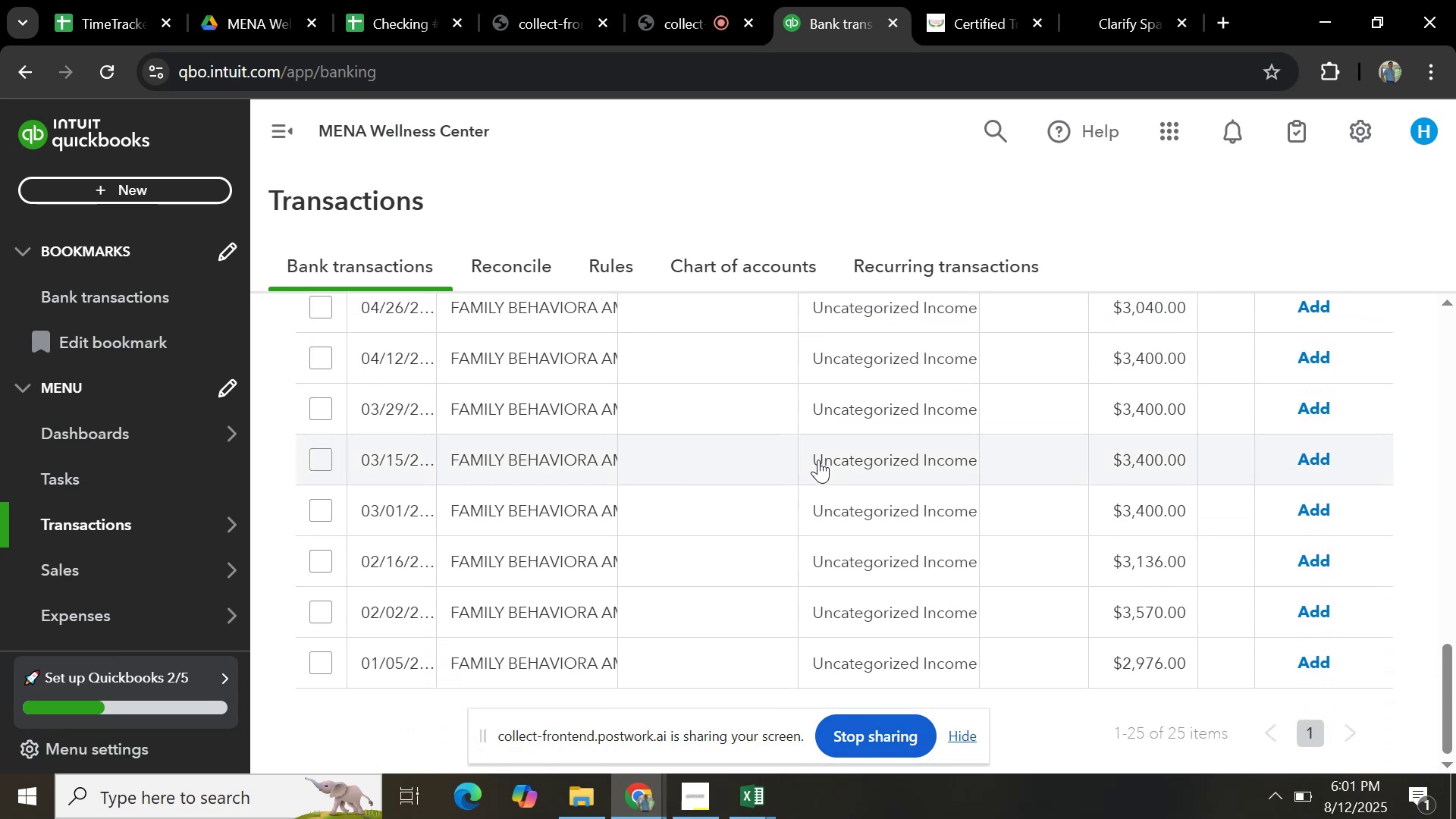 
scroll: coordinate [676, 437], scroll_direction: up, amount: 10.0
 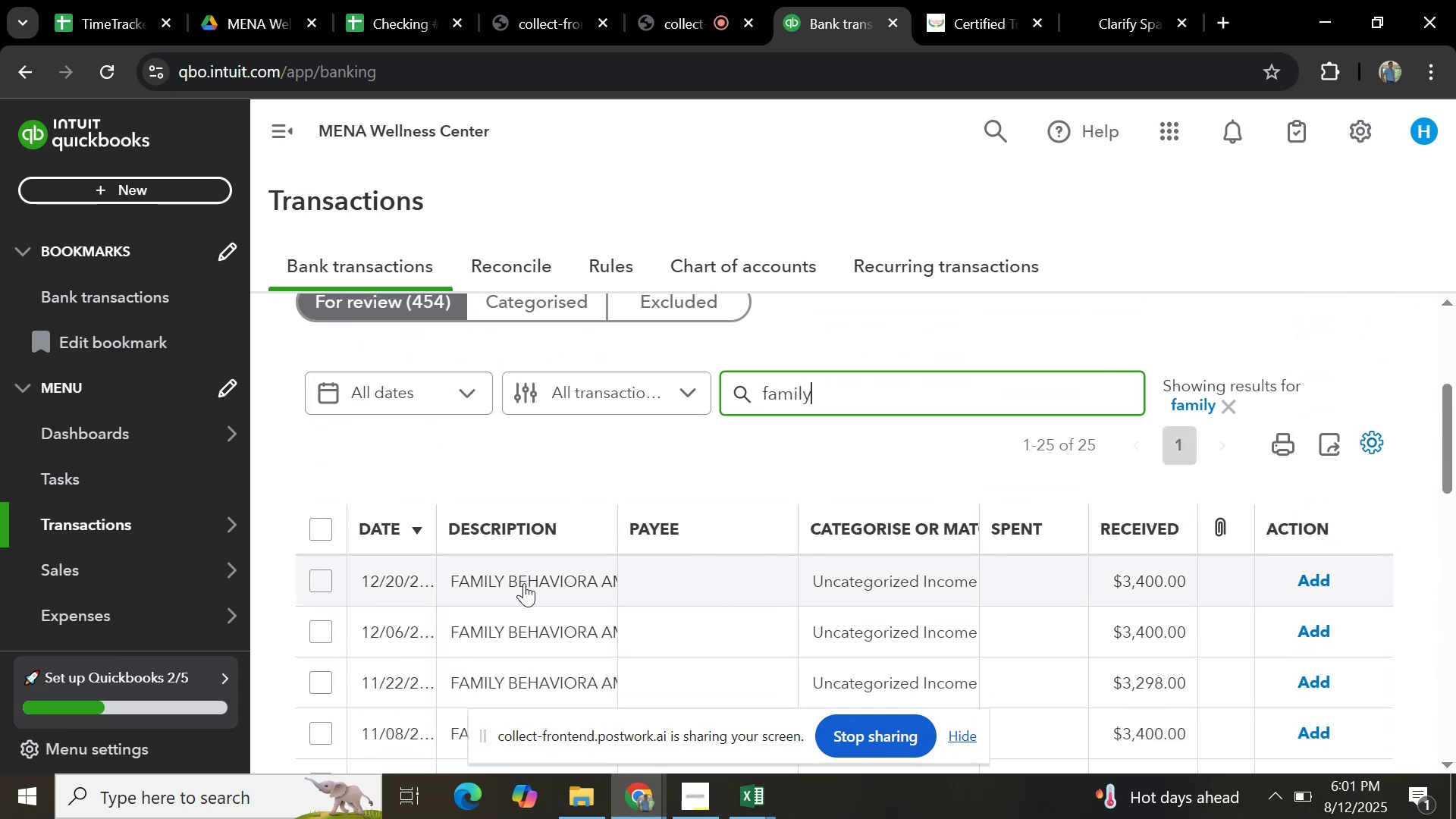 
left_click([523, 578])
 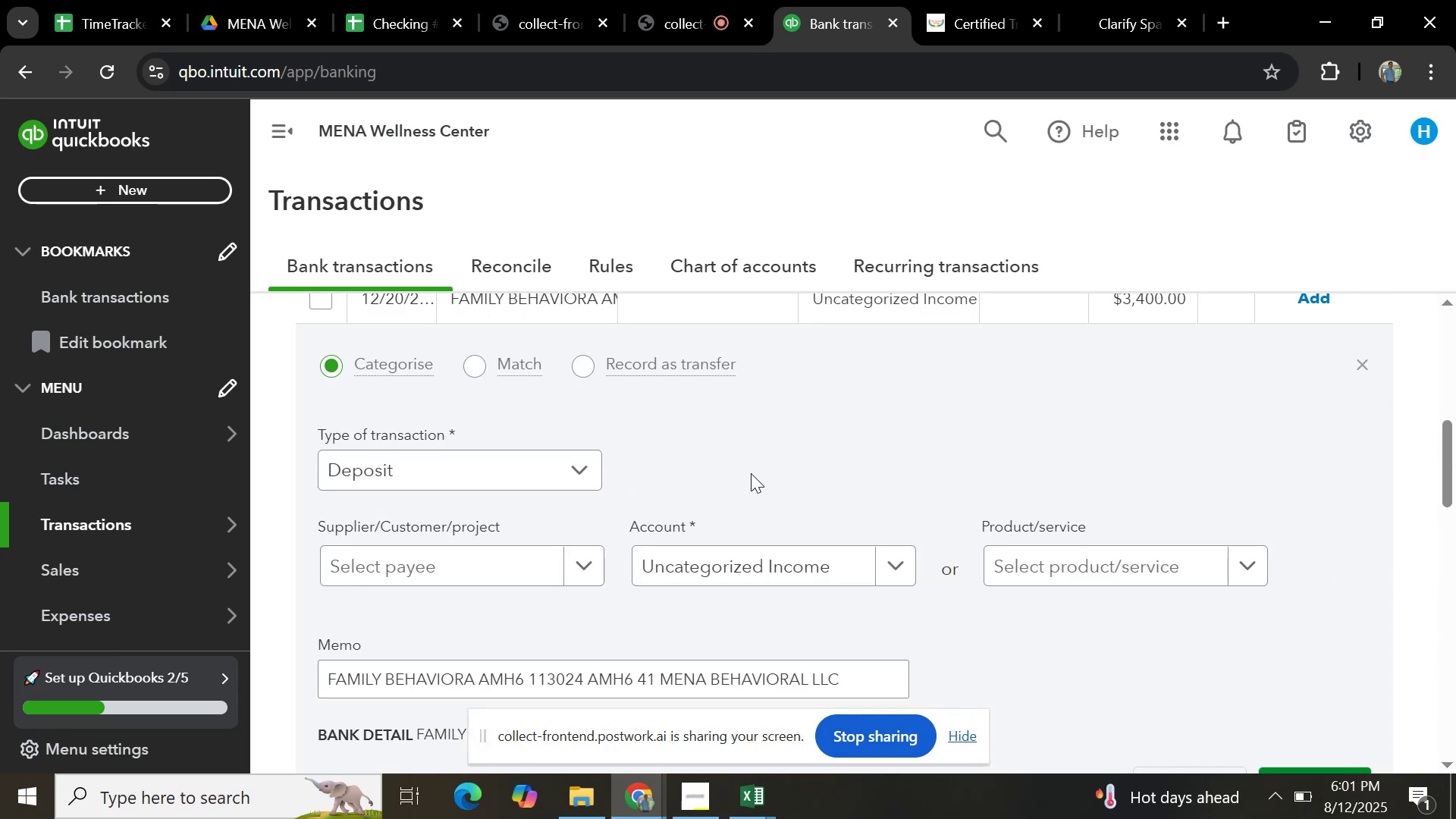 
scroll: coordinate [704, 496], scroll_direction: down, amount: 2.0
 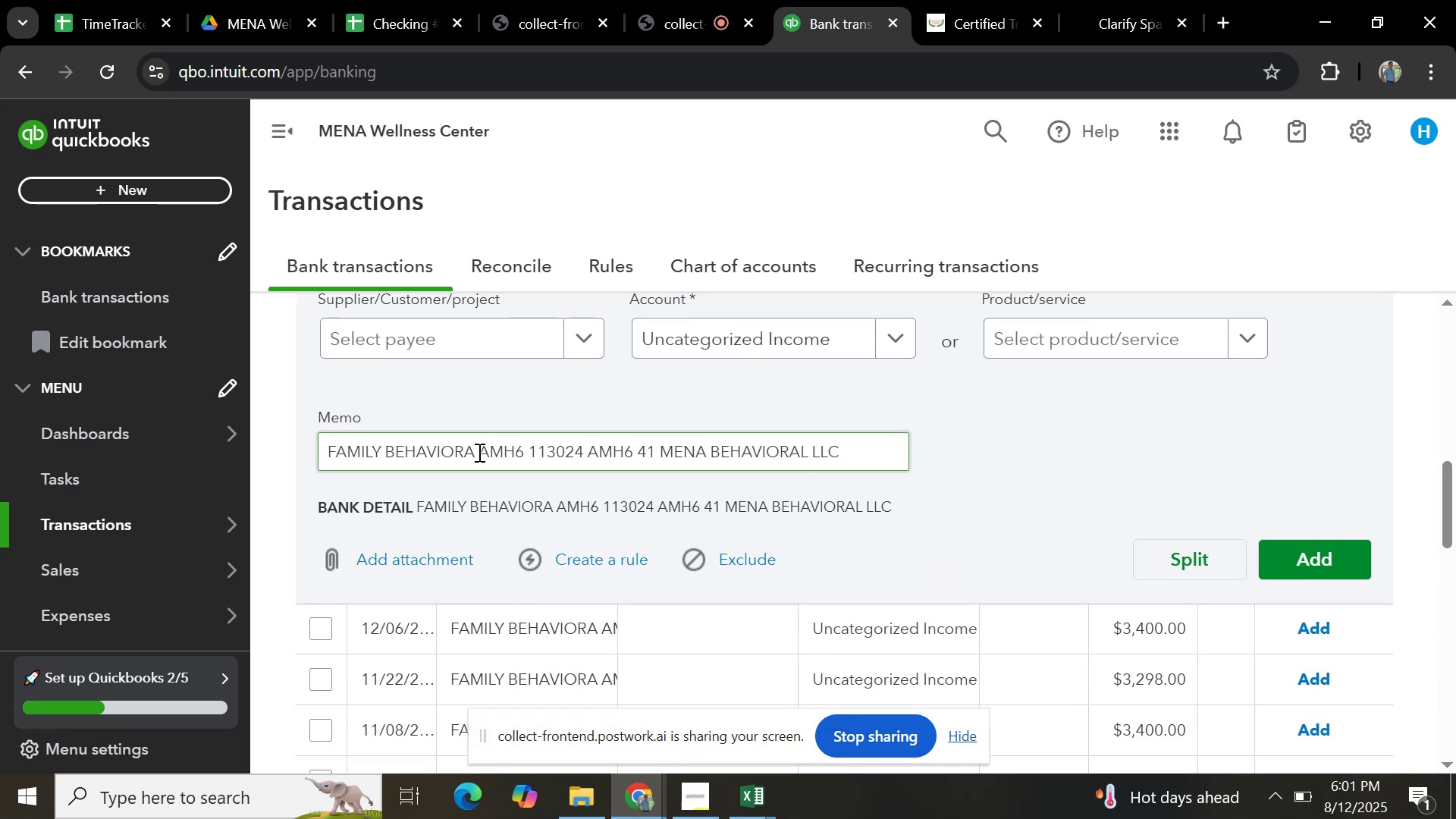 
mouse_move([256, 422])
 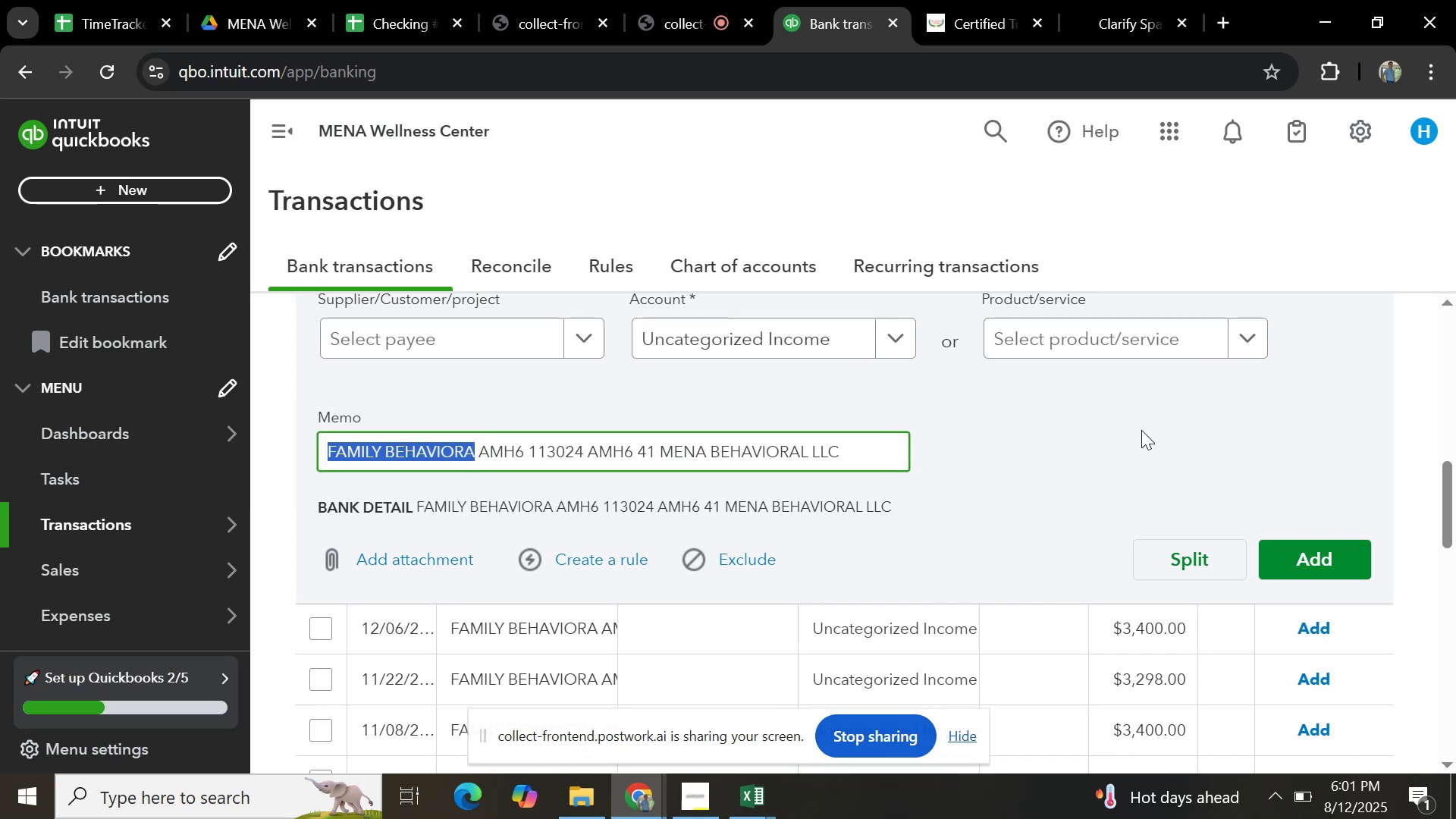 
key(Control+C)
 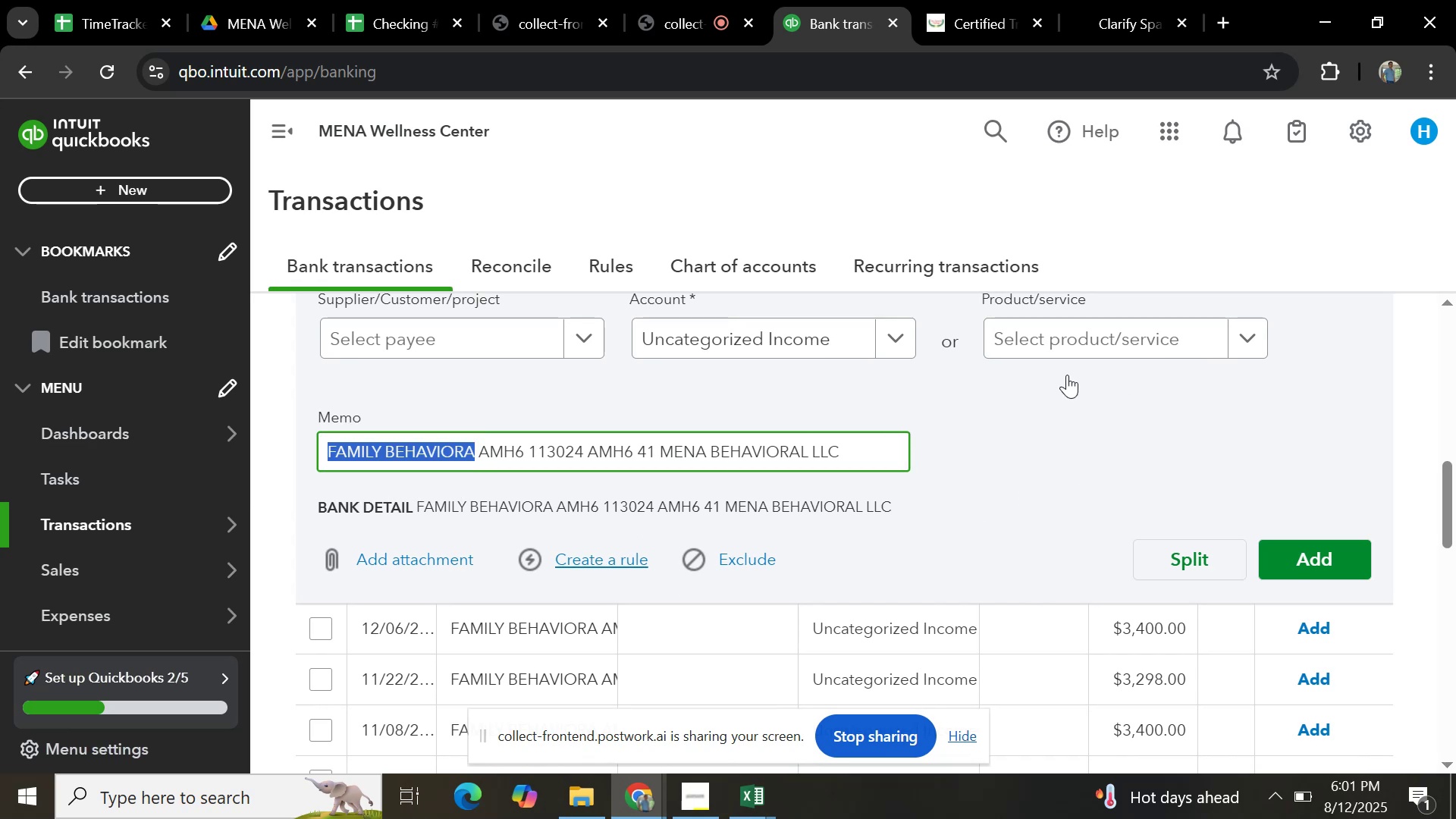 
key(Control+V)
 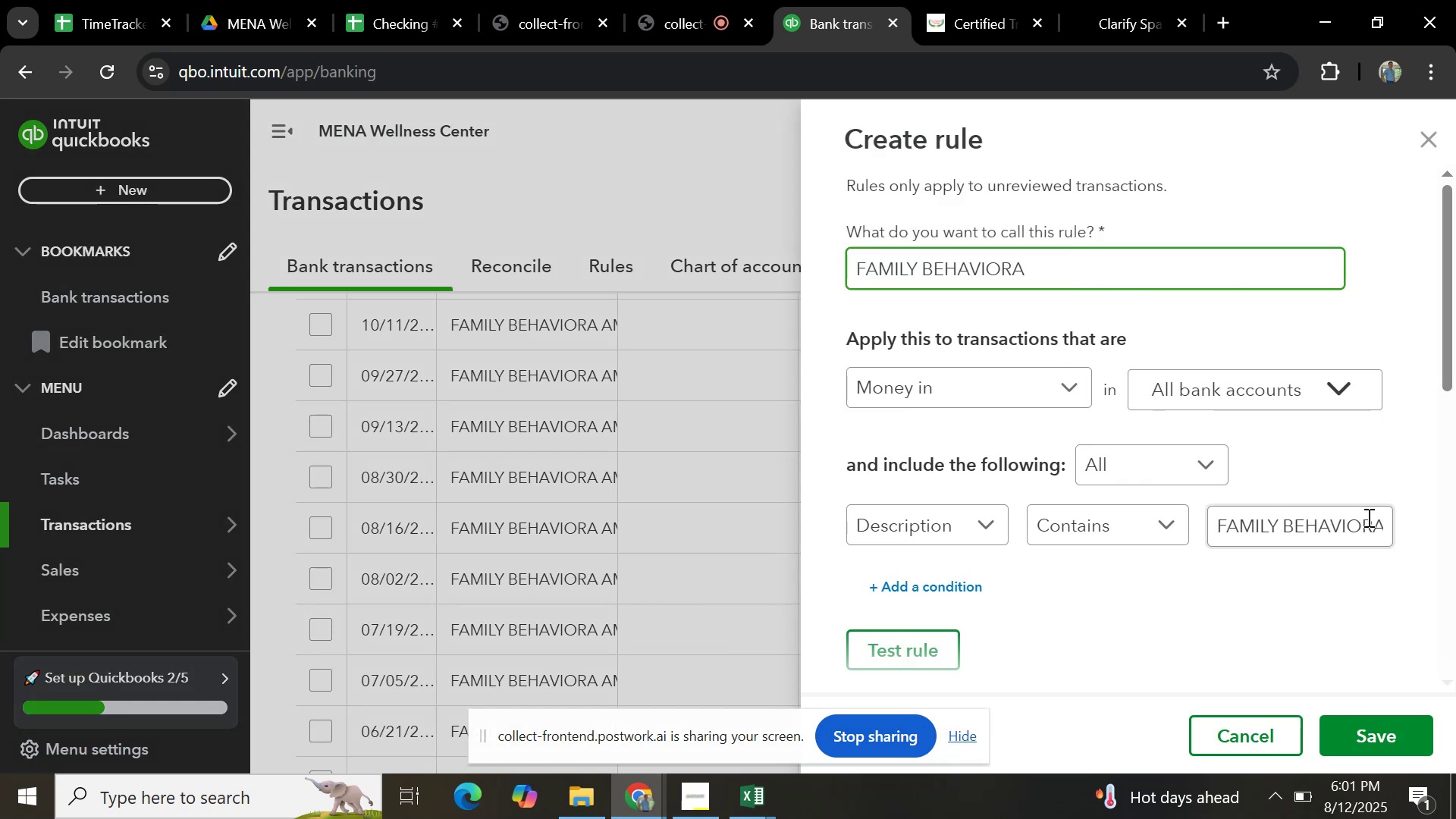 
left_click([1367, 517])
 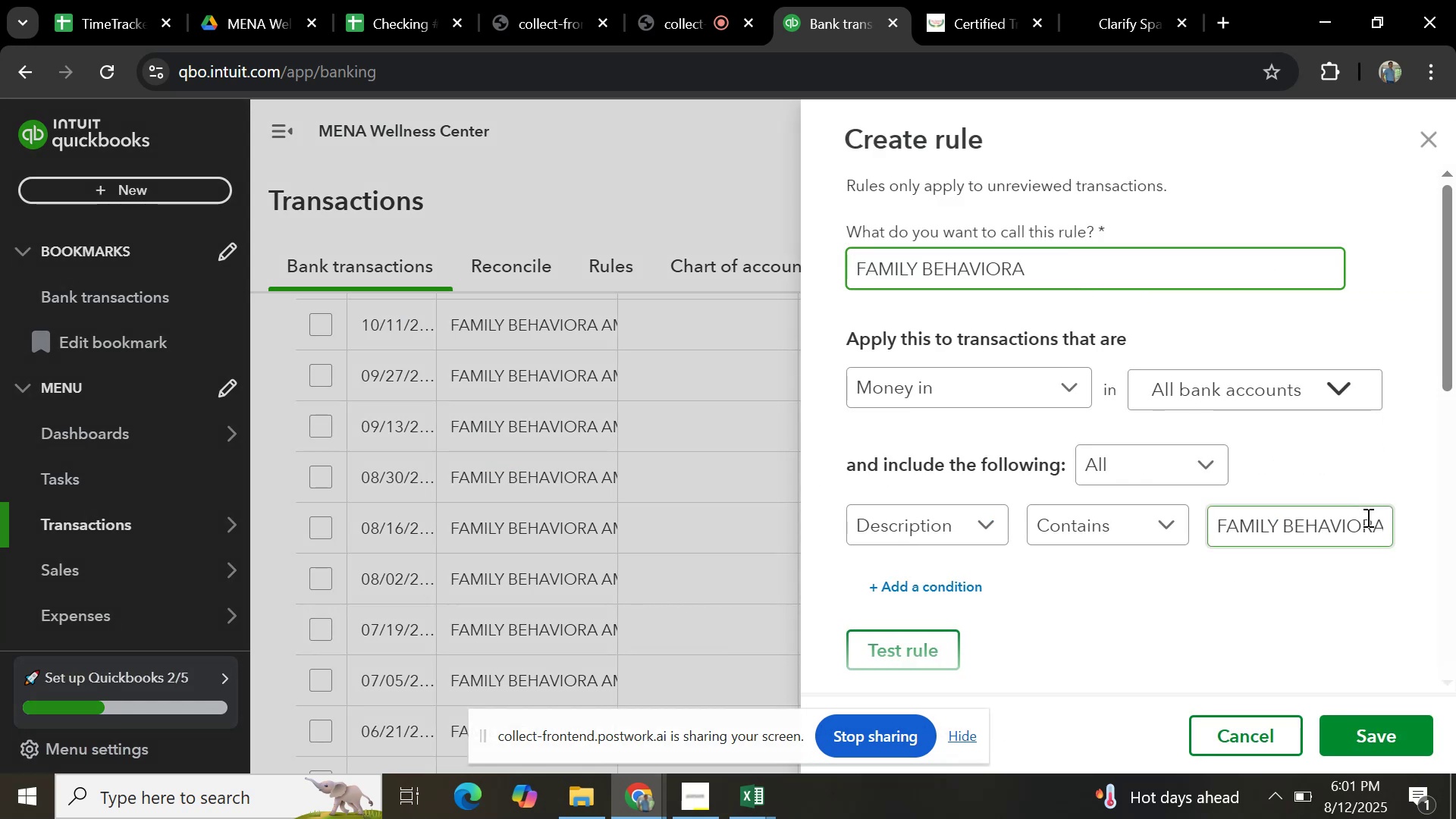 
key(Control+A)
 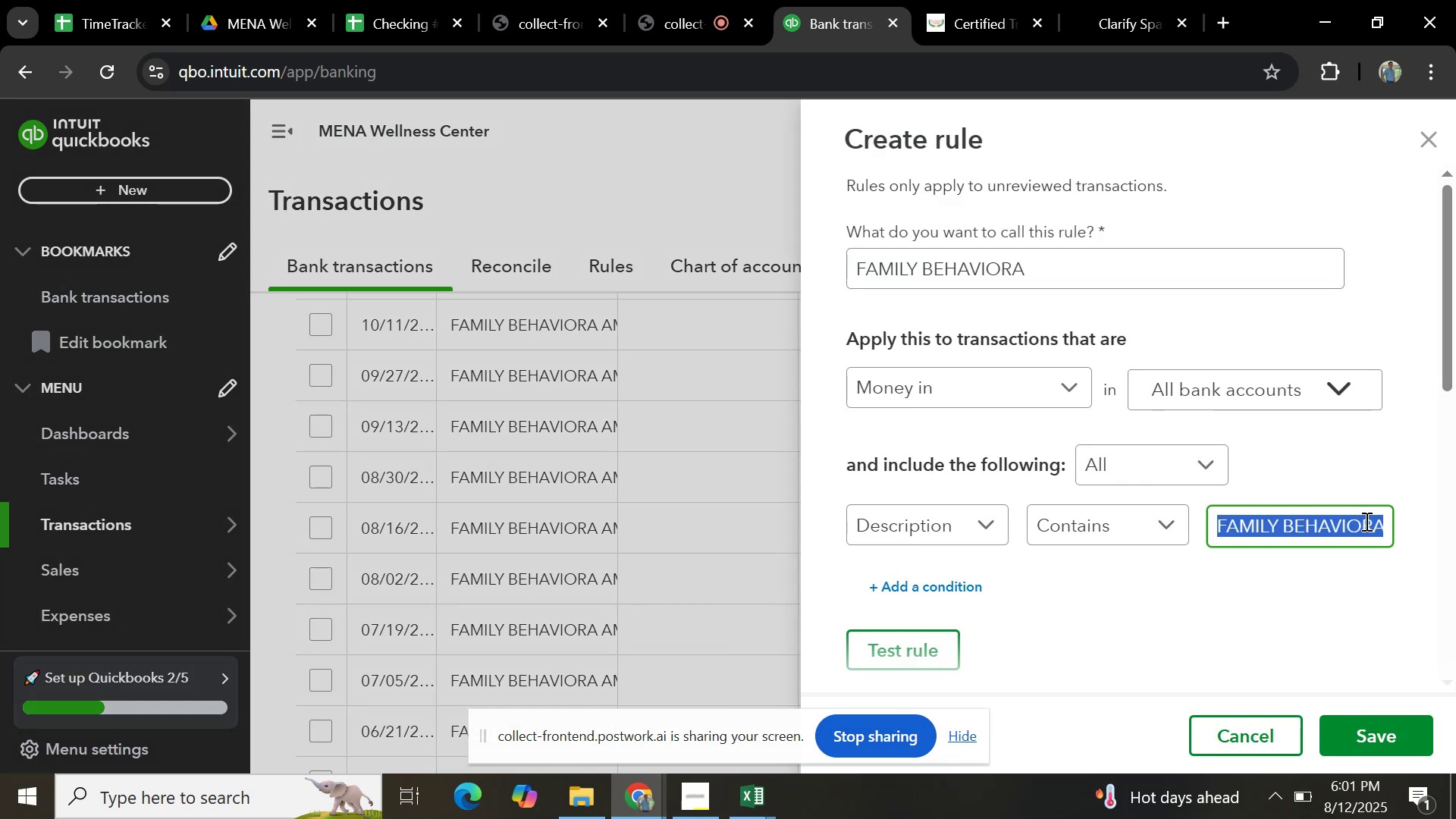 
key(Control+V)
 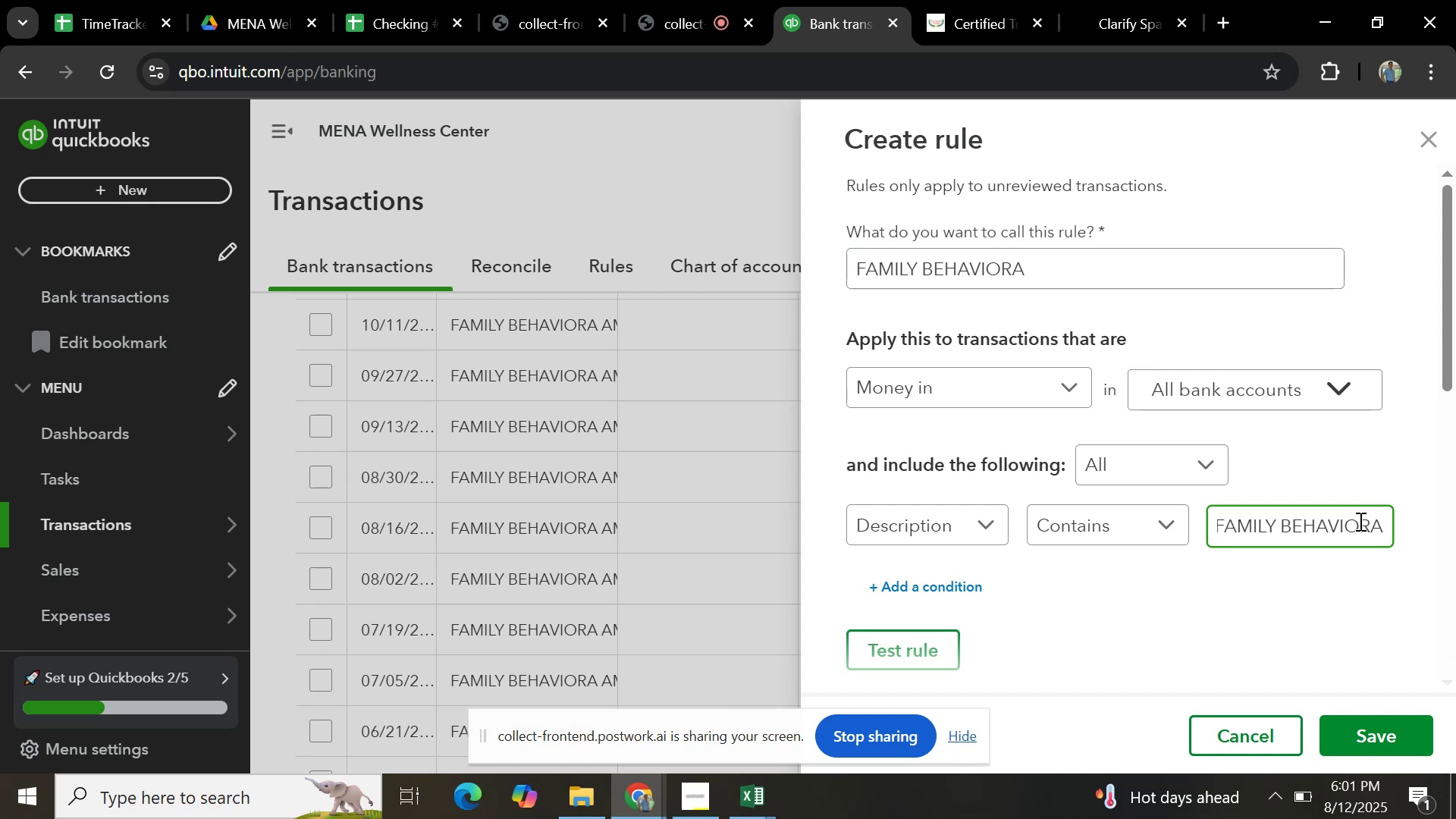 
scroll: coordinate [1098, 577], scroll_direction: down, amount: 5.0
 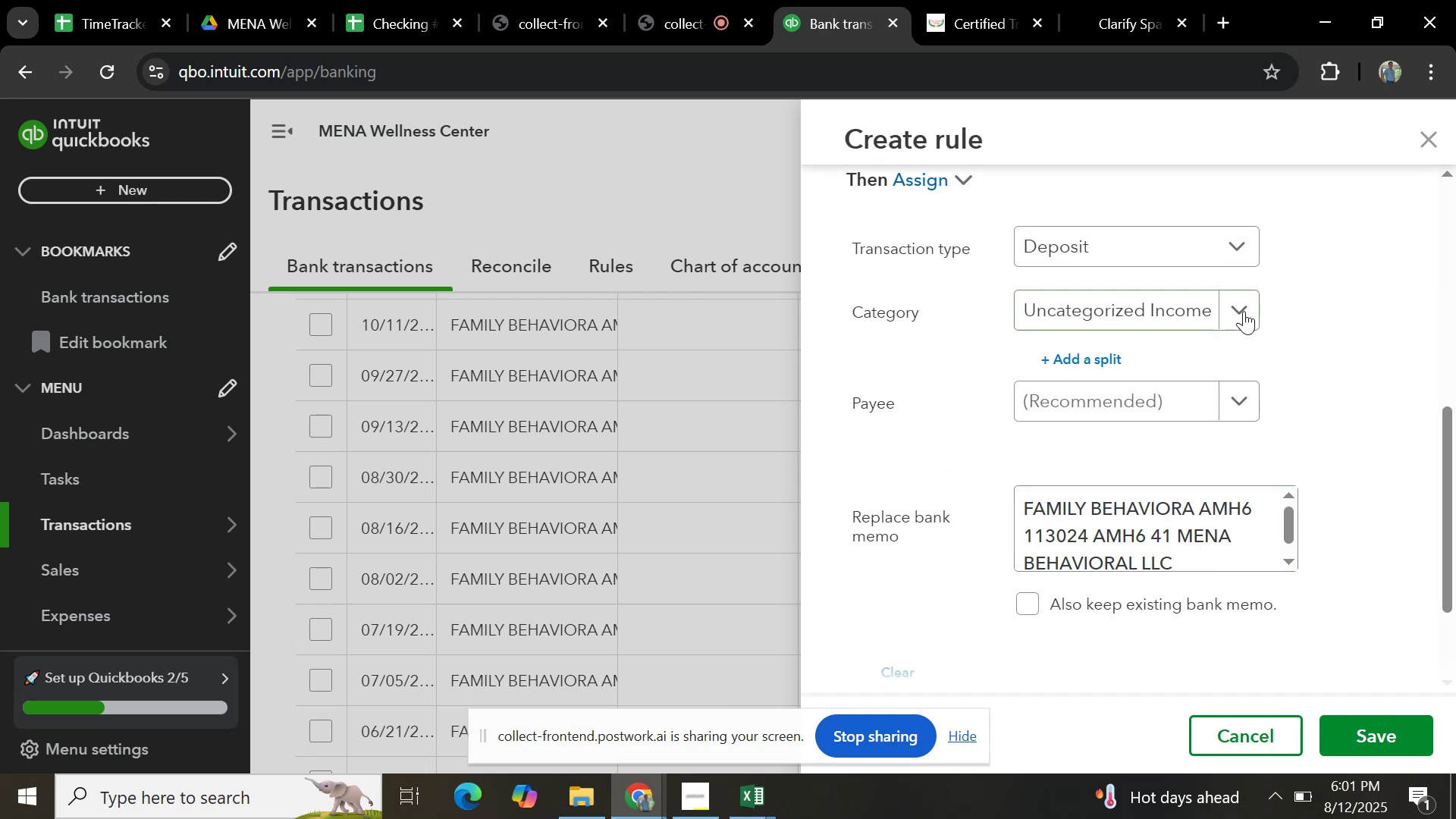 
left_click([1245, 311])
 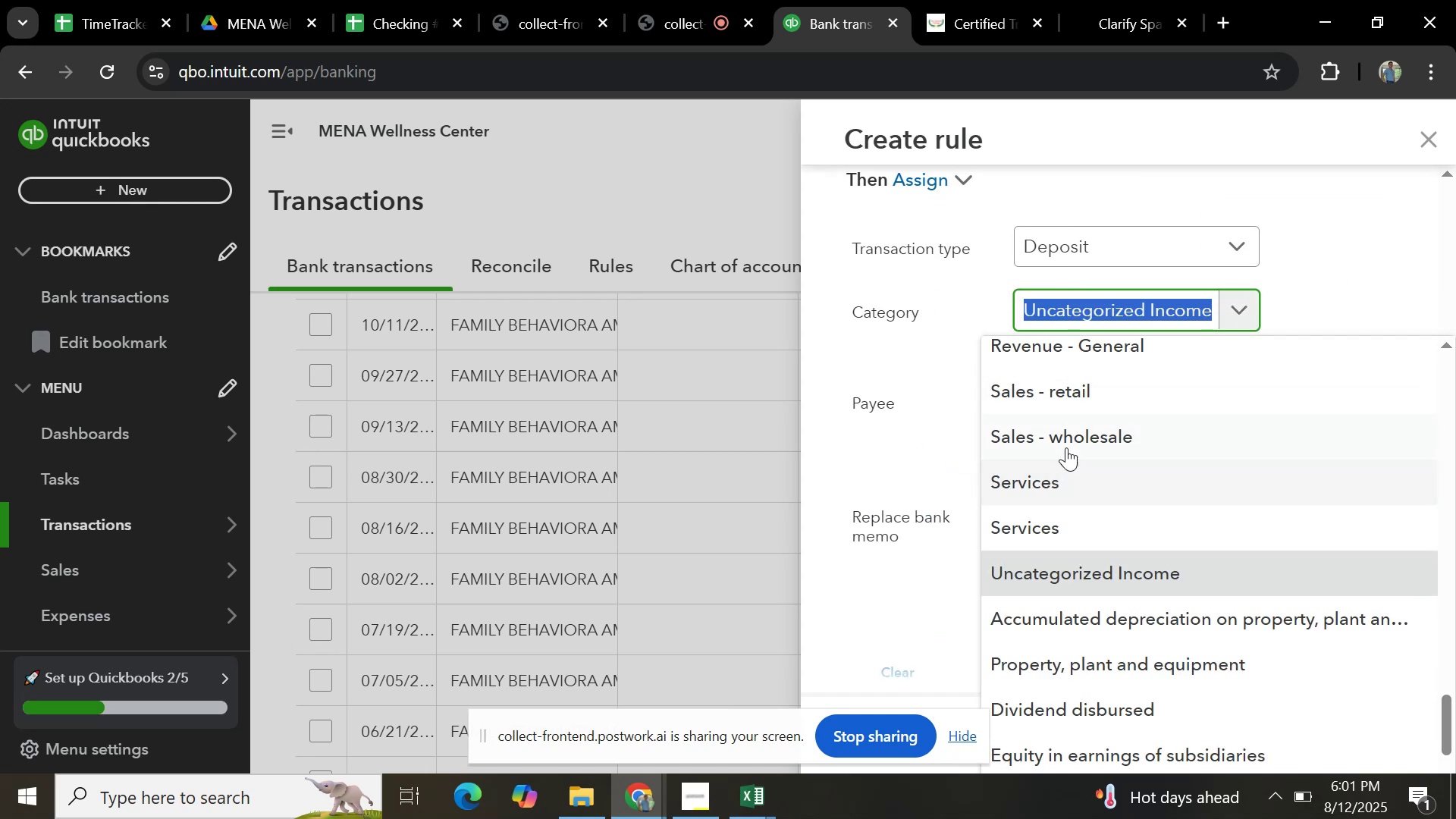 
left_click([1066, 447])
 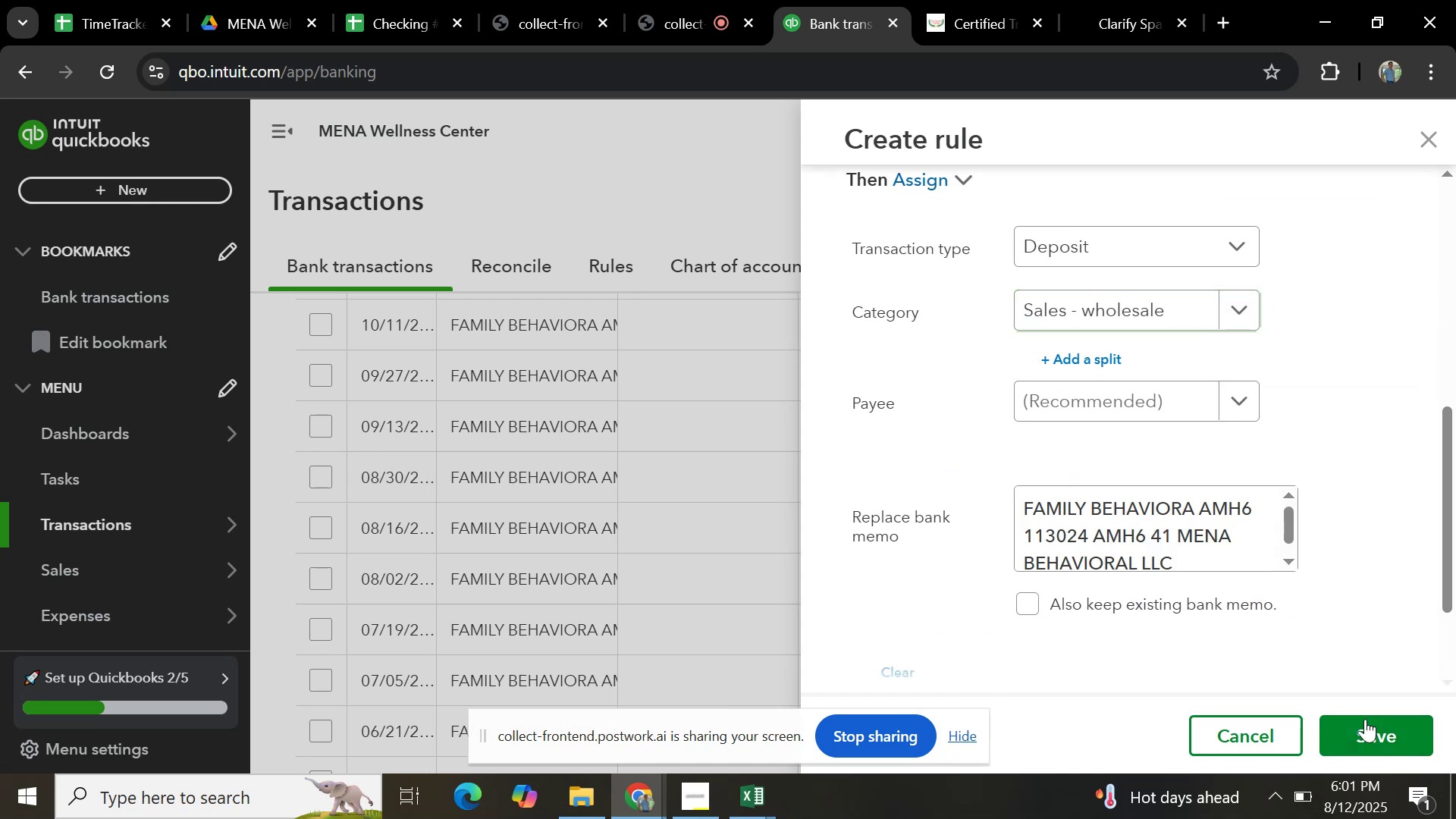 
left_click([1365, 723])
 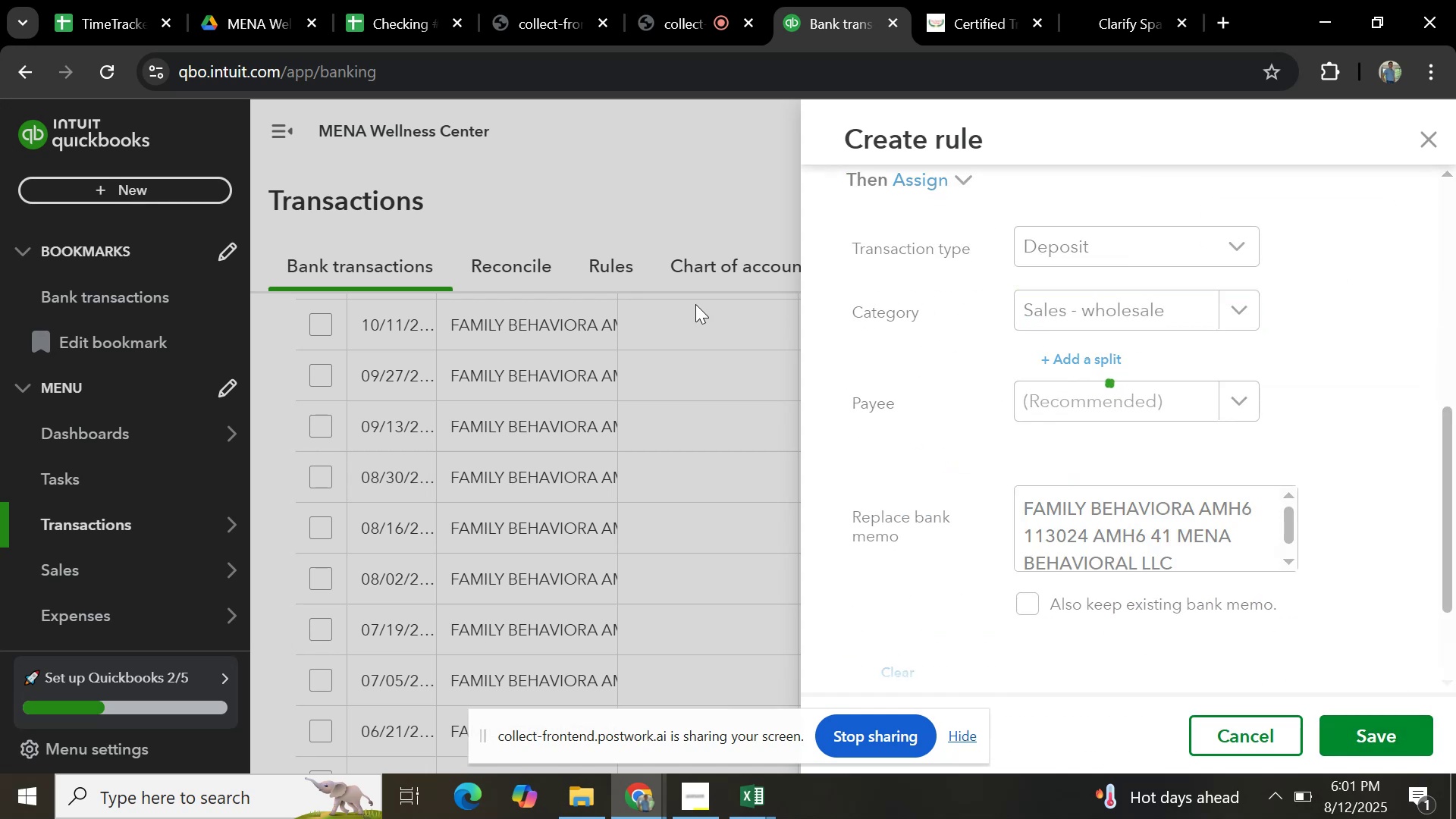 
wait(8.62)
 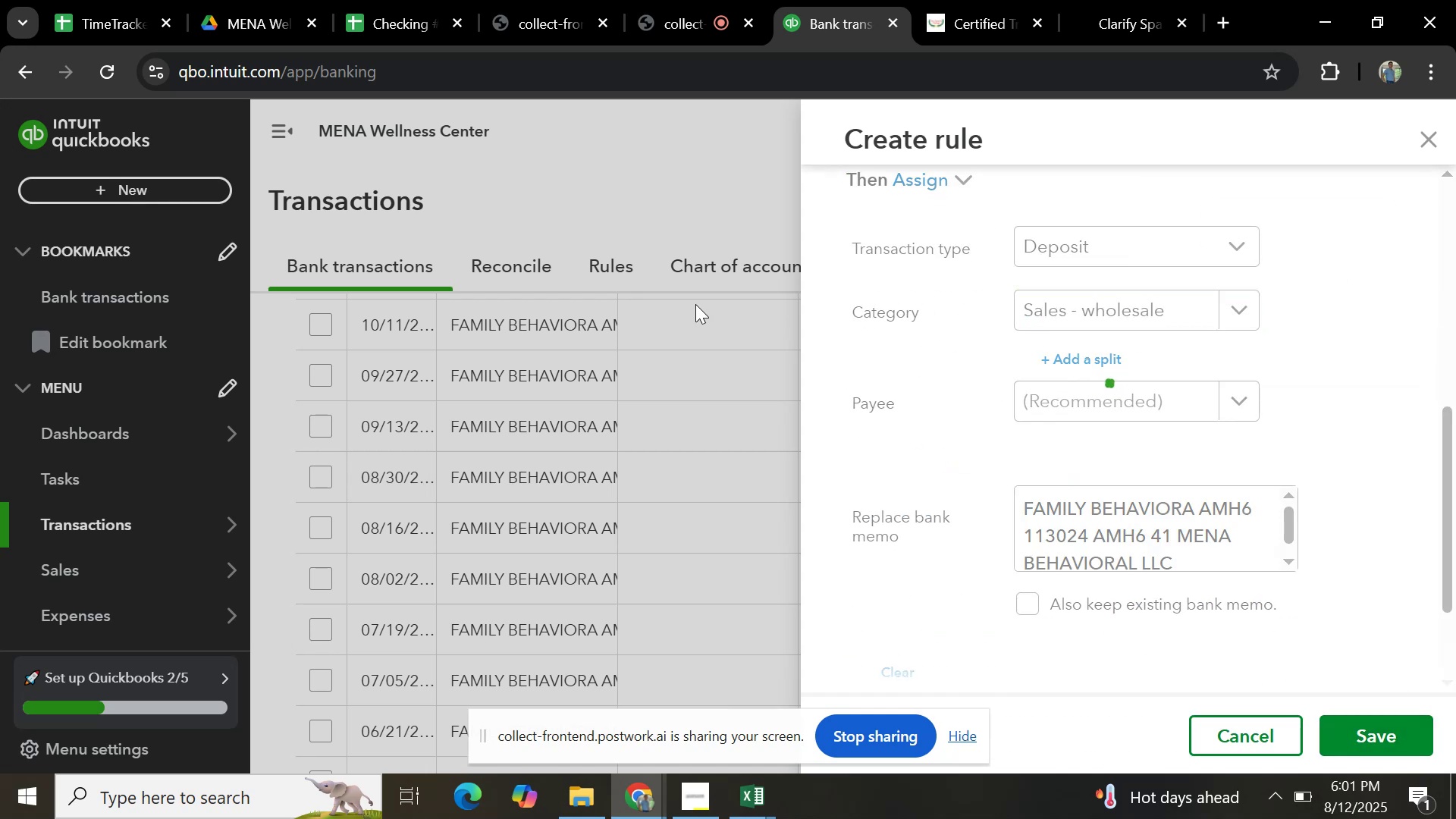 
scroll: coordinate [744, 393], scroll_direction: up, amount: 5.0
 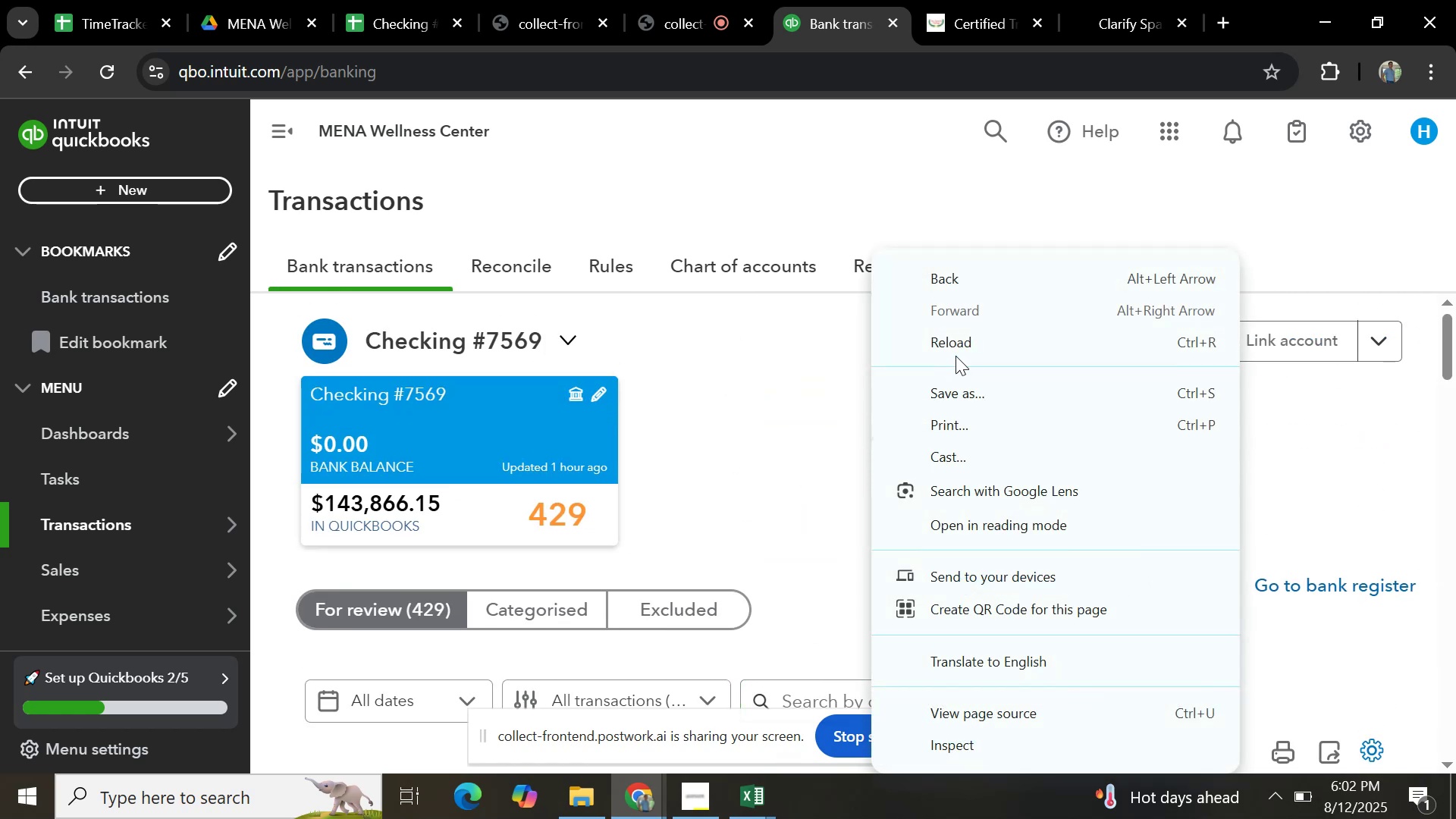 
left_click([962, 337])
 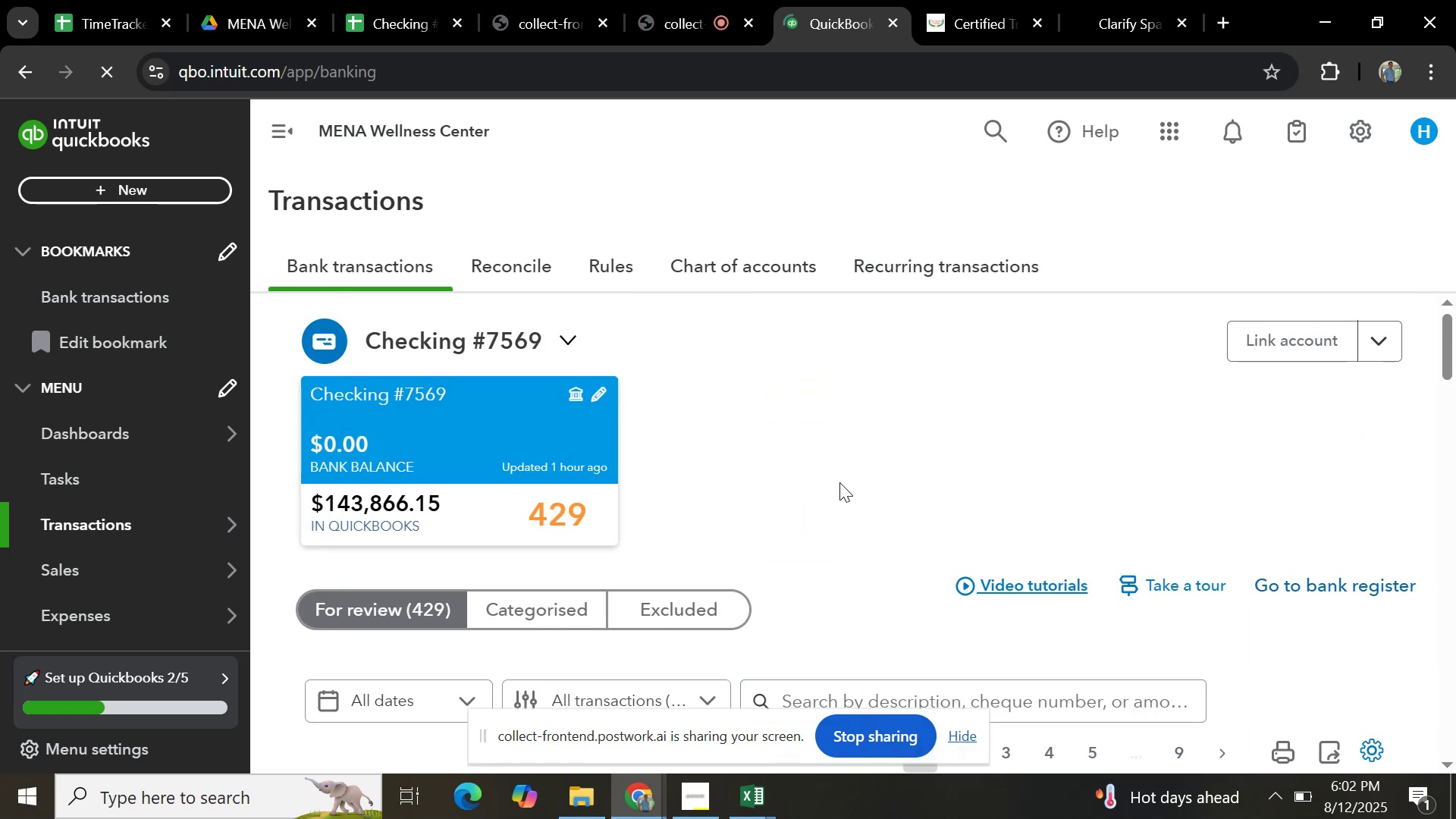 
scroll: coordinate [847, 463], scroll_direction: down, amount: 3.0
 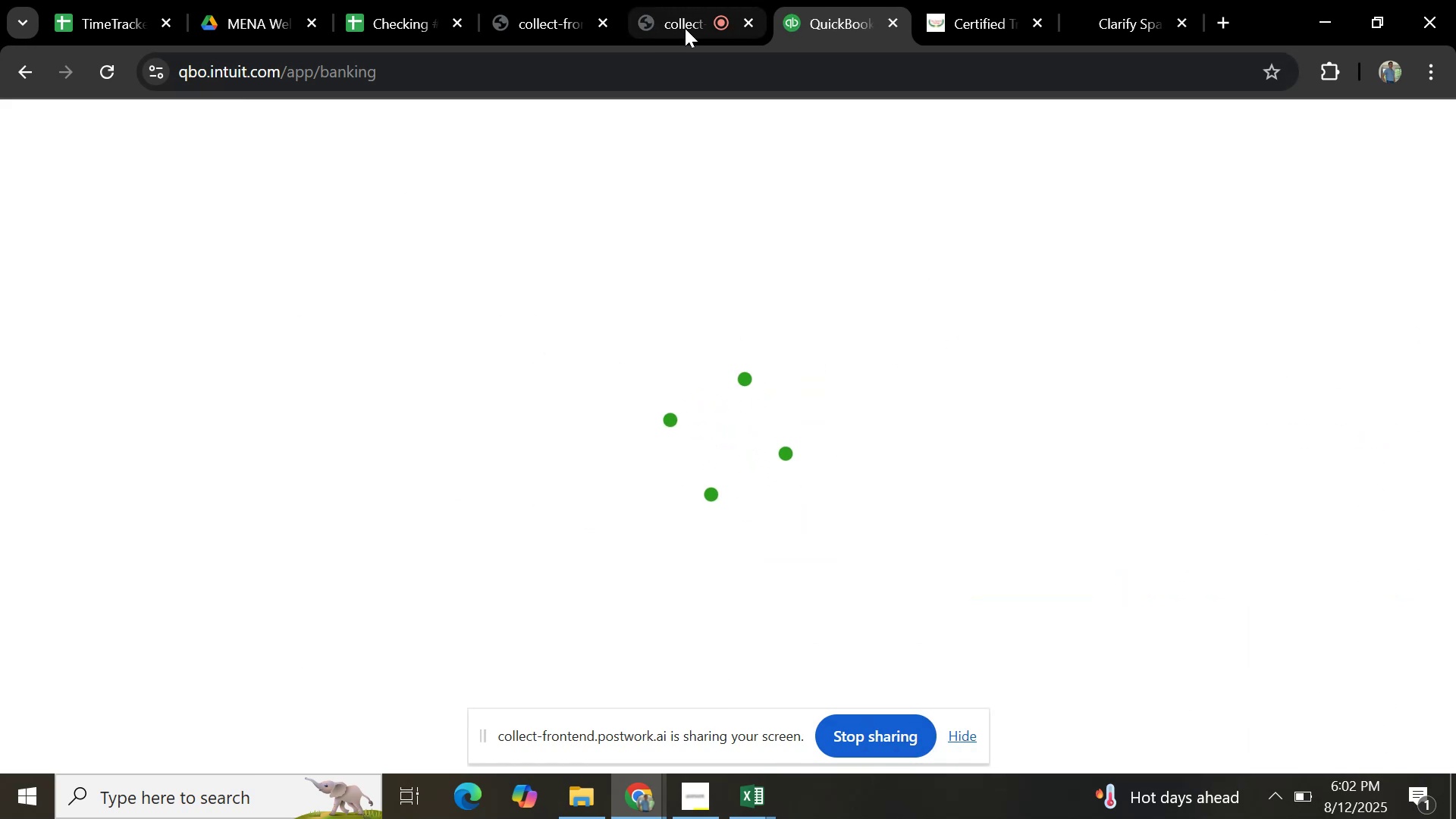 
left_click([380, 12])
 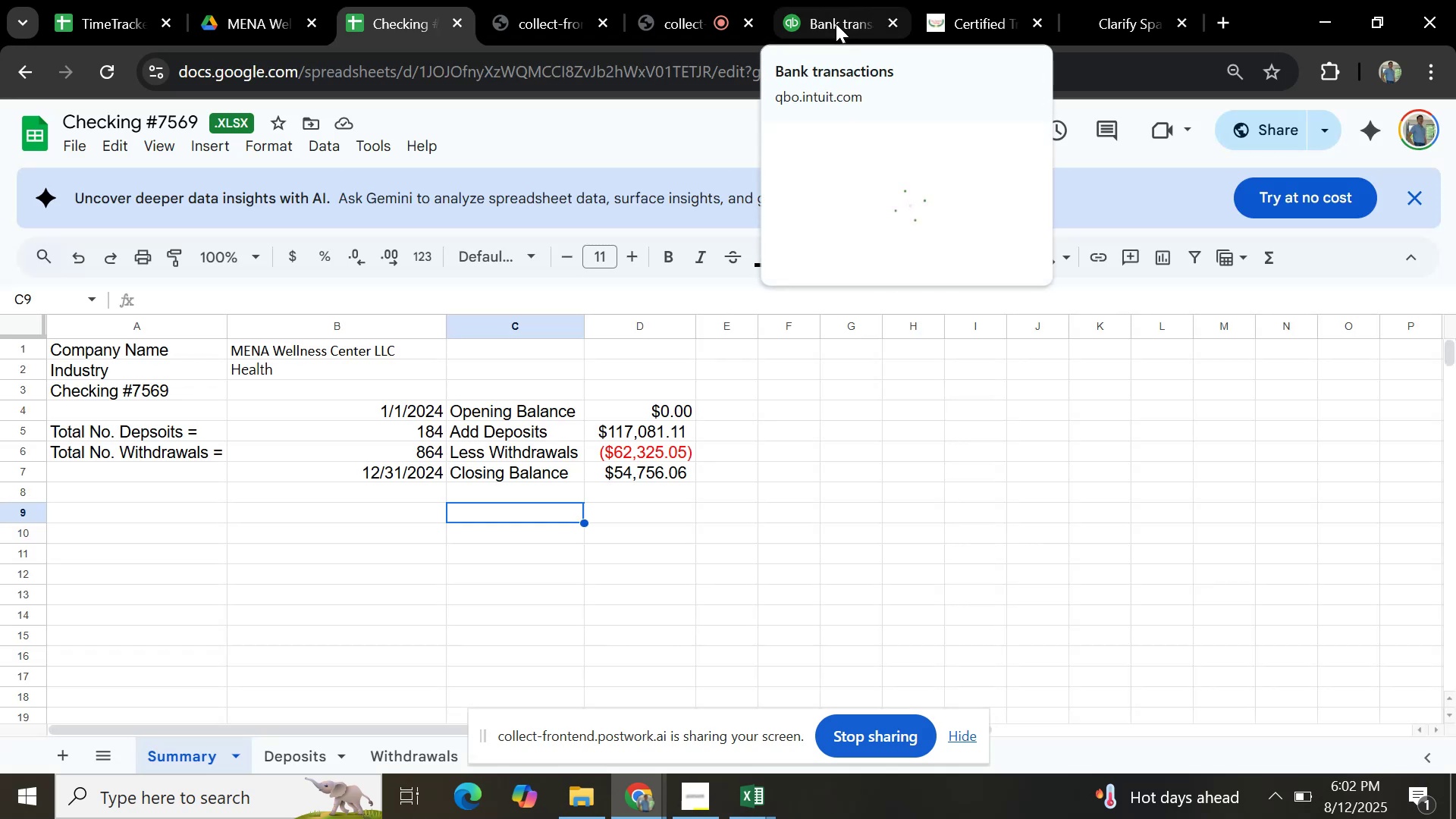 
wait(9.8)
 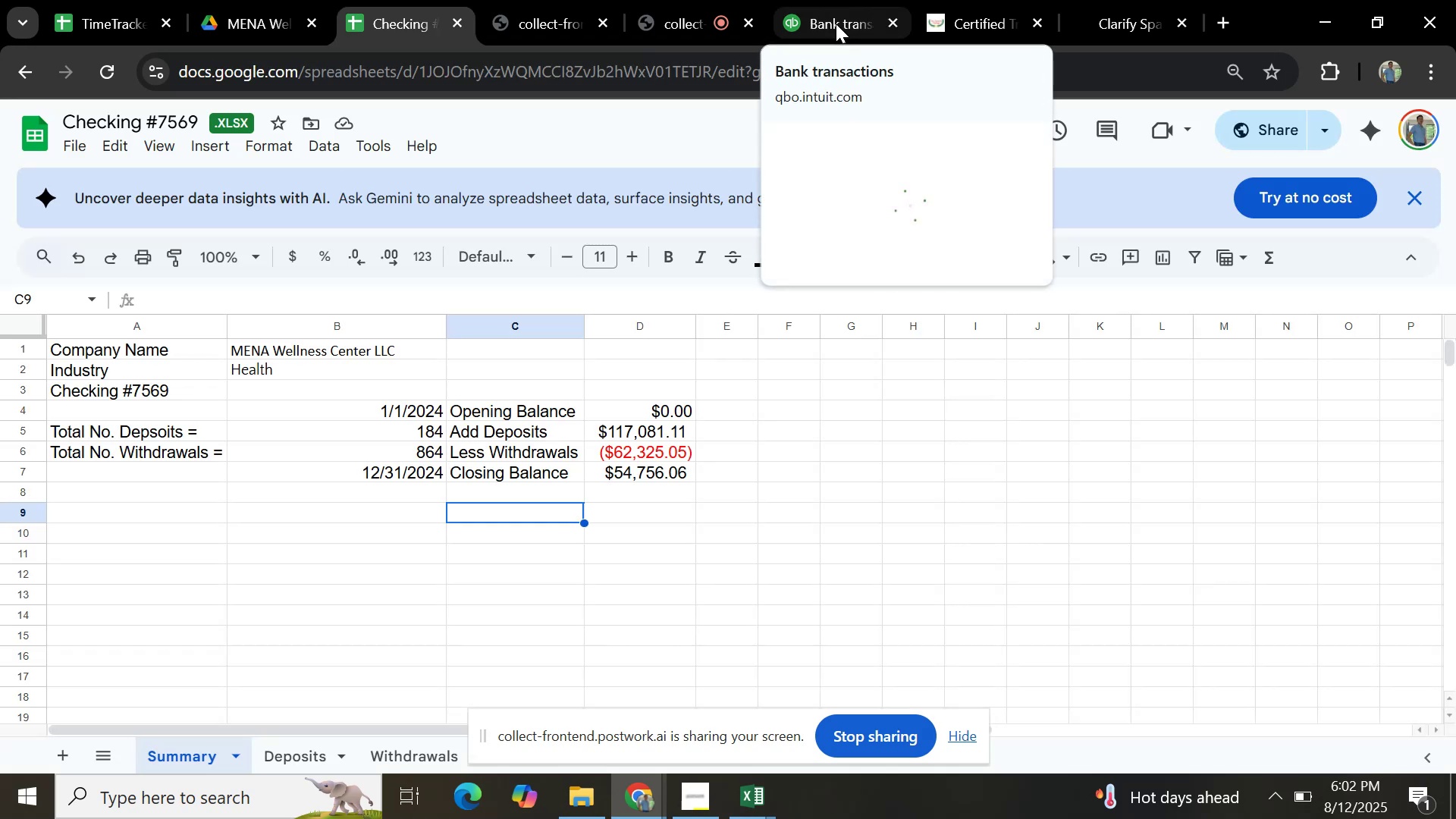 
left_click([836, 24])
 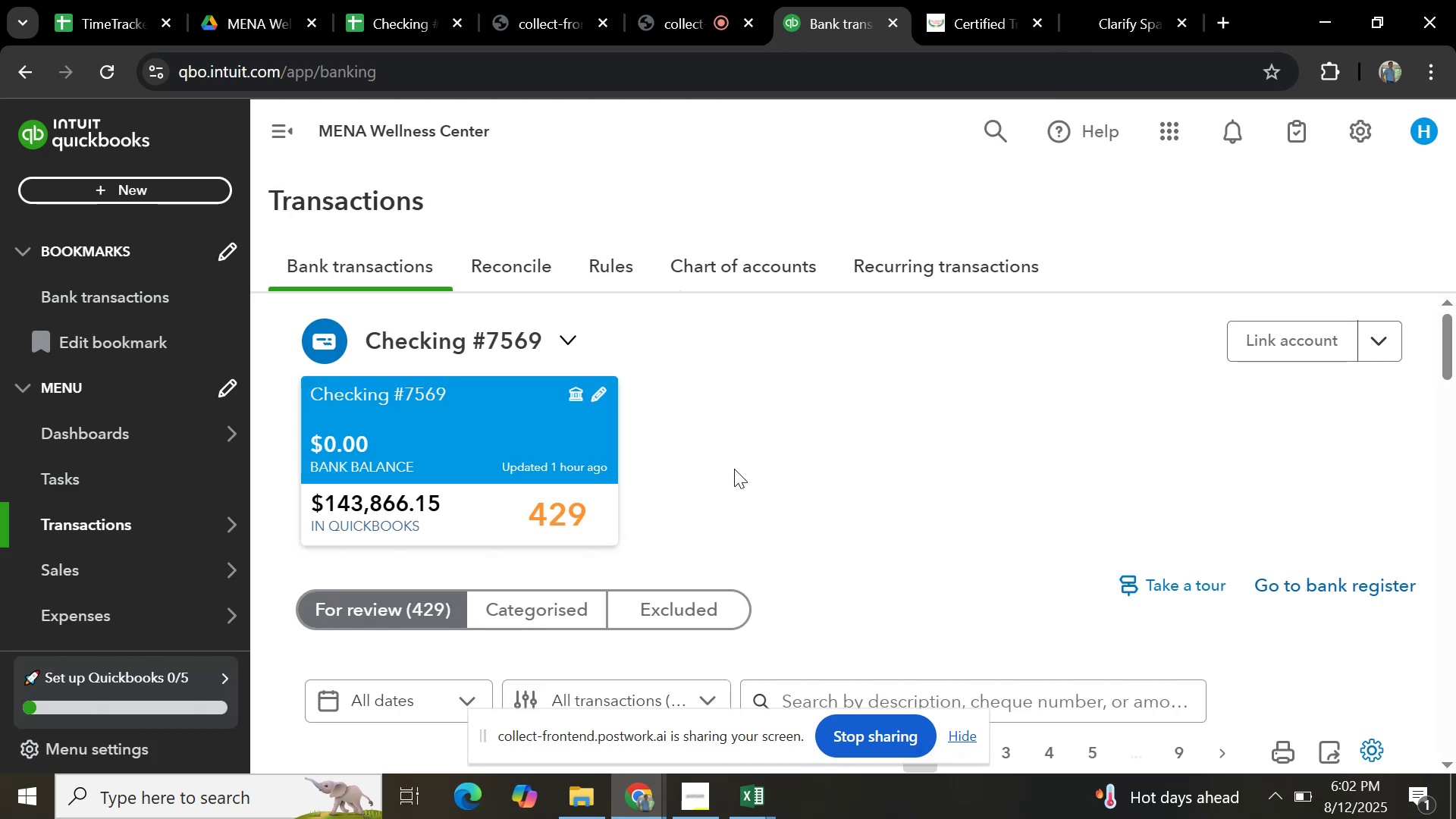 
scroll: coordinate [734, 469], scroll_direction: down, amount: 6.0
 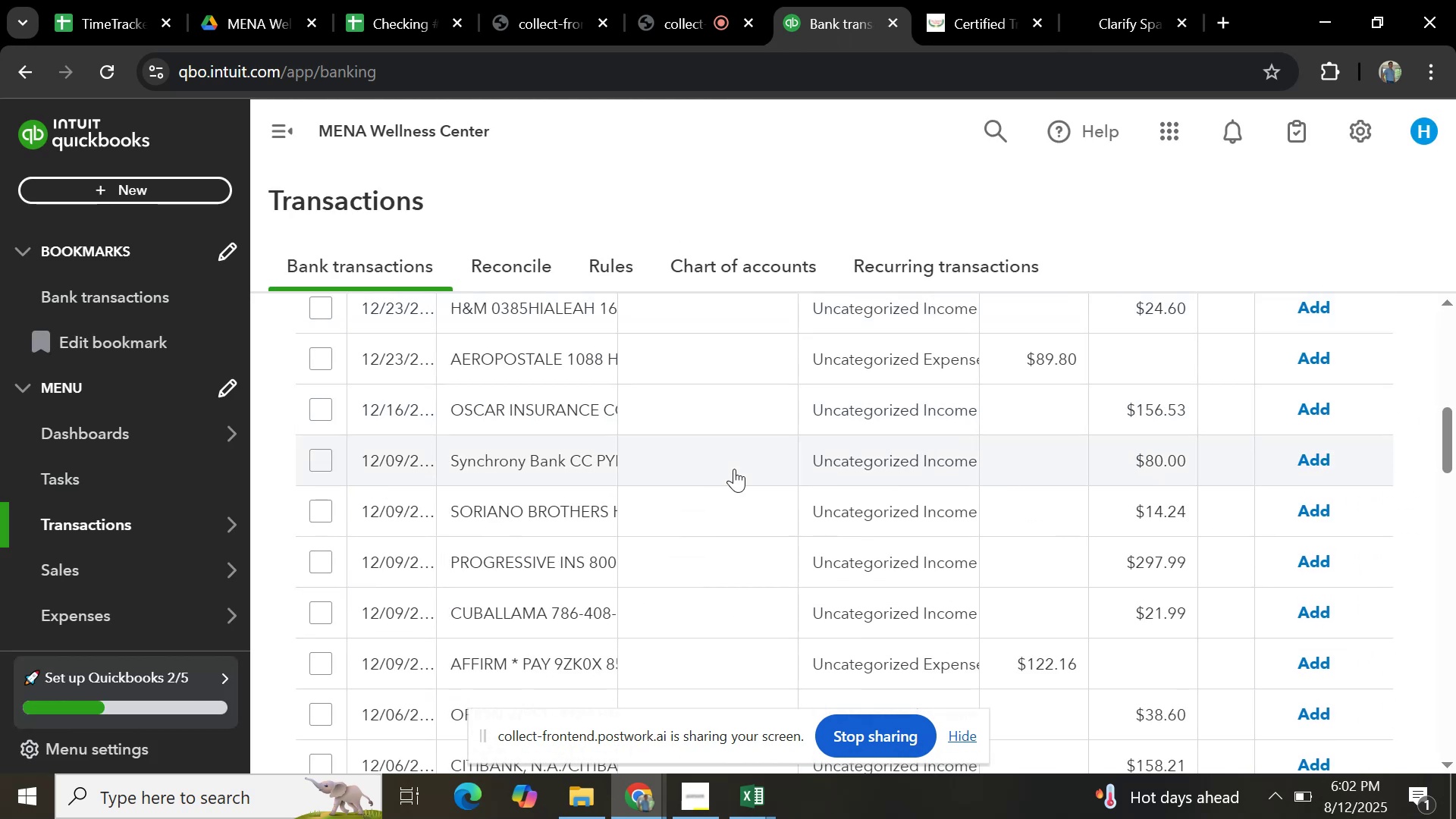 
scroll: coordinate [734, 469], scroll_direction: up, amount: 4.0
 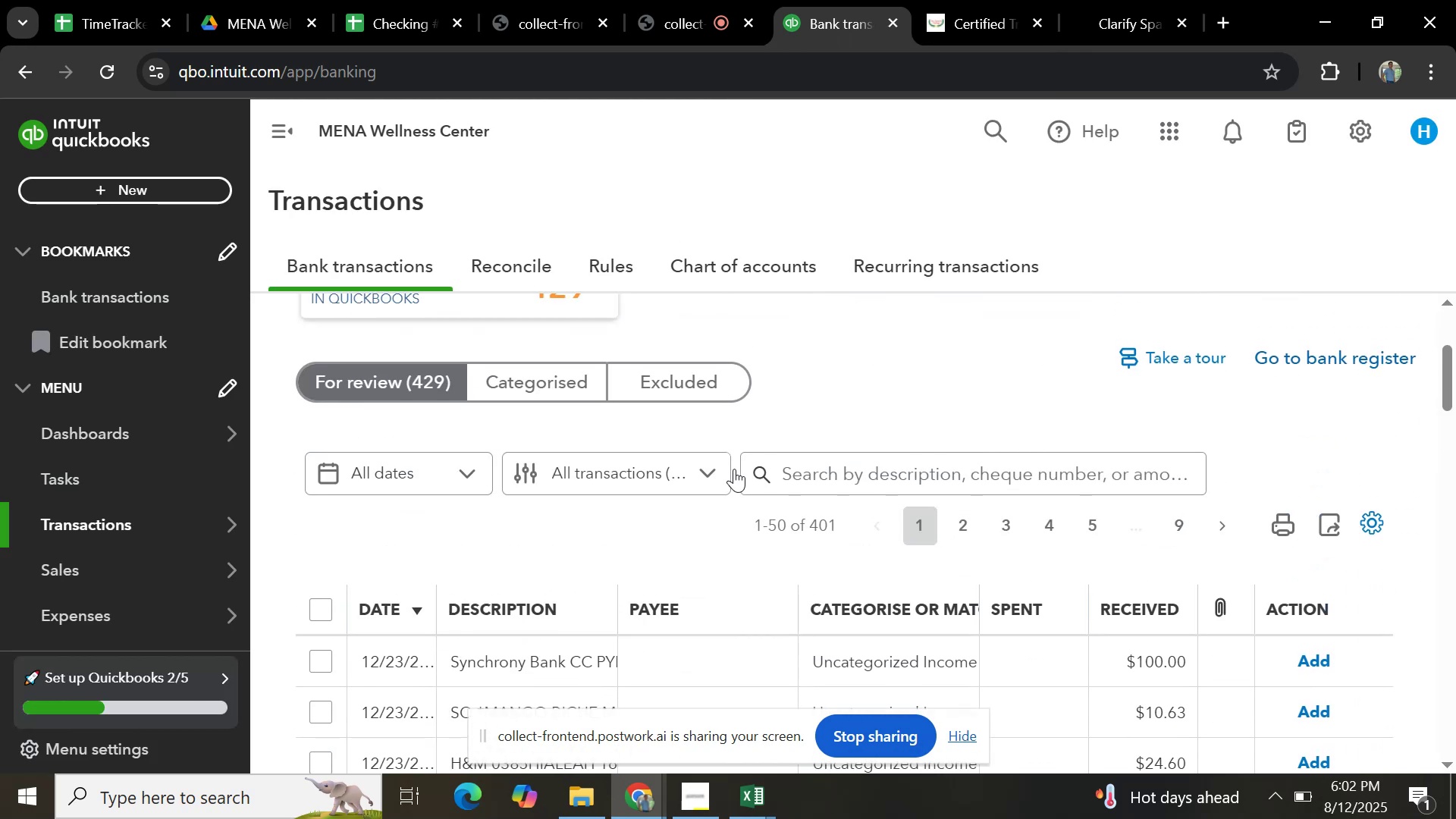 
scroll: coordinate [734, 469], scroll_direction: down, amount: 4.0
 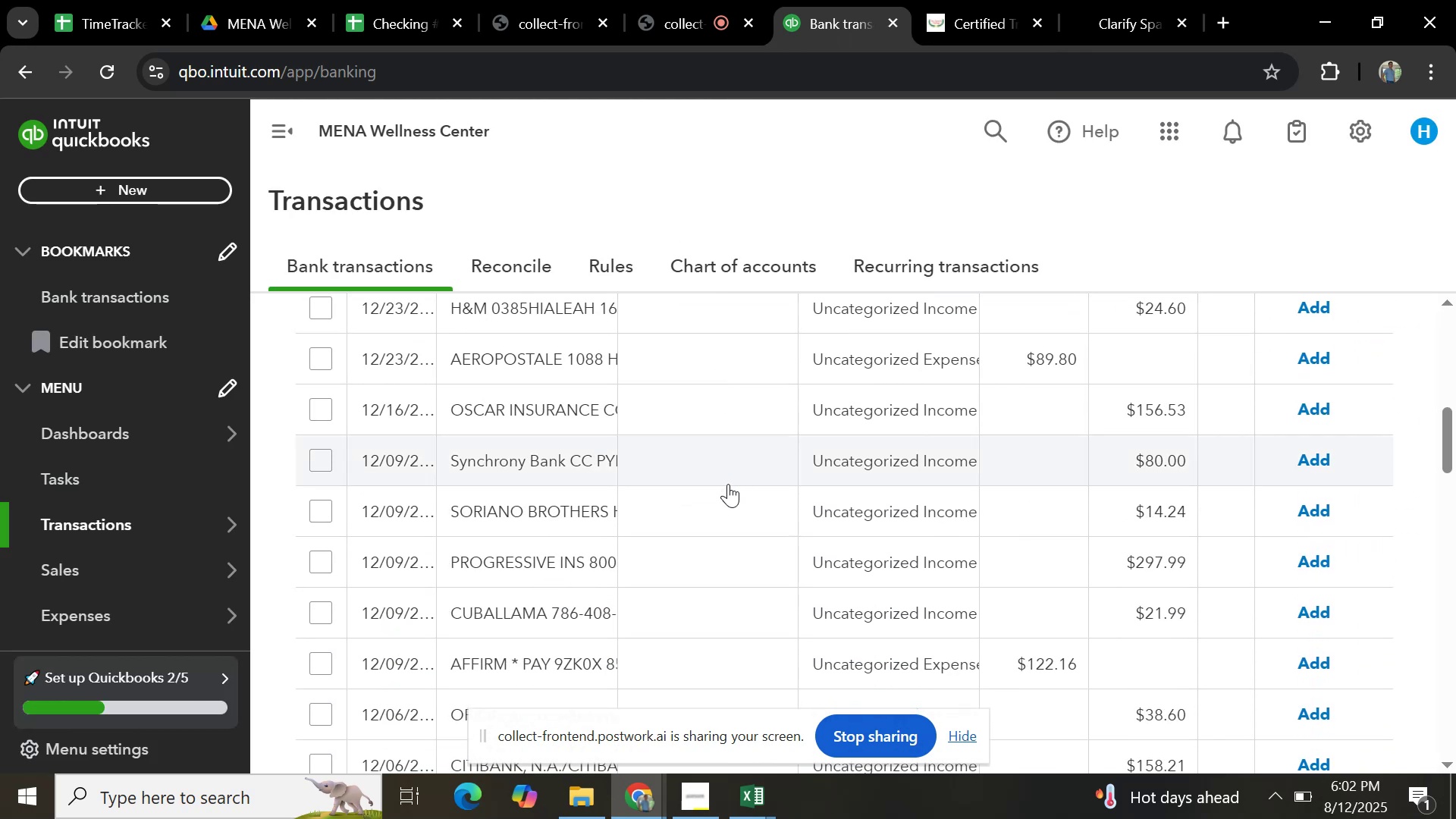 
scroll: coordinate [818, 415], scroll_direction: up, amount: 3.0
 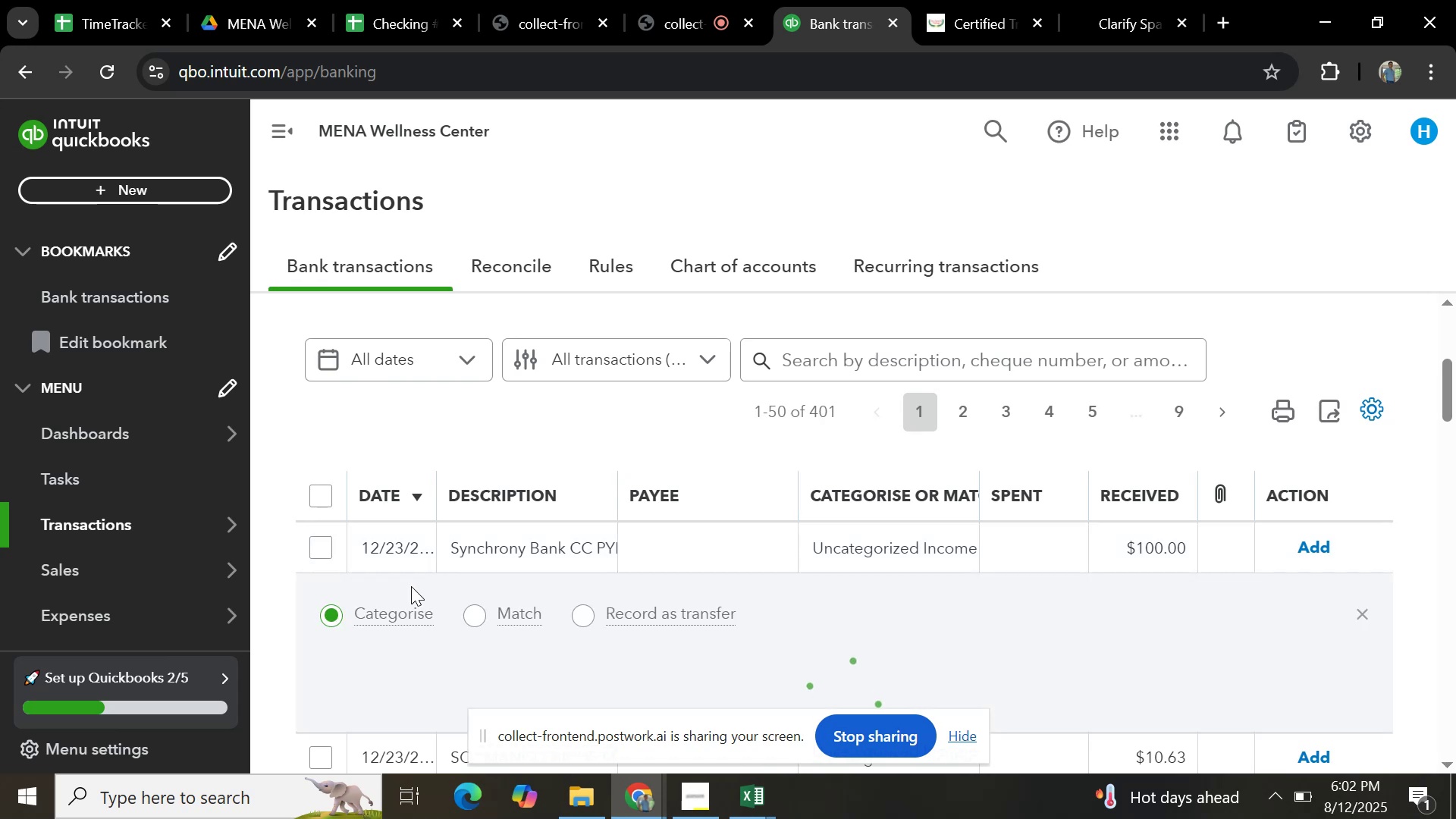 
scroll: coordinate [457, 683], scroll_direction: down, amount: 4.0
 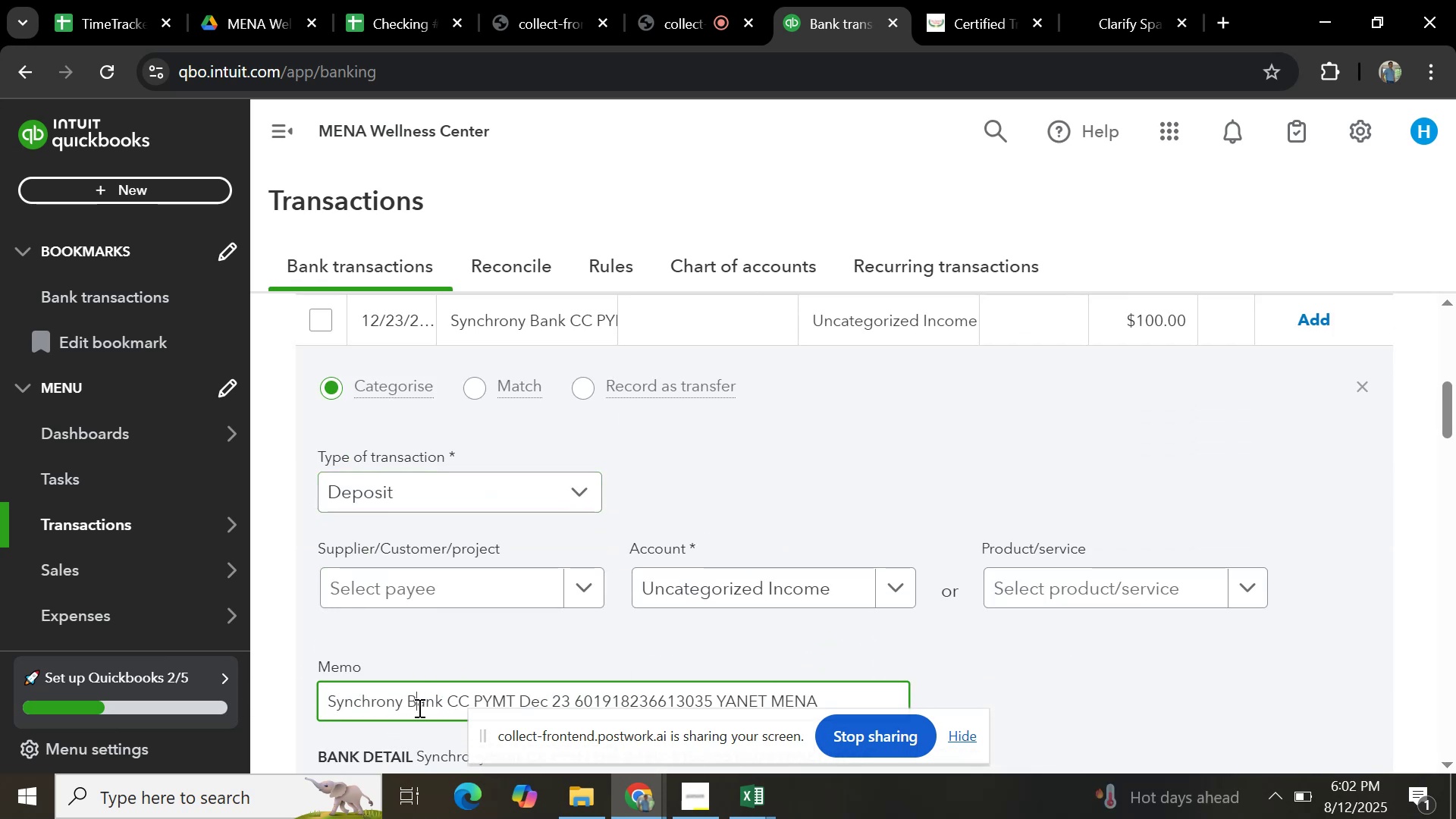 
wait(7.12)
 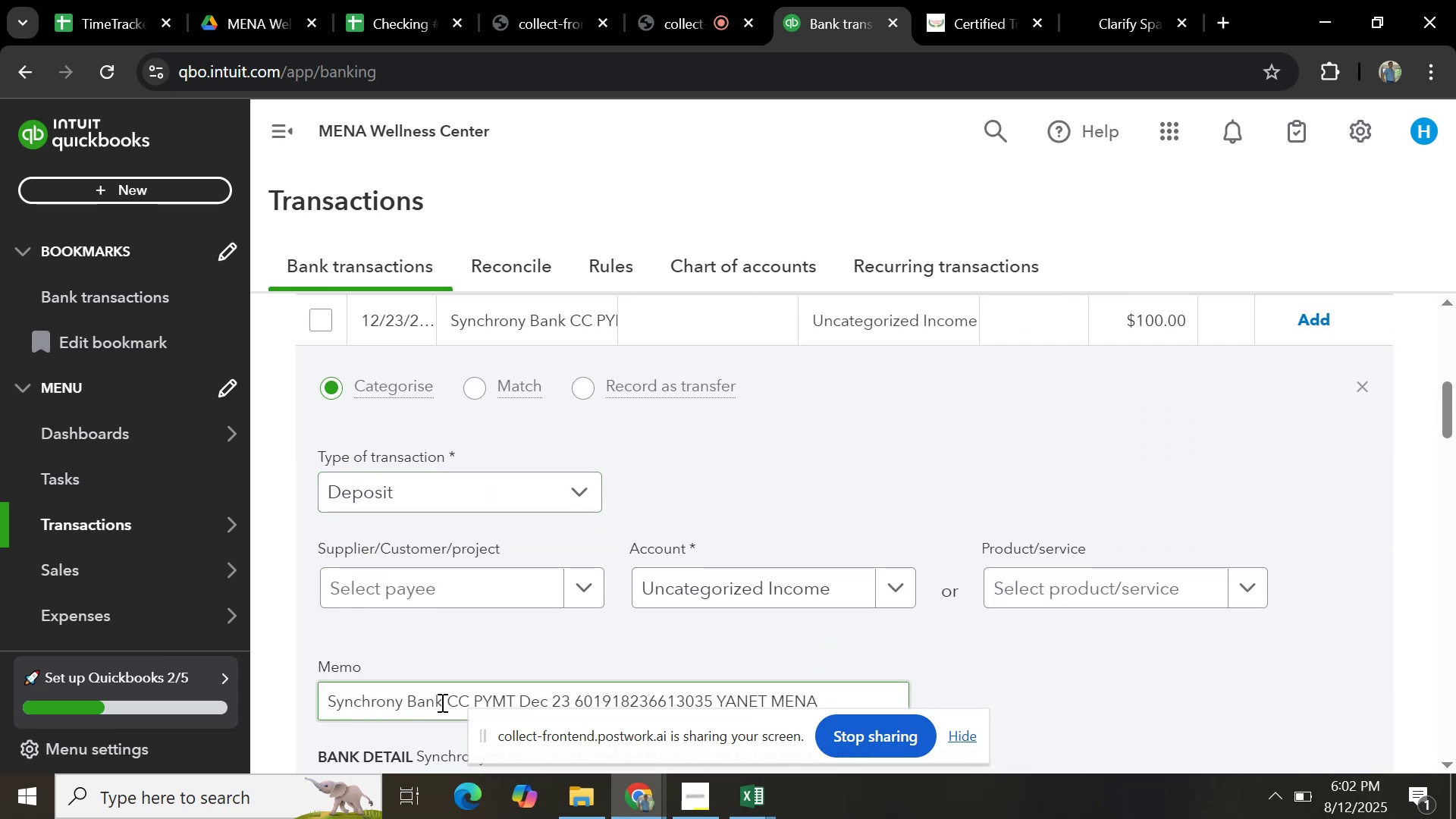 
key(Control+C)
 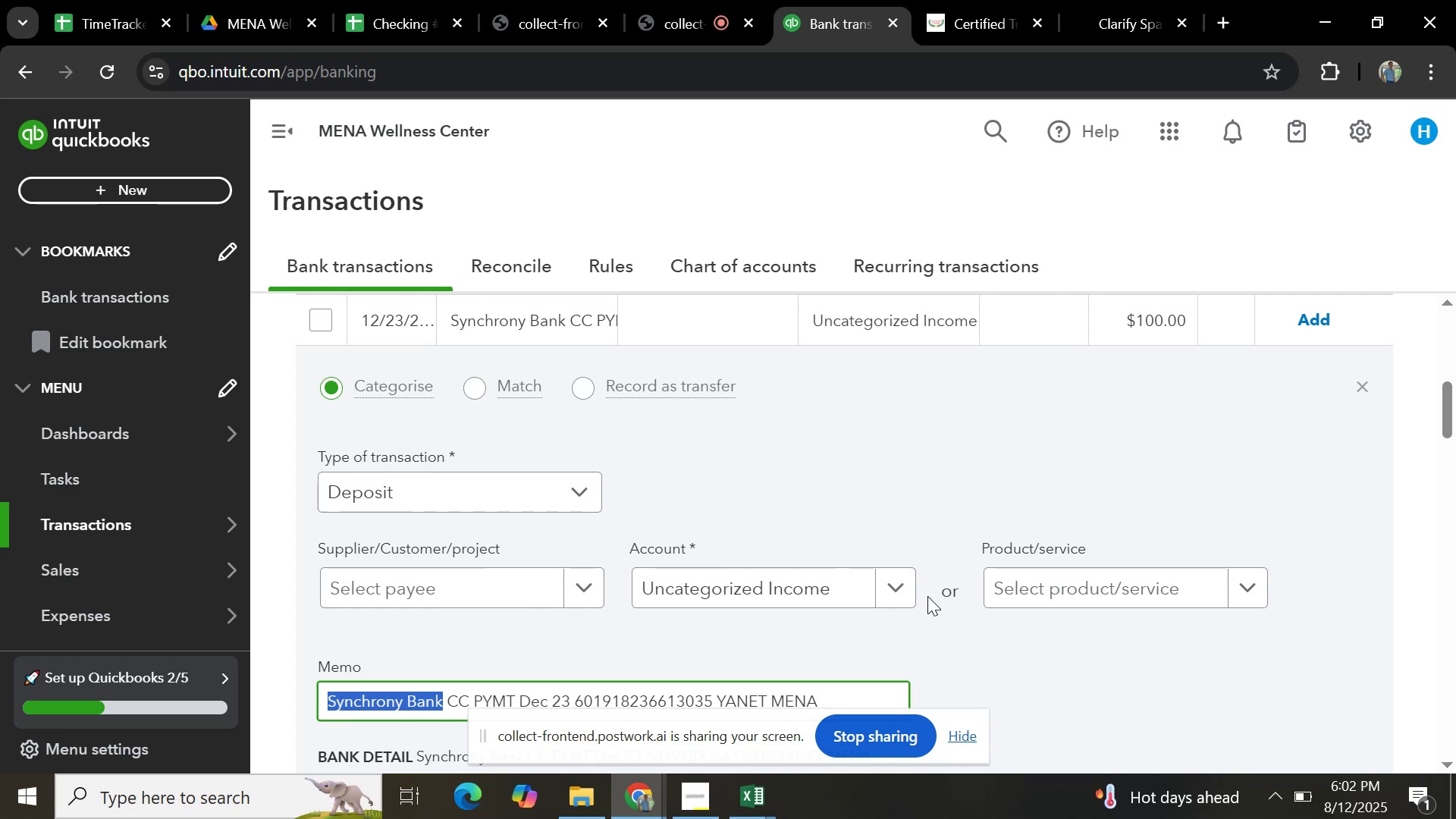 
scroll: coordinate [930, 594], scroll_direction: up, amount: 3.0
 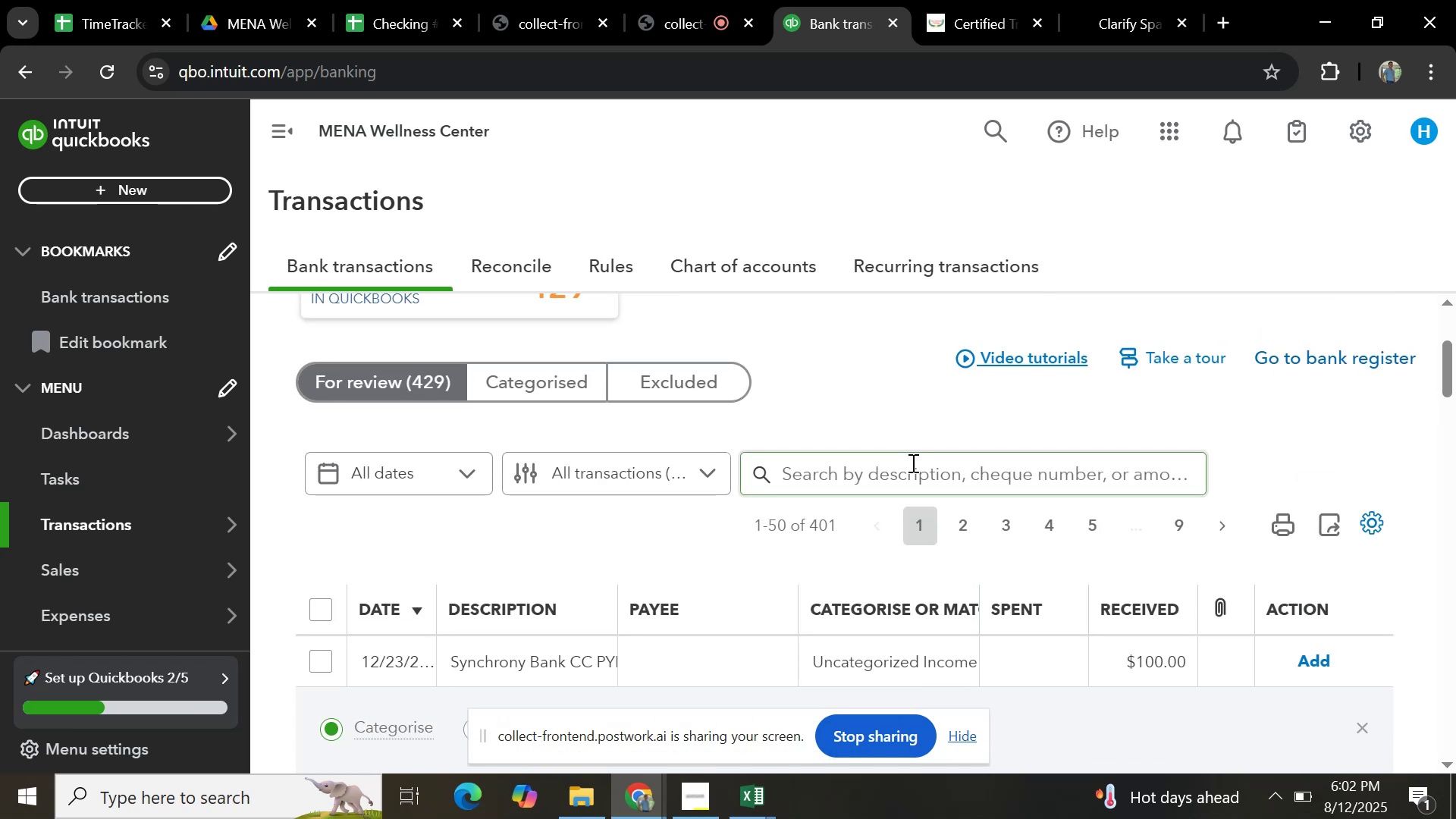 
left_click([912, 463])
 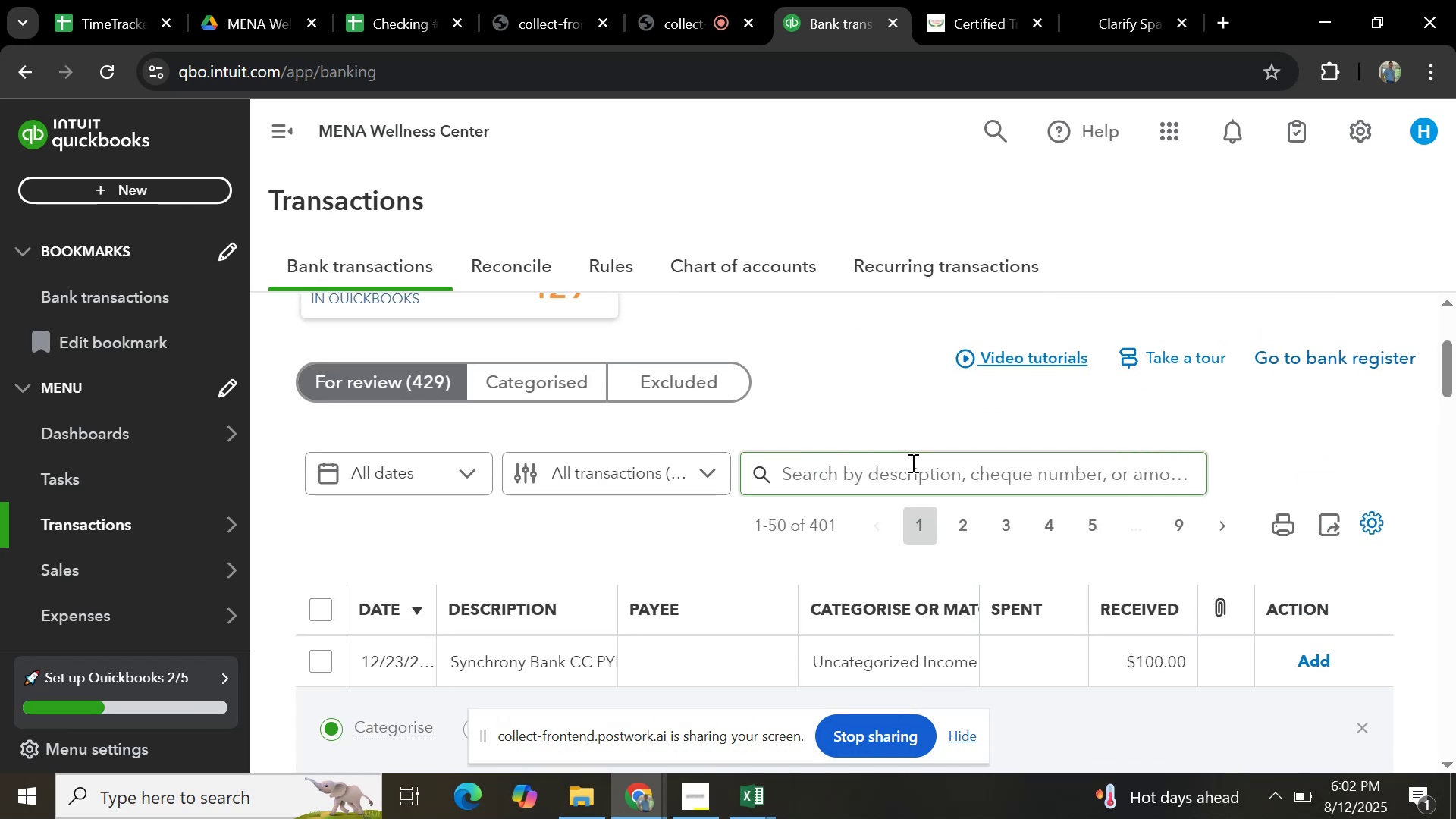 
key(Control+V)
 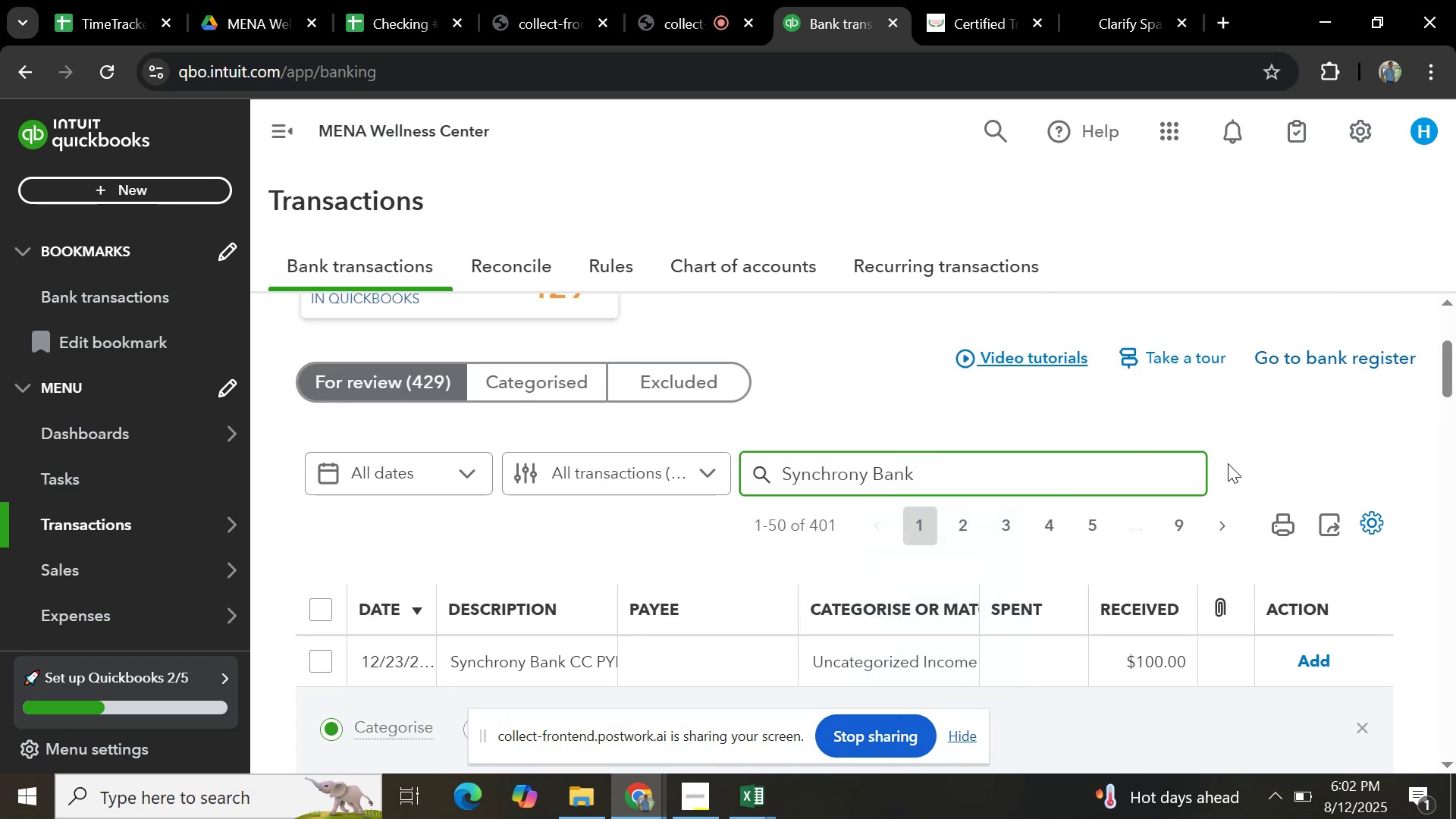 
key(Enter)
 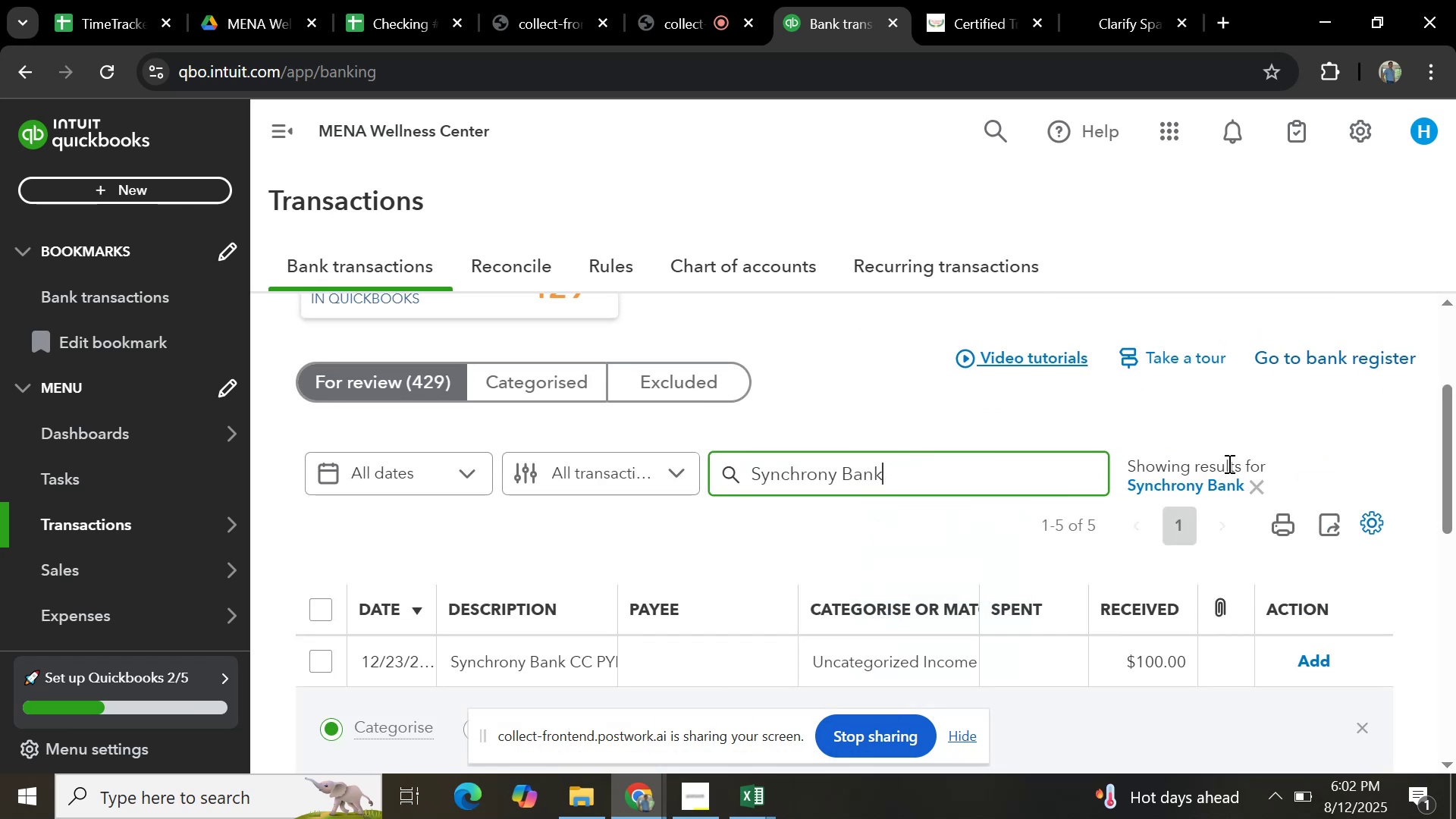 
scroll: coordinate [1238, 468], scroll_direction: down, amount: 2.0
 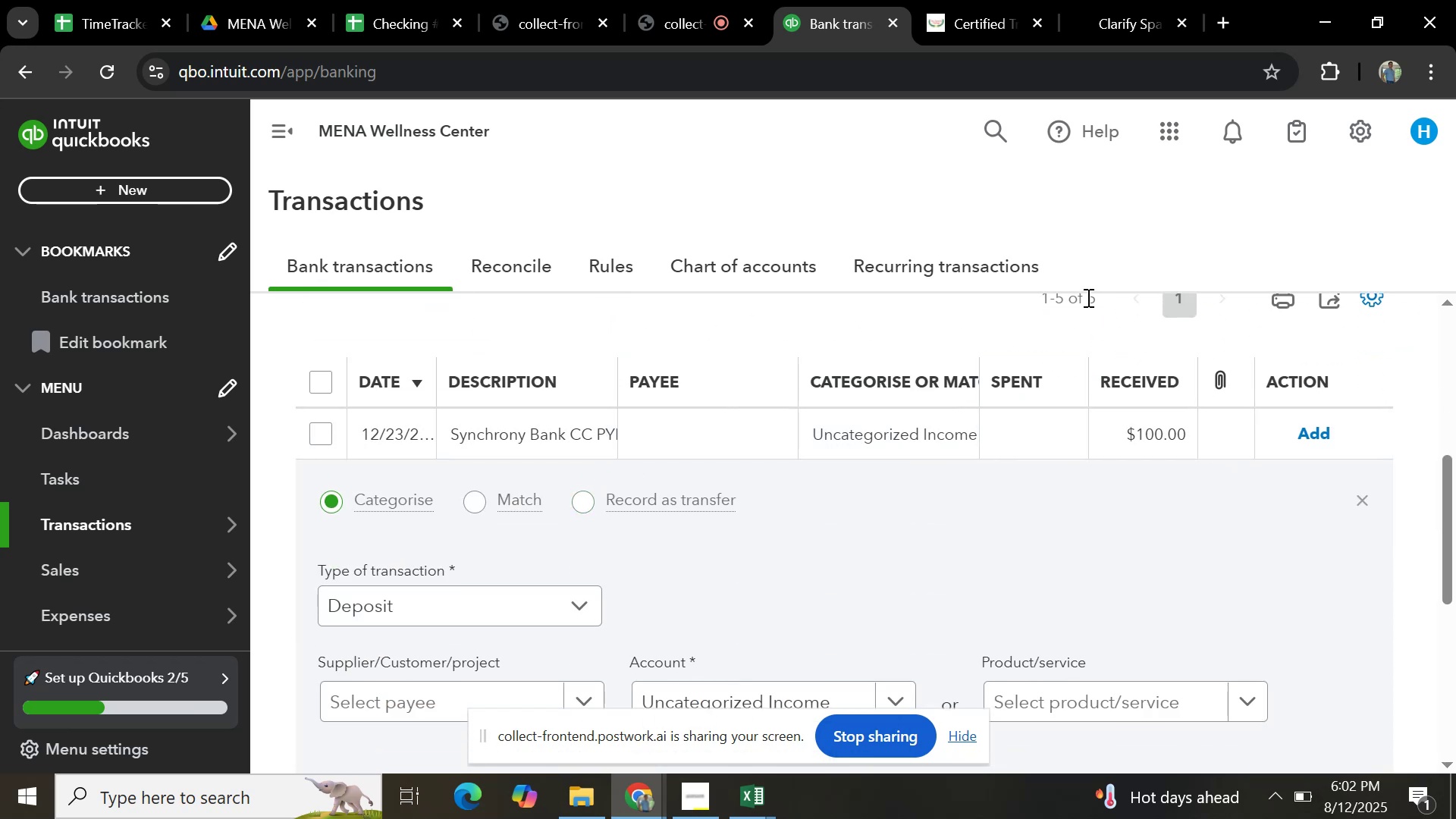 
scroll: coordinate [1113, 423], scroll_direction: up, amount: 2.0
 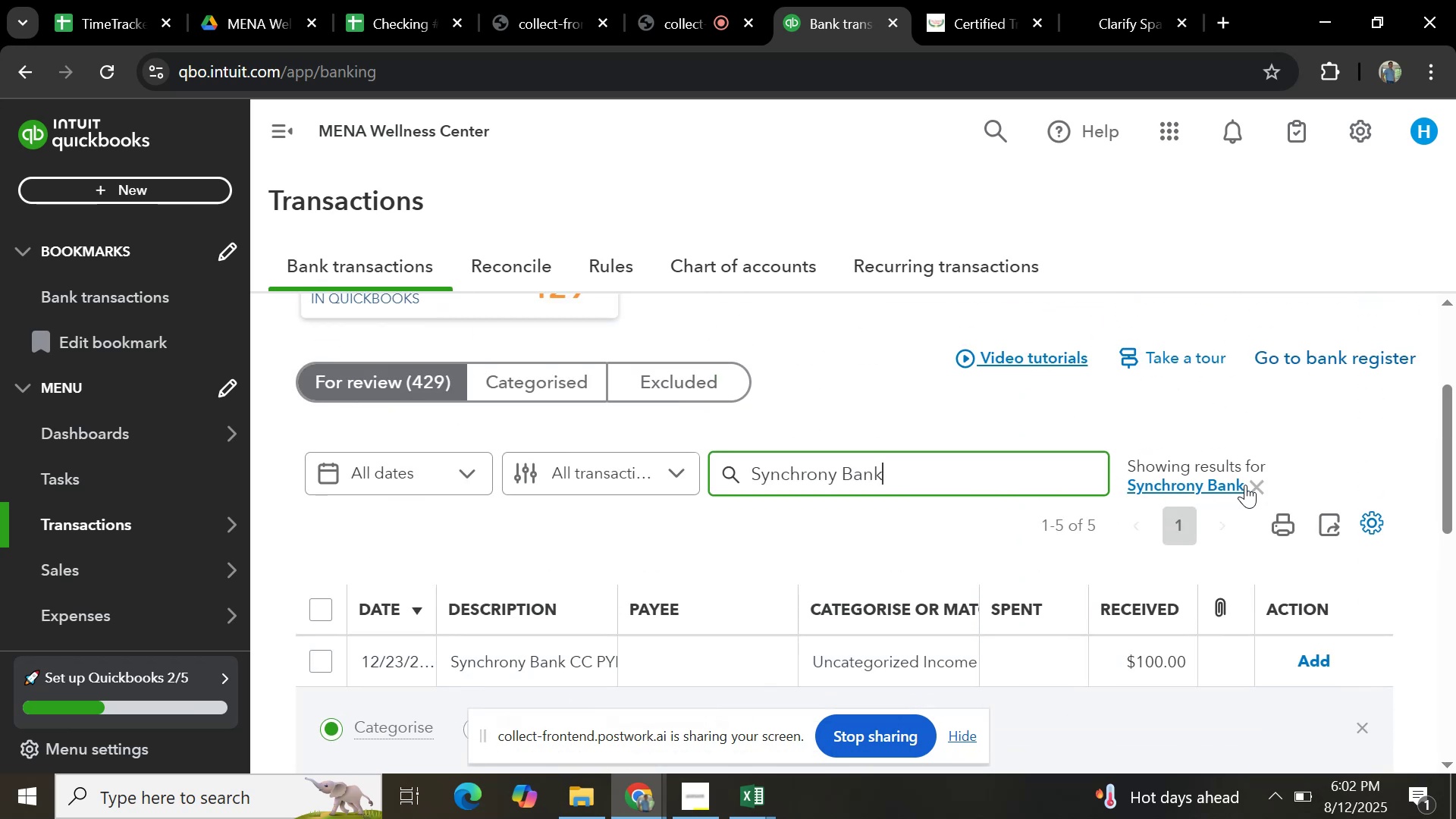 
left_click([1255, 485])
 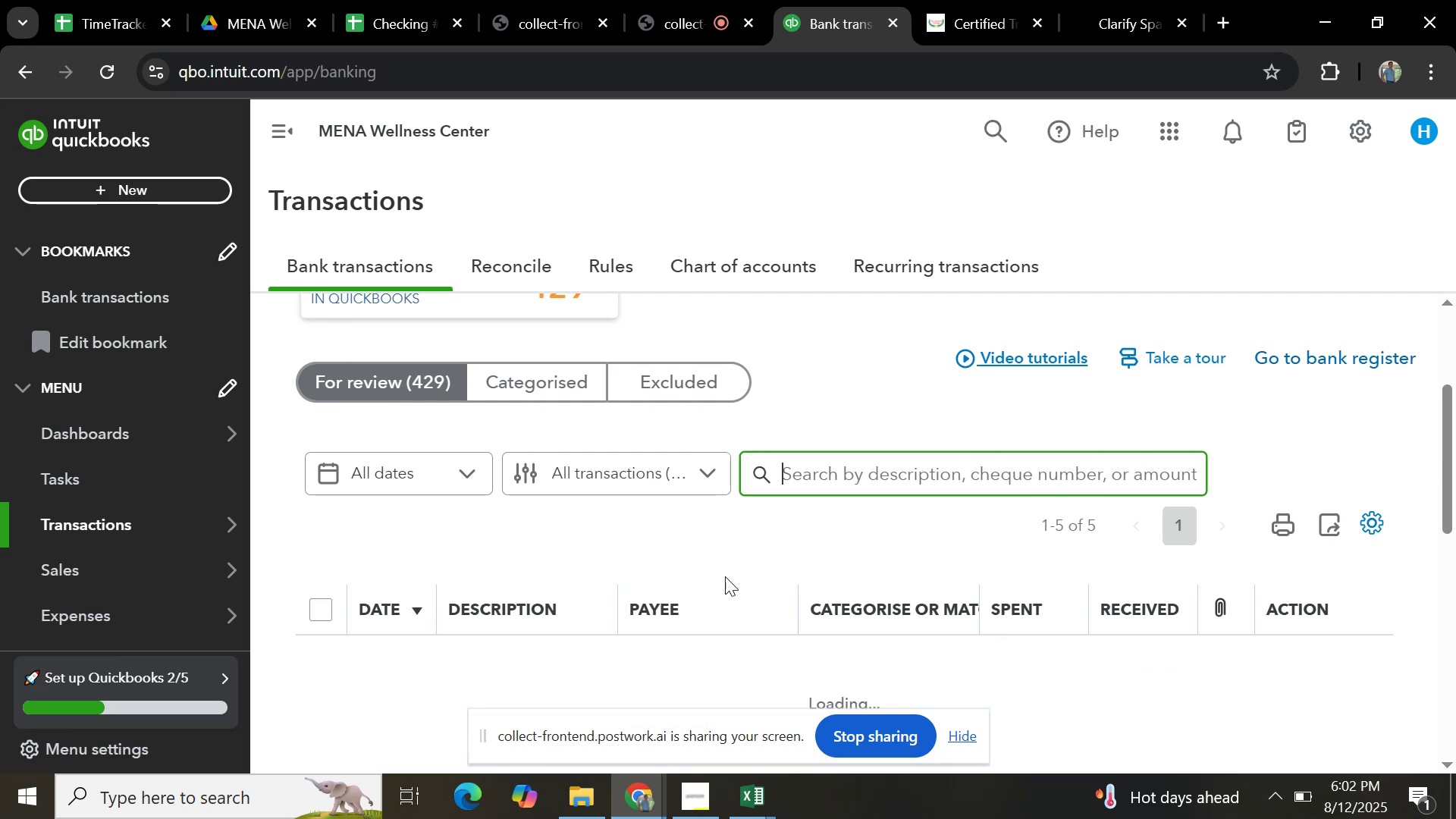 
scroll: coordinate [538, 563], scroll_direction: down, amount: 9.0
 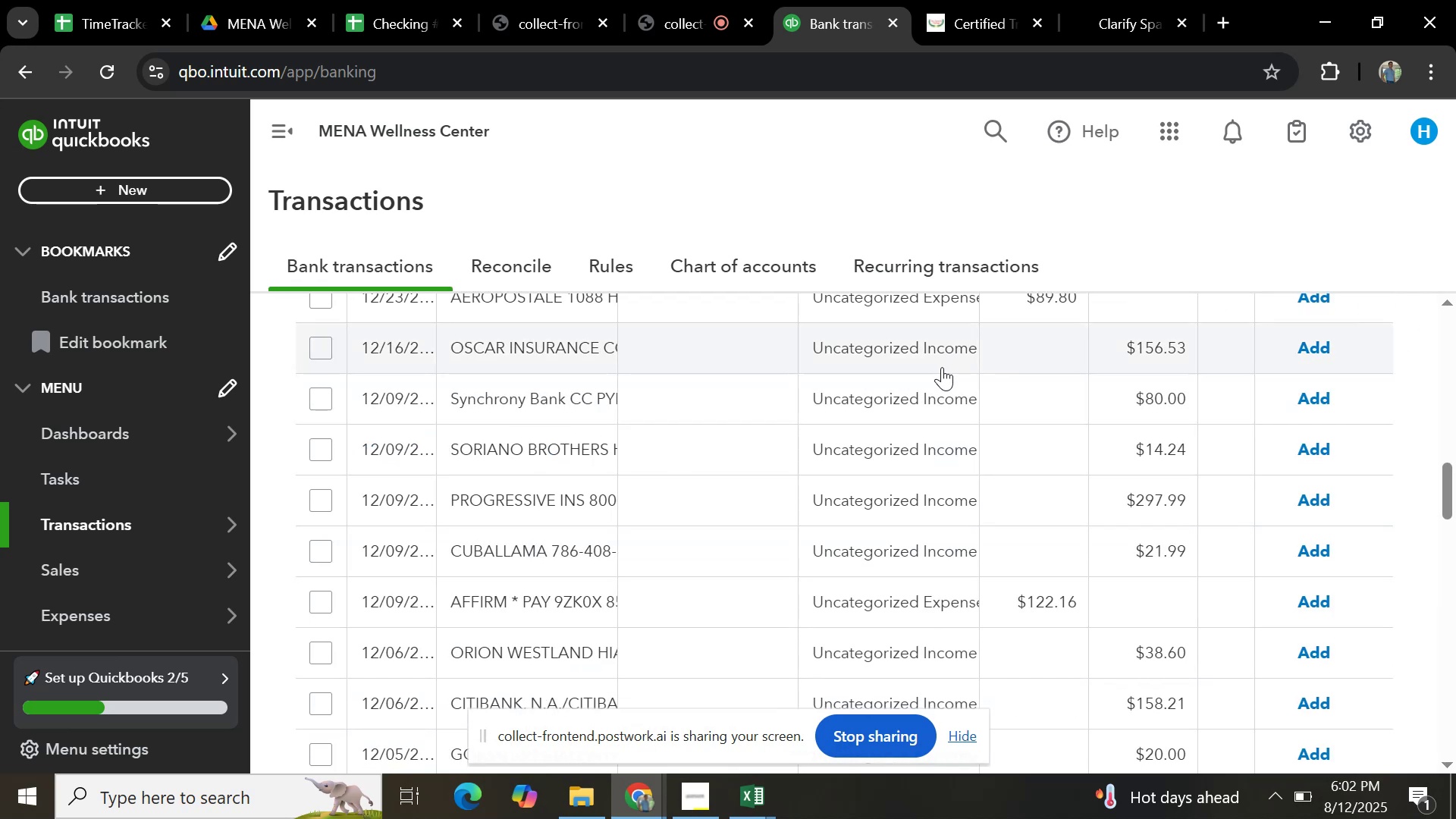 
scroll: coordinate [906, 491], scroll_direction: up, amount: 12.0
 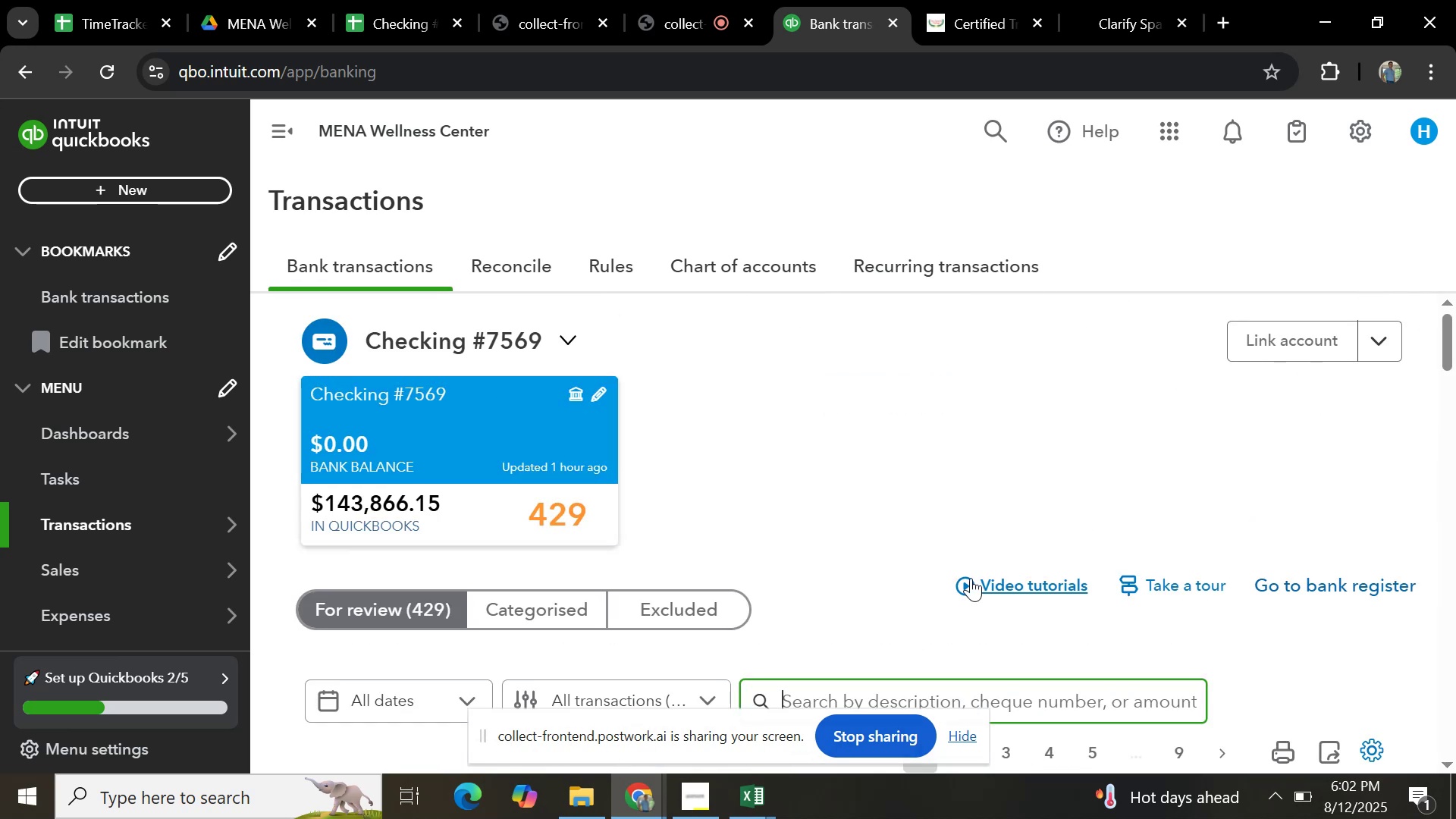 
scroll: coordinate [957, 557], scroll_direction: down, amount: 2.0
 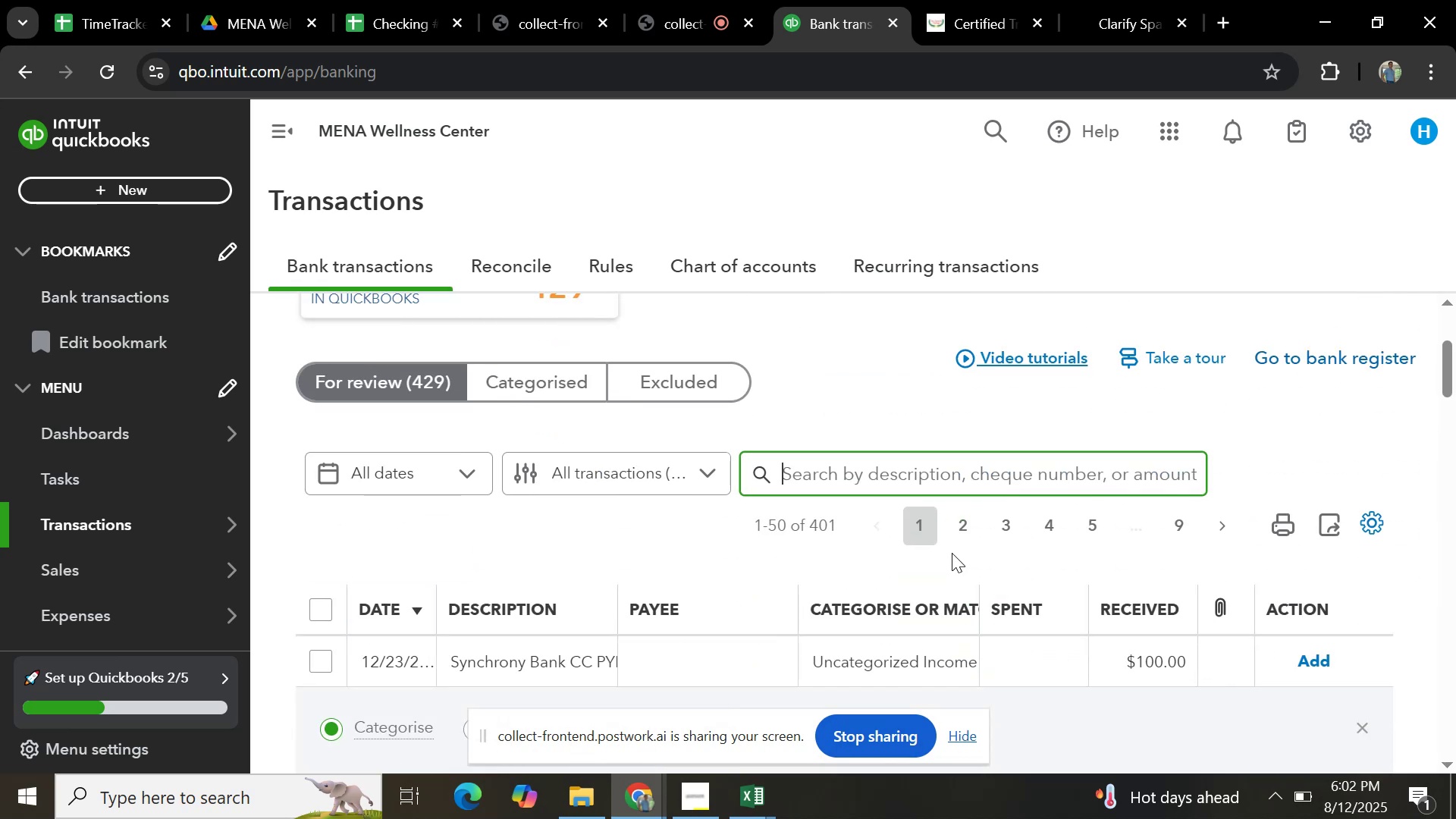 
type(sorin)
key(Backspace)
type(ano)
 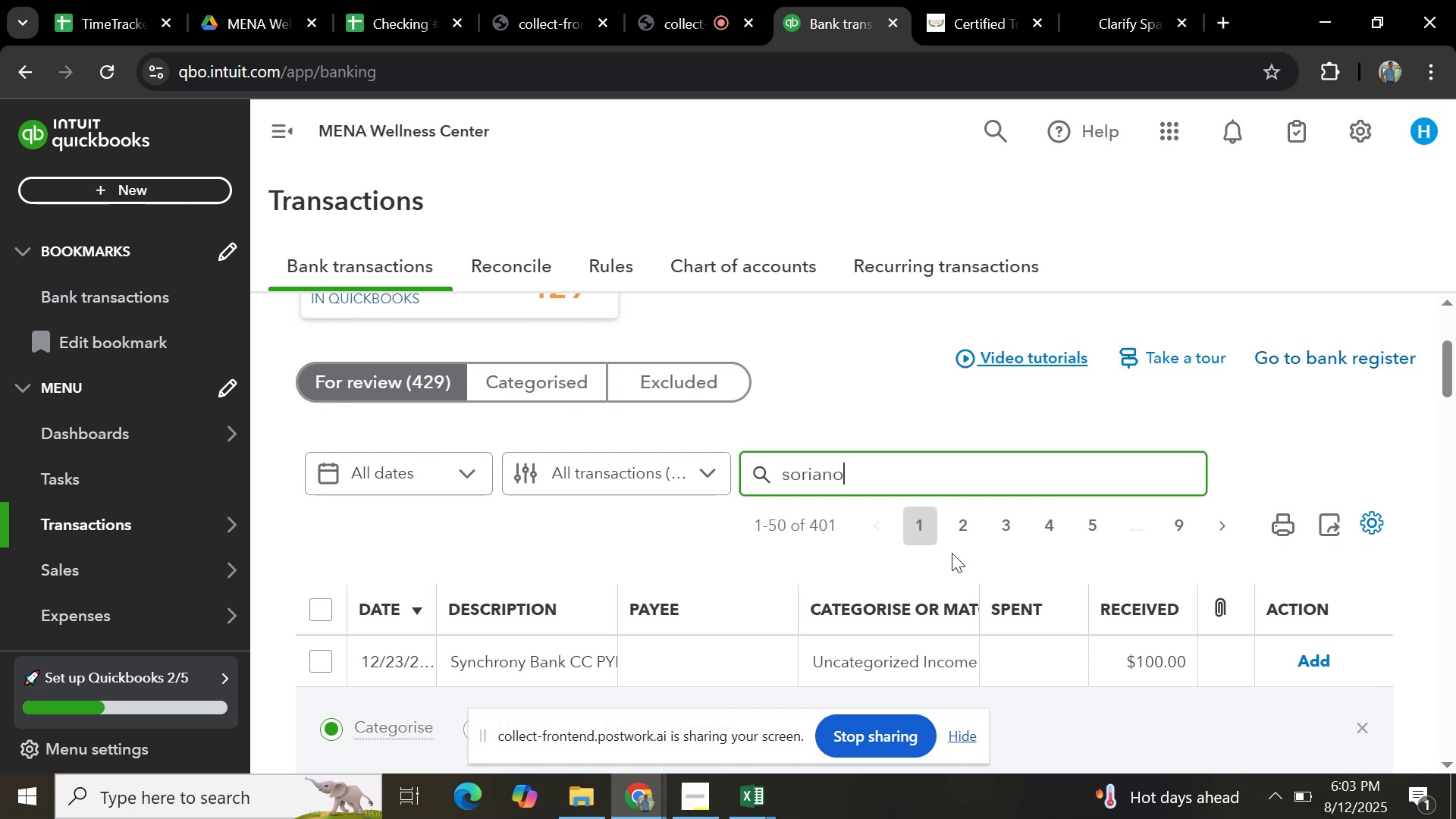 
key(Enter)
 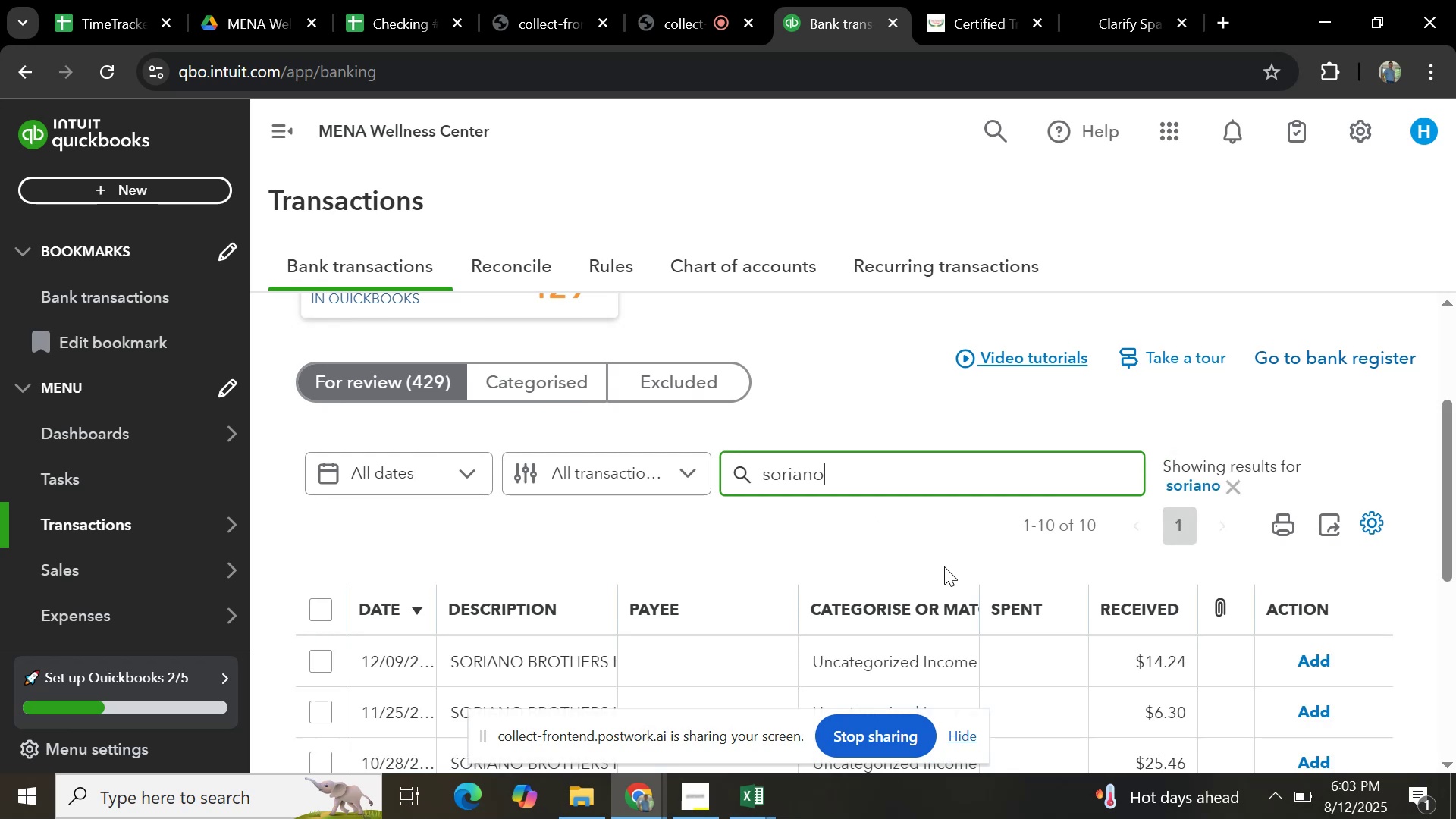 
scroll: coordinate [533, 562], scroll_direction: down, amount: 4.0
 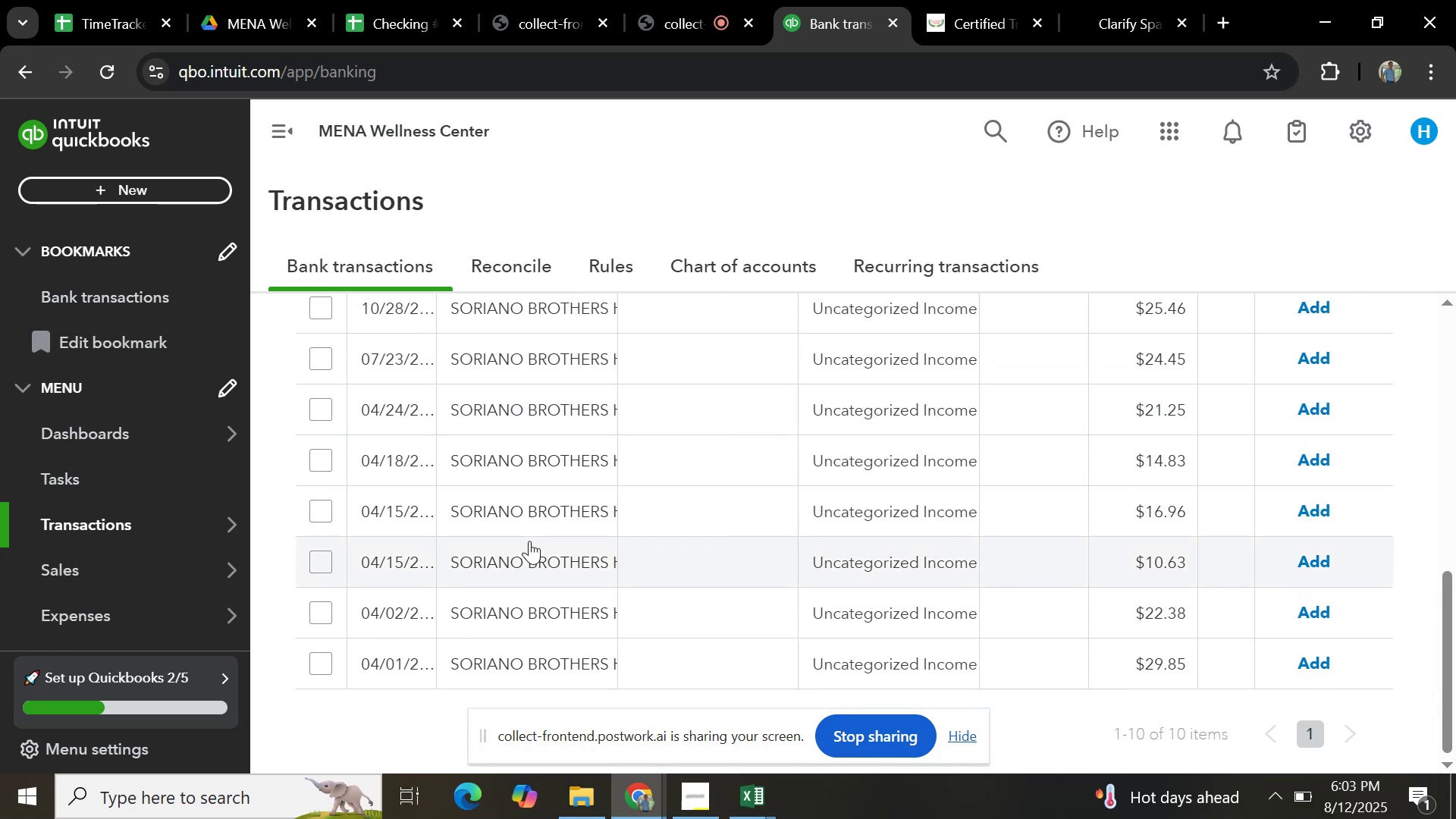 
scroll: coordinate [529, 541], scroll_direction: up, amount: 2.0
 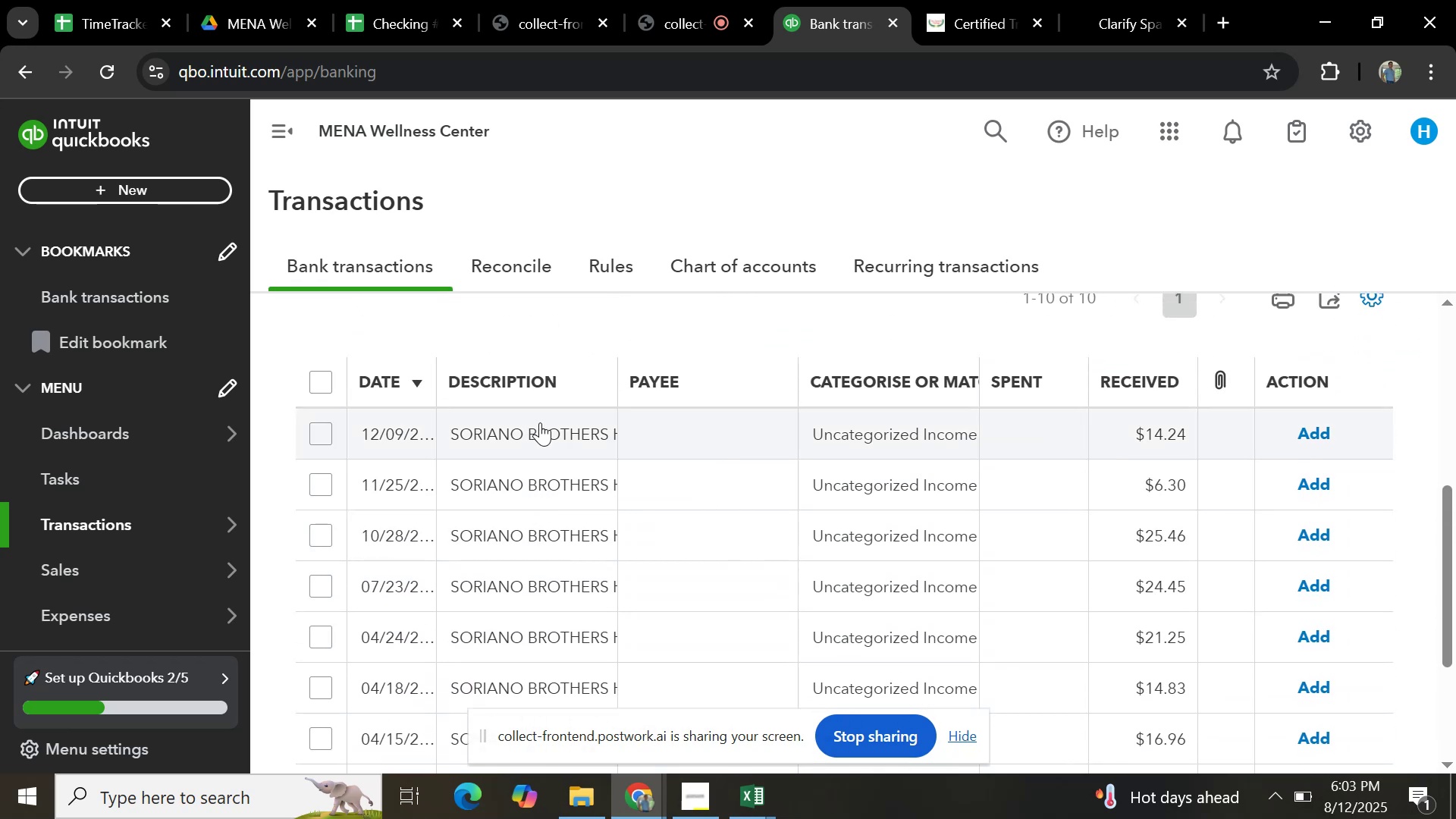 
left_click([540, 422])
 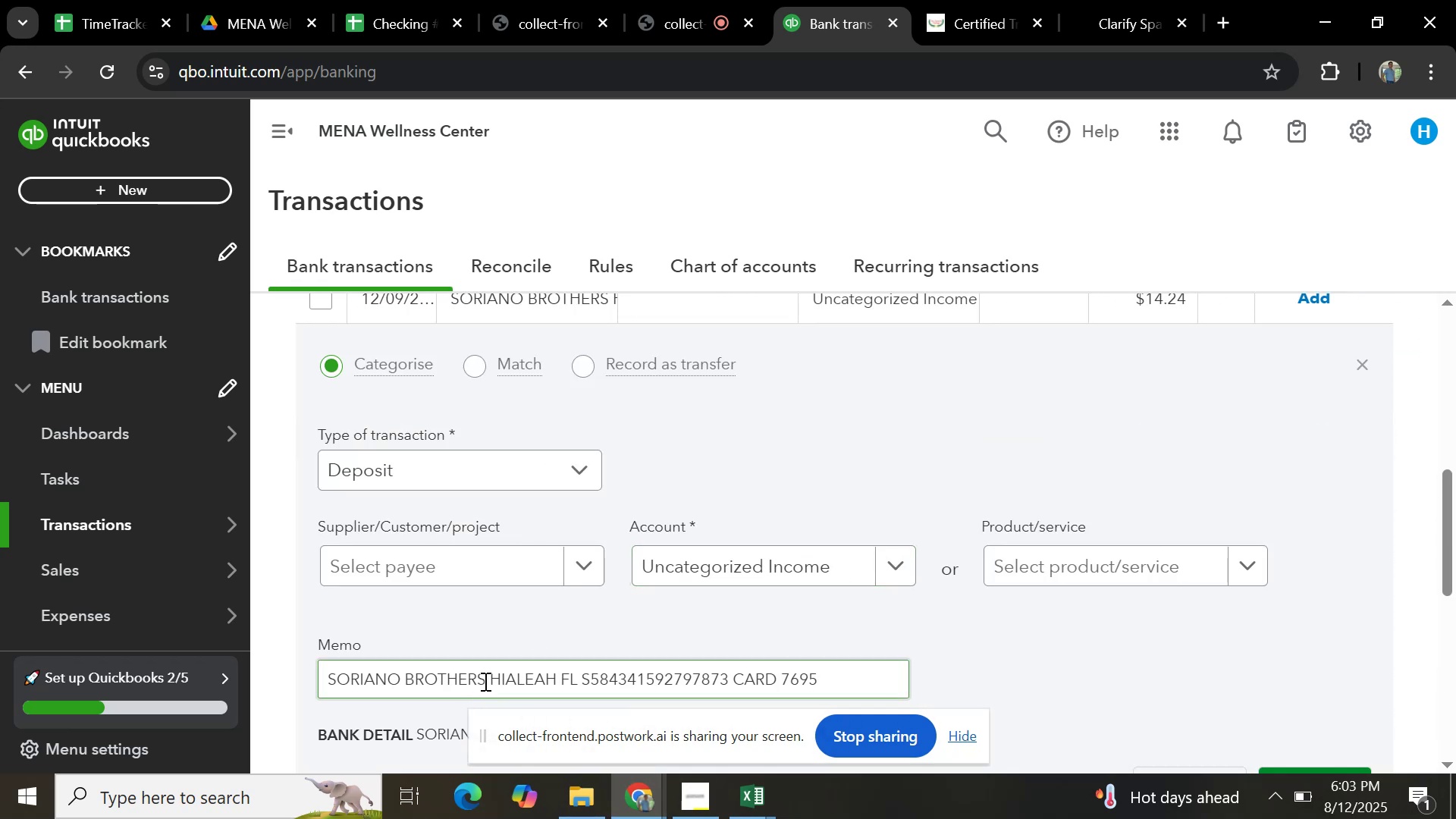 
key(Control+C)
 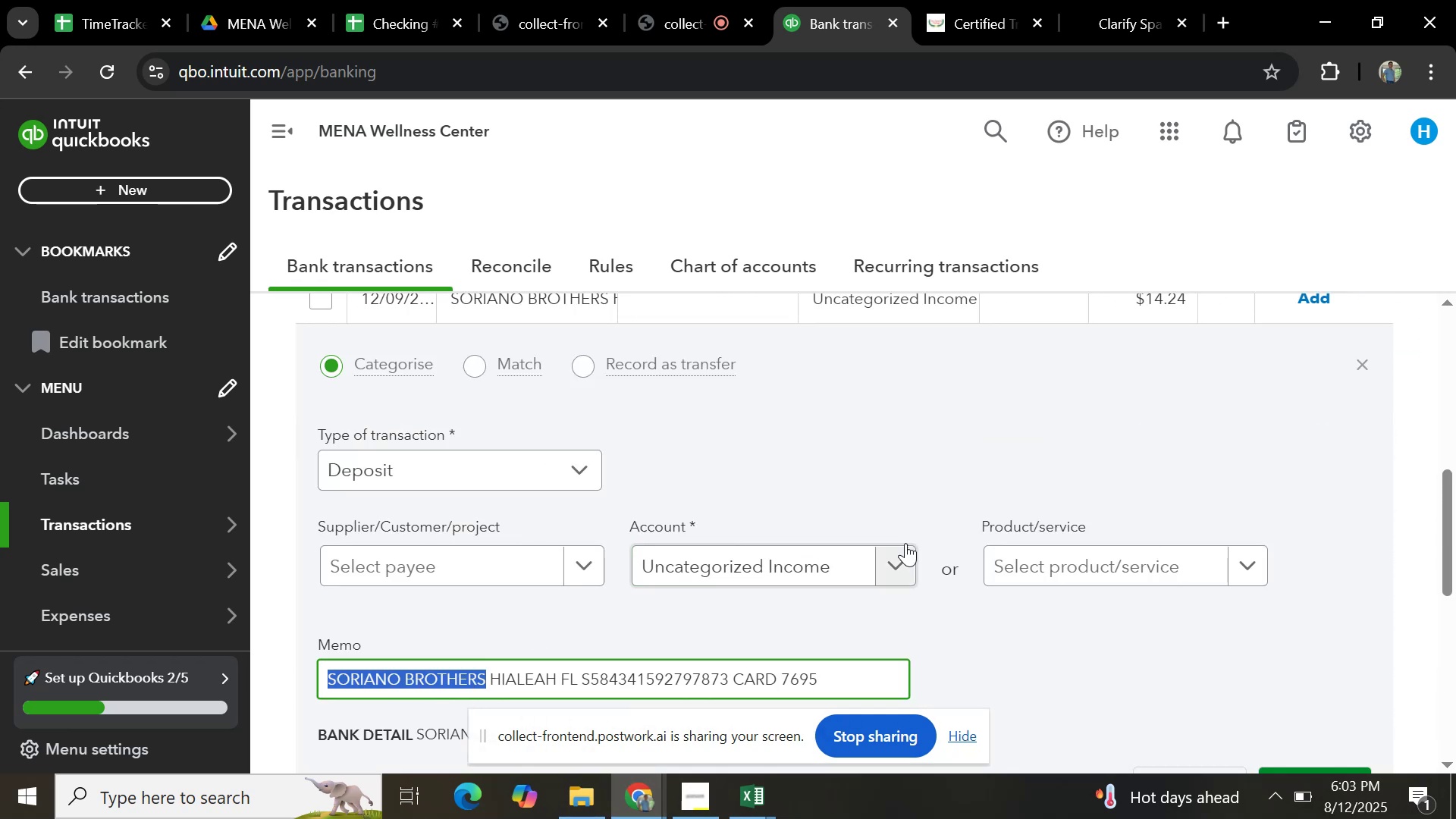 
scroll: coordinate [899, 507], scroll_direction: down, amount: 3.0
 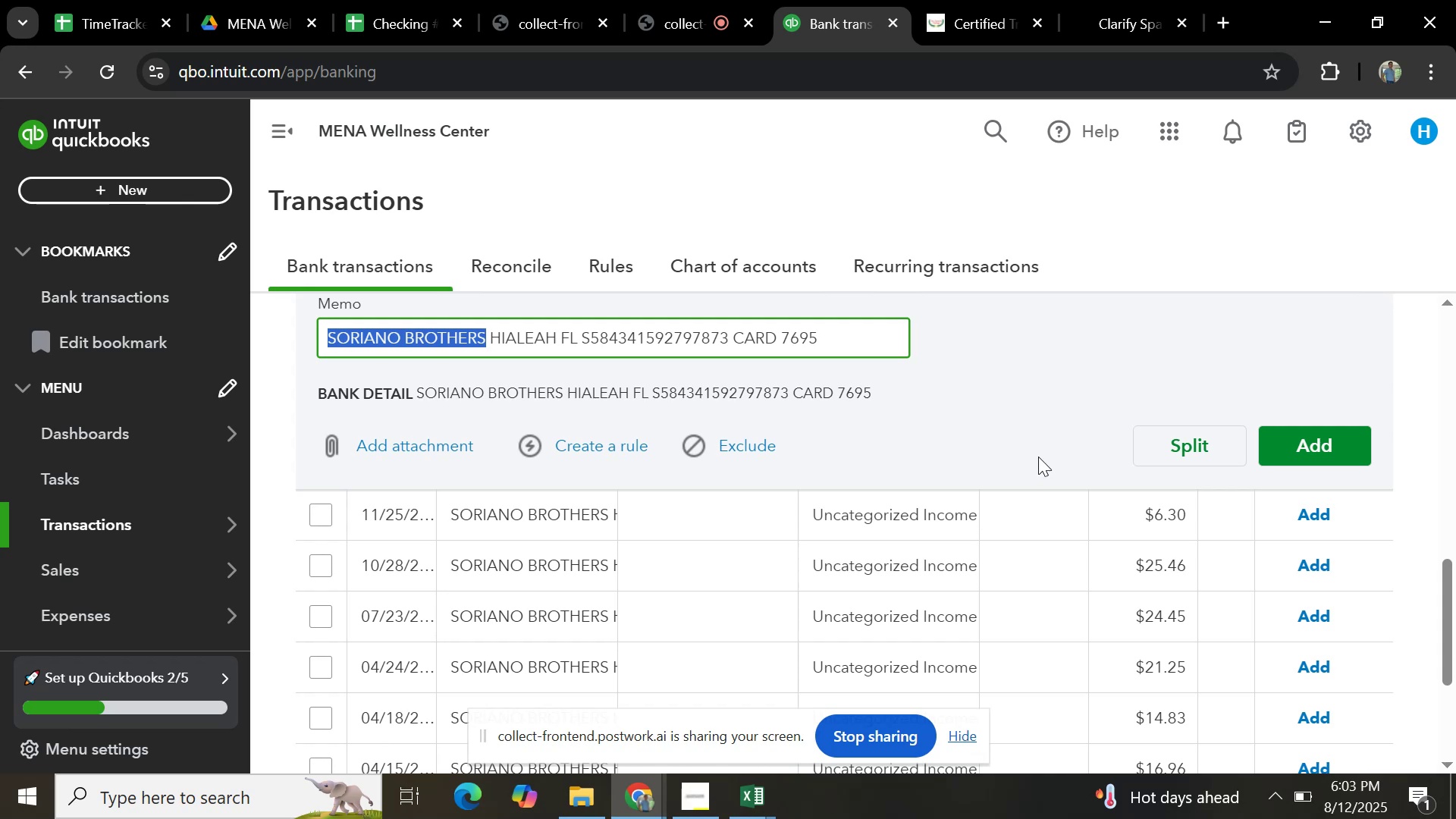 
scroll: coordinate [1039, 456], scroll_direction: up, amount: 3.0
 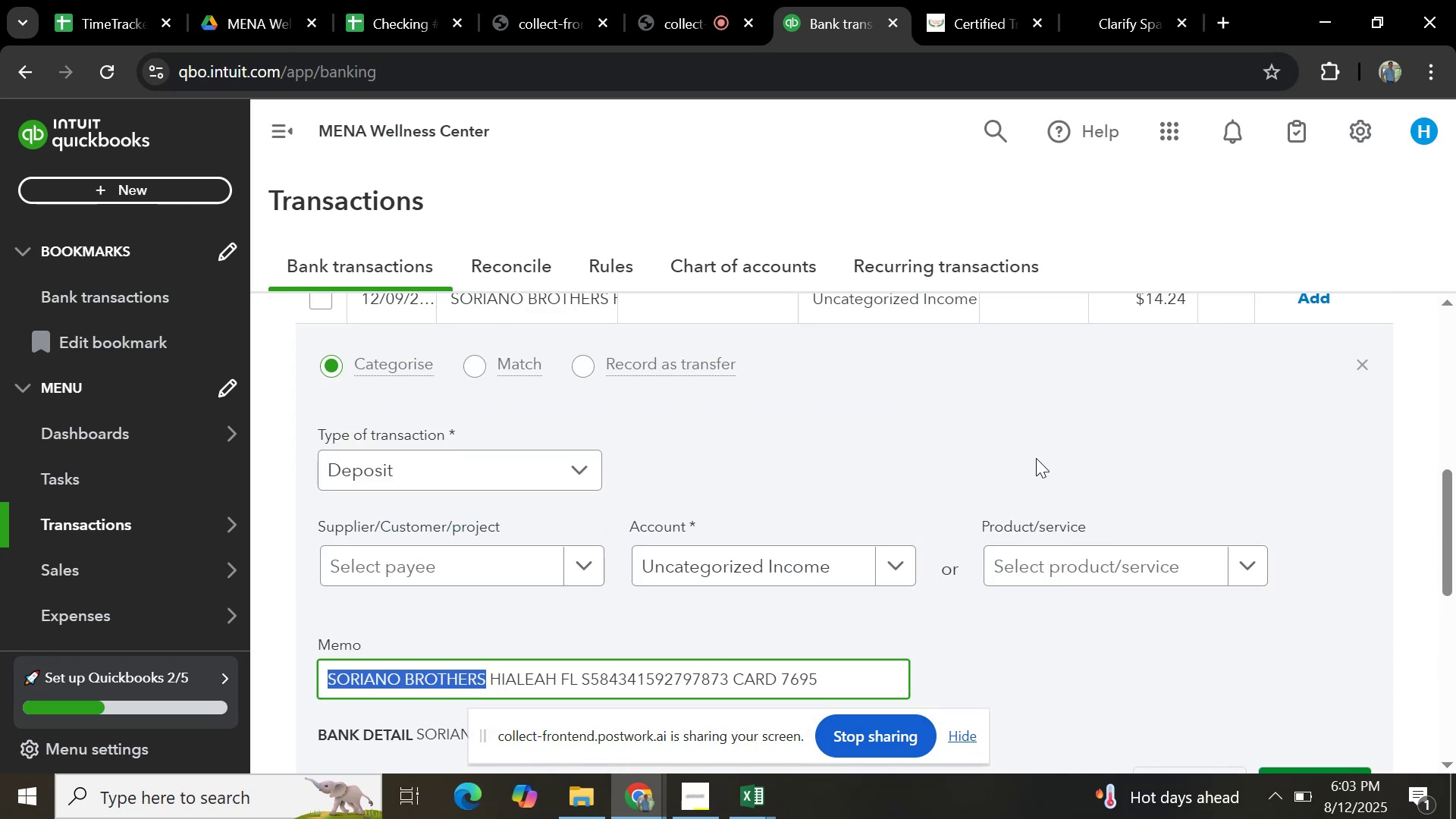 
scroll: coordinate [1033, 458], scroll_direction: down, amount: 4.0
 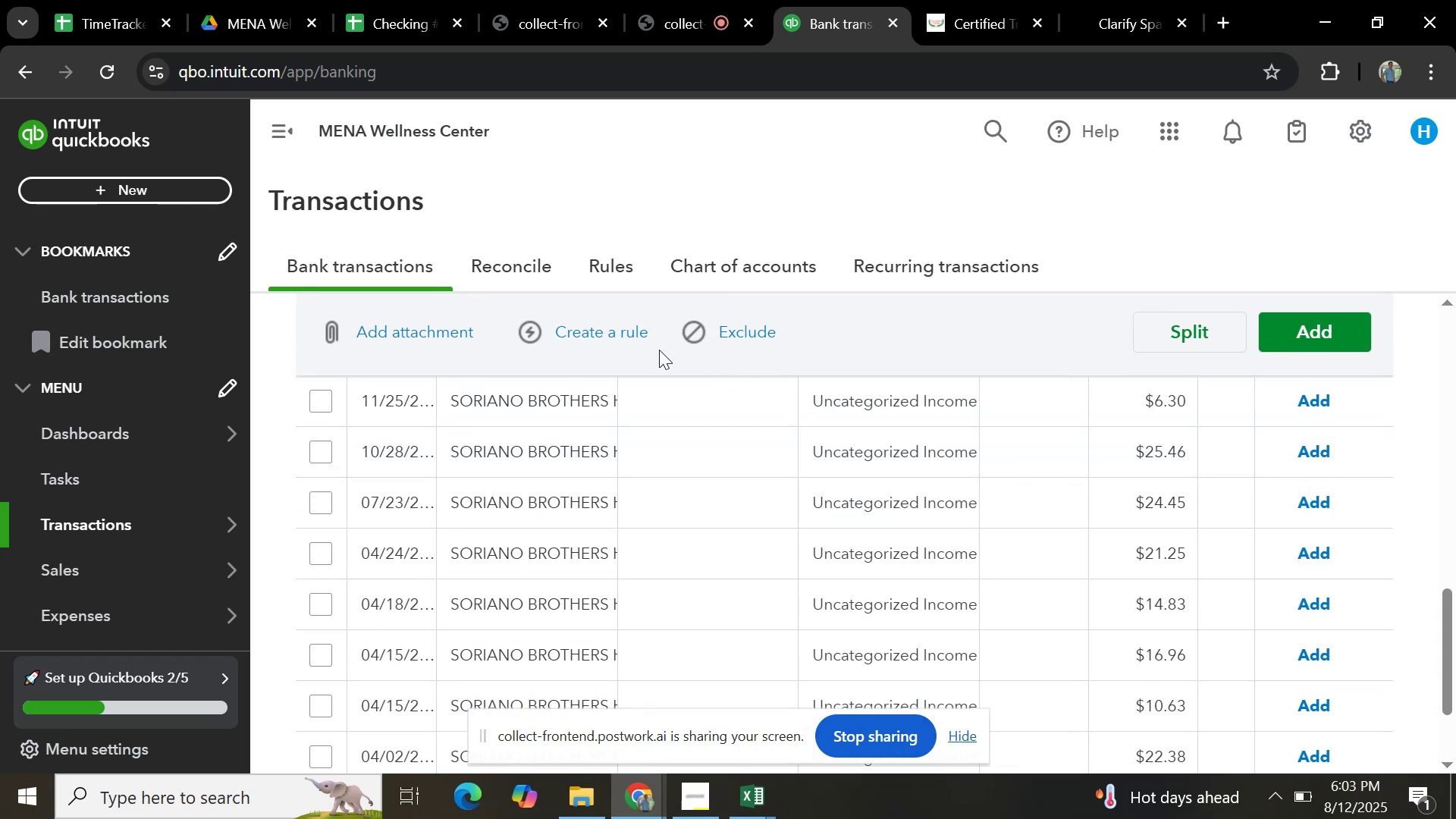 
left_click([601, 328])
 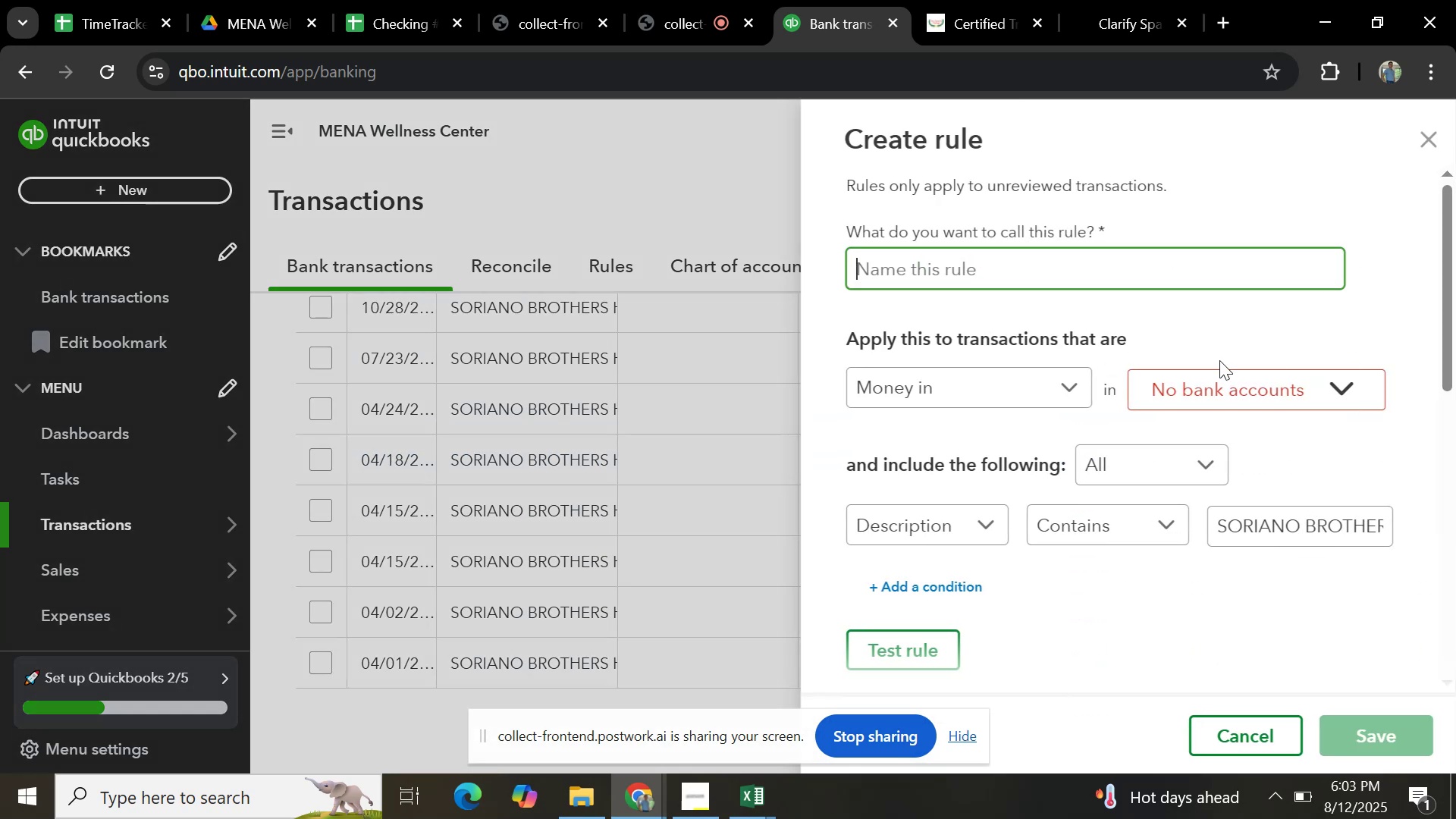 
key(Control+V)
 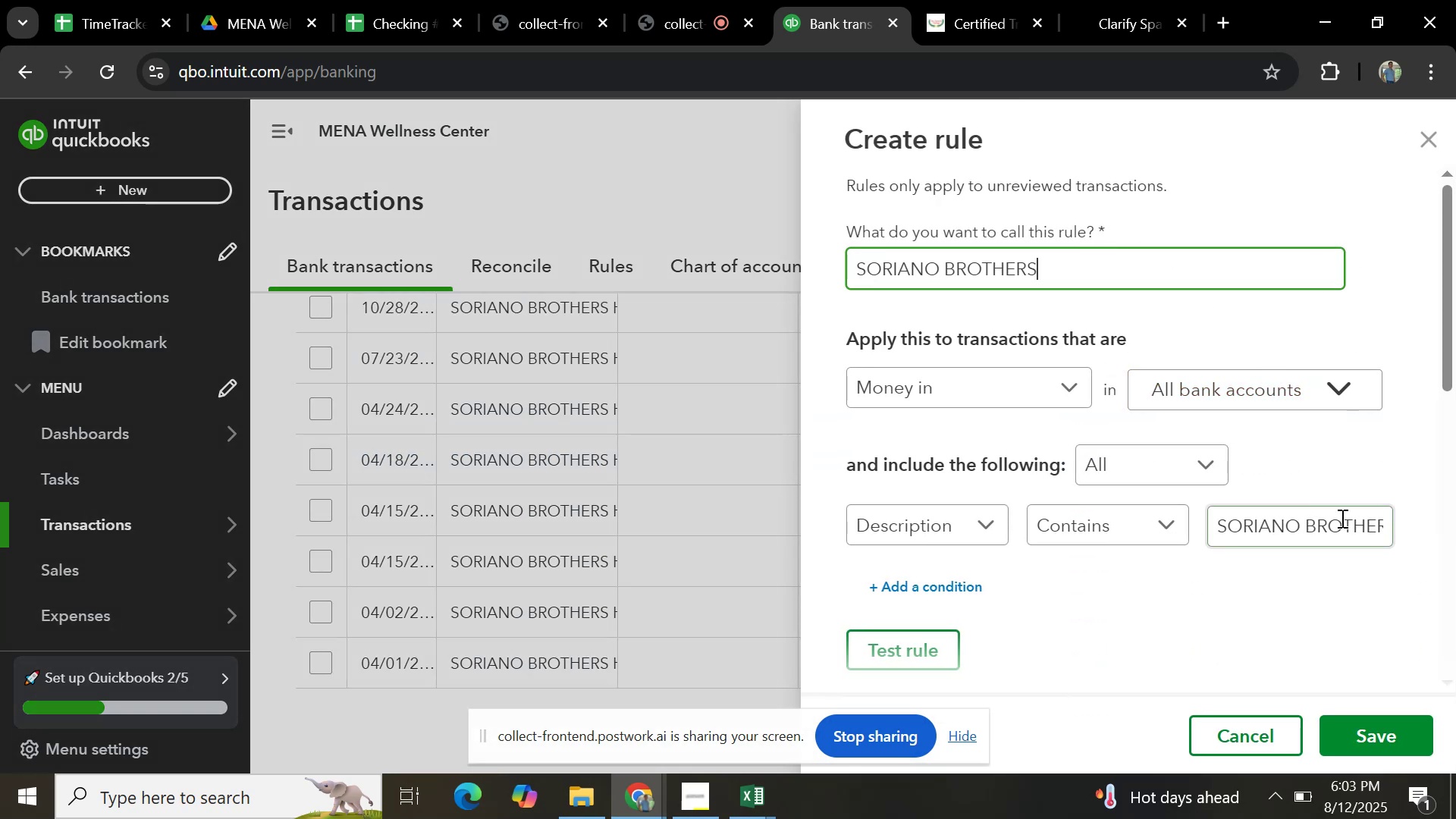 
left_click([1341, 522])
 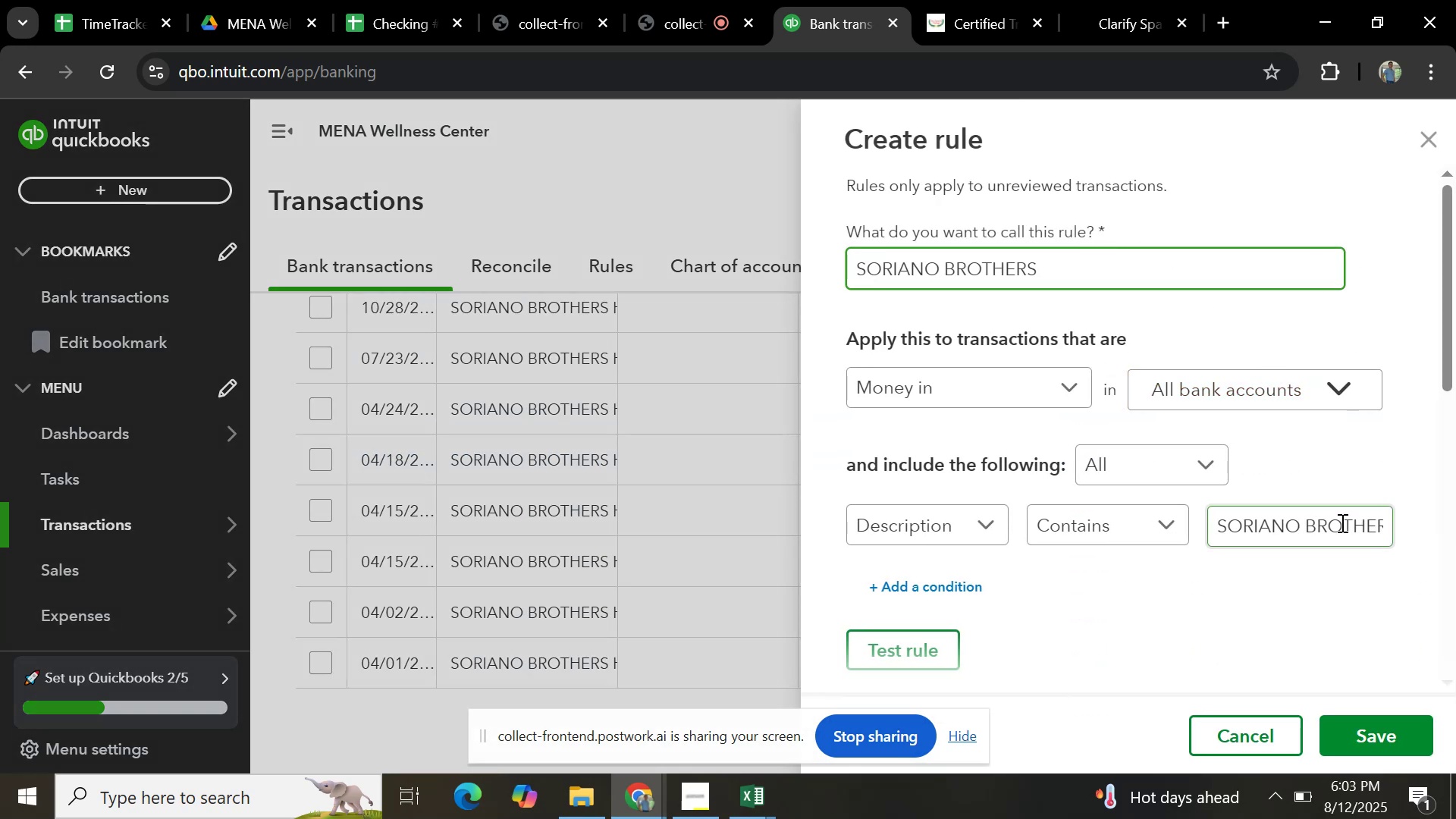 
key(Control+A)
 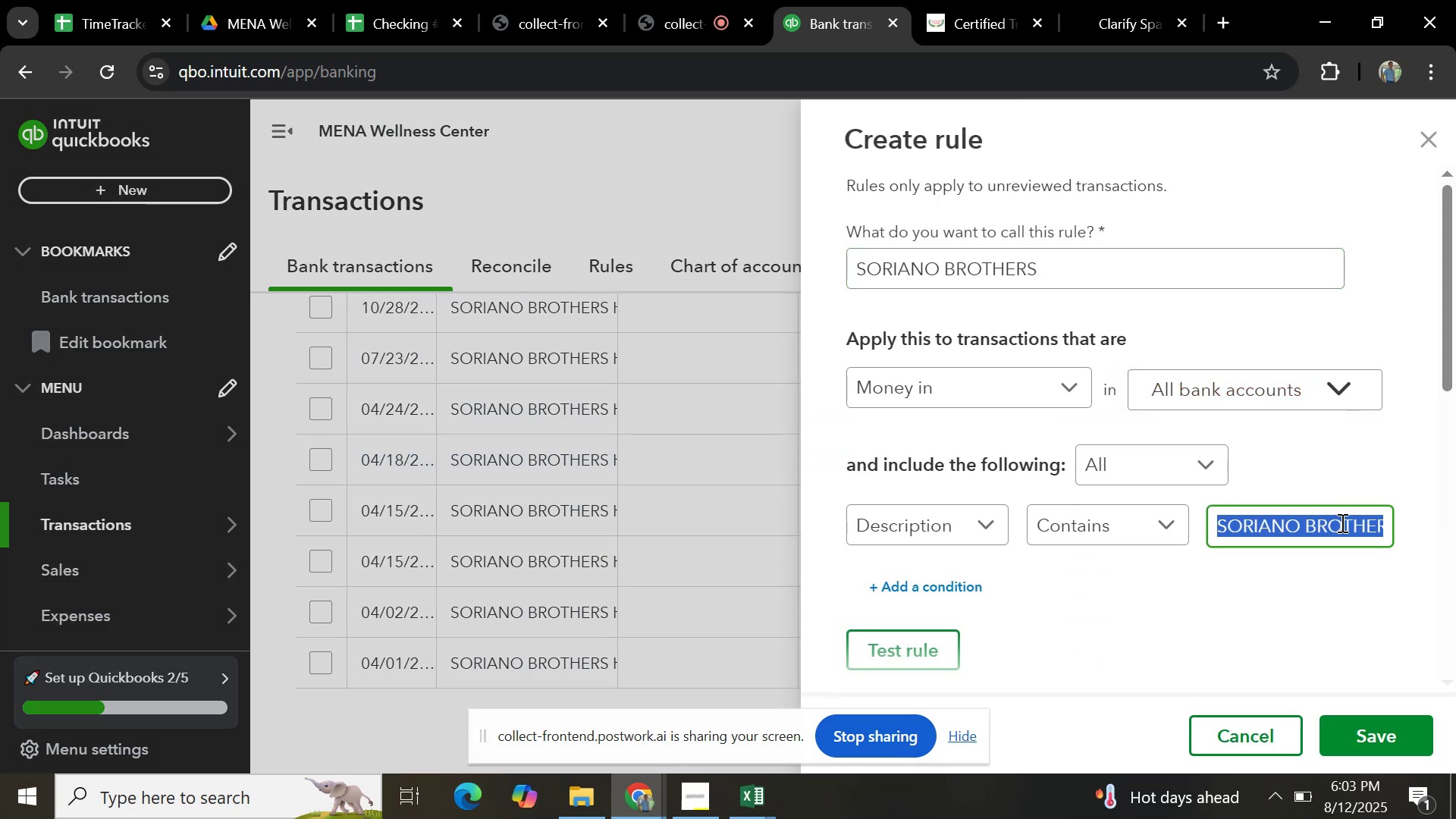 
key(Control+V)
 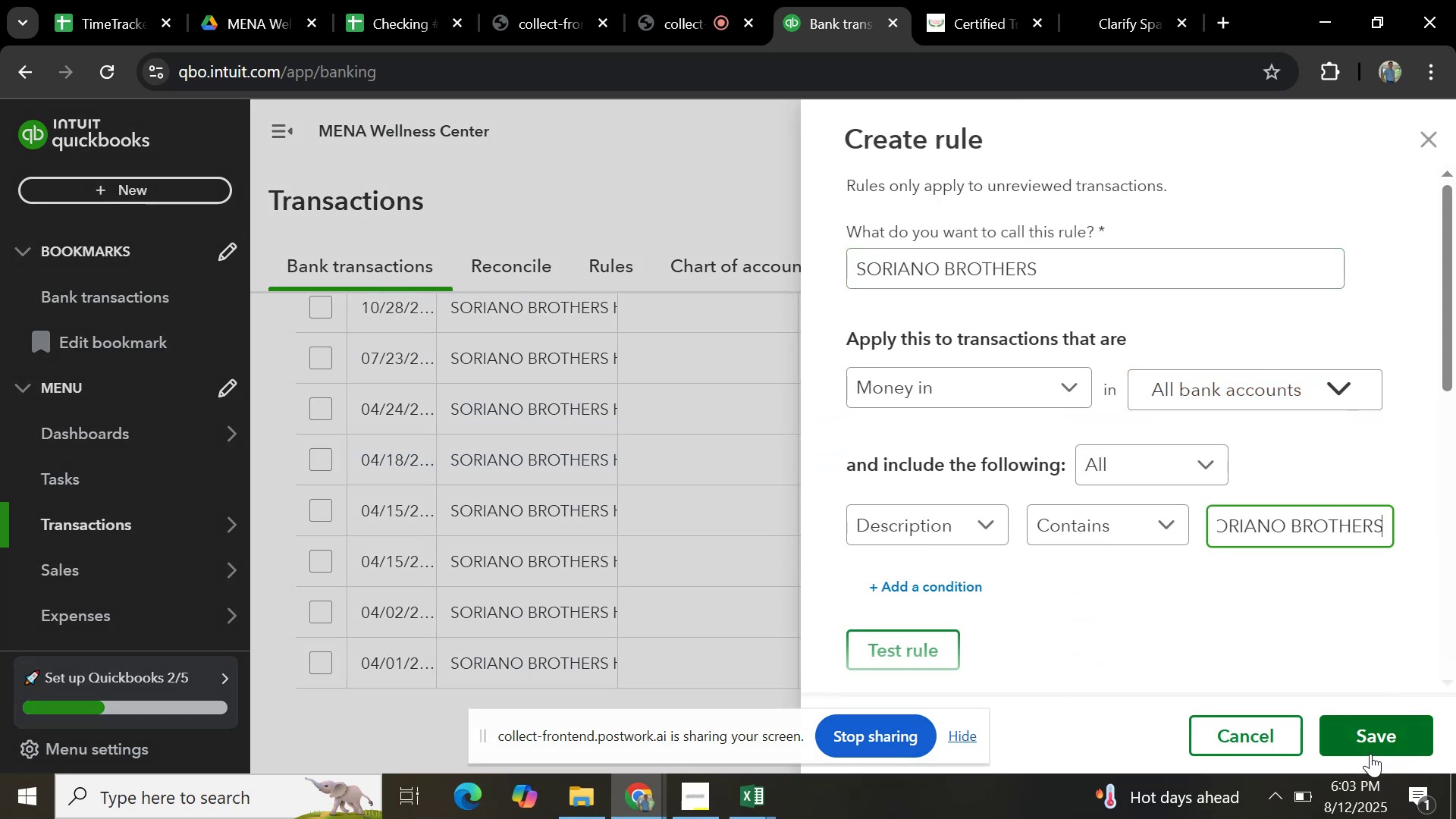 
scroll: coordinate [1240, 569], scroll_direction: down, amount: 10.0
 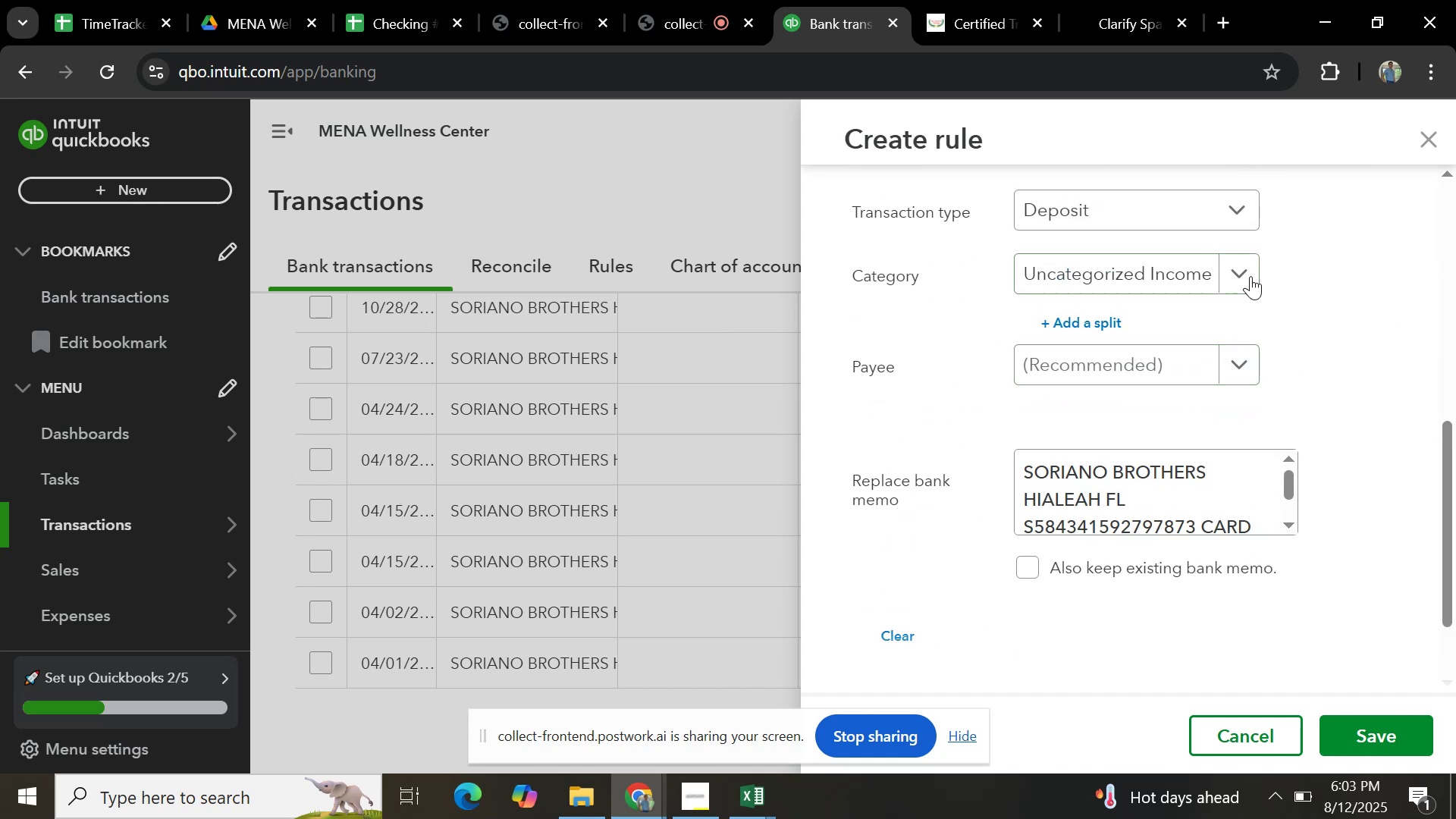 
left_click([1247, 275])
 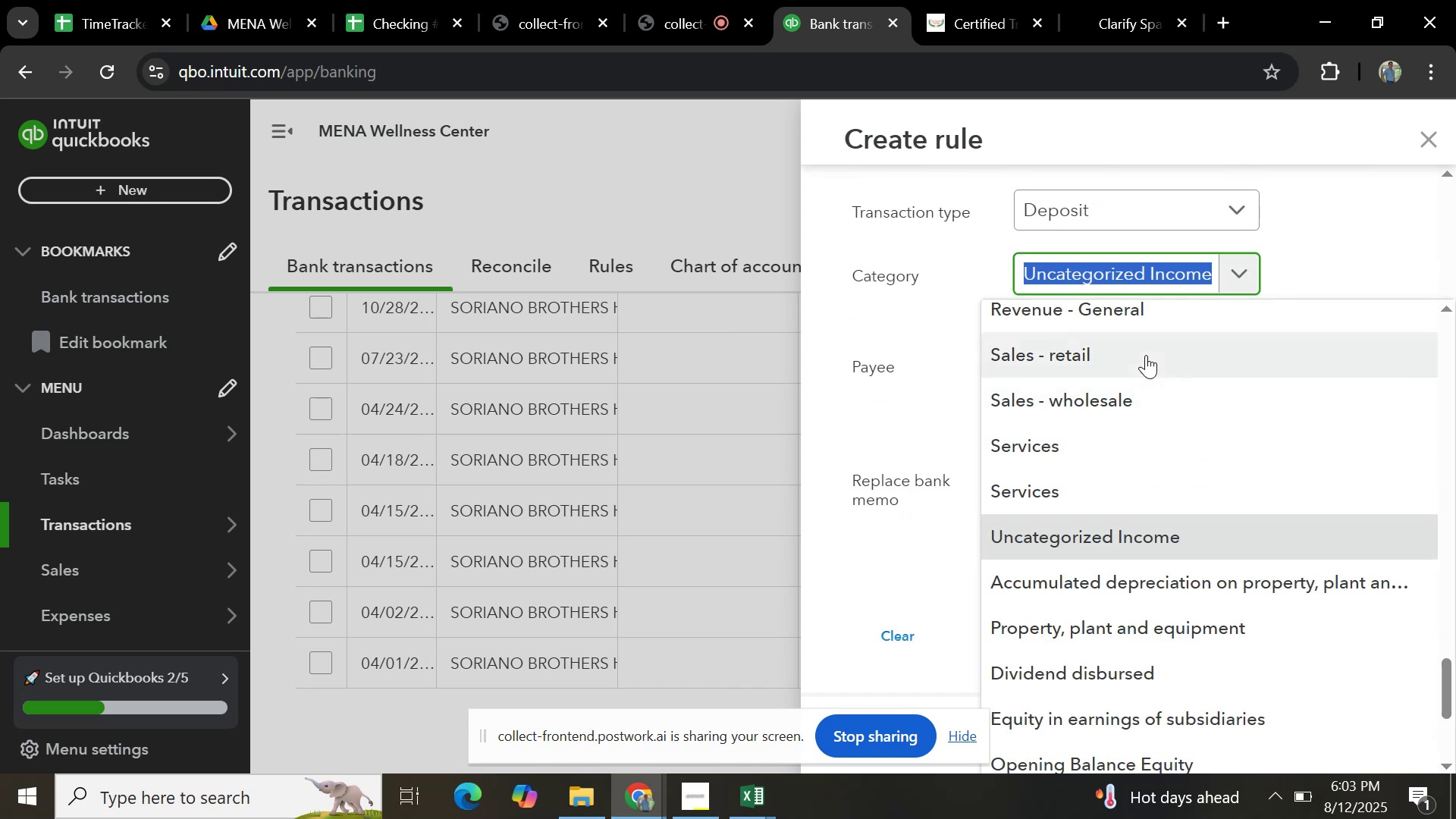 
left_click([1146, 355])
 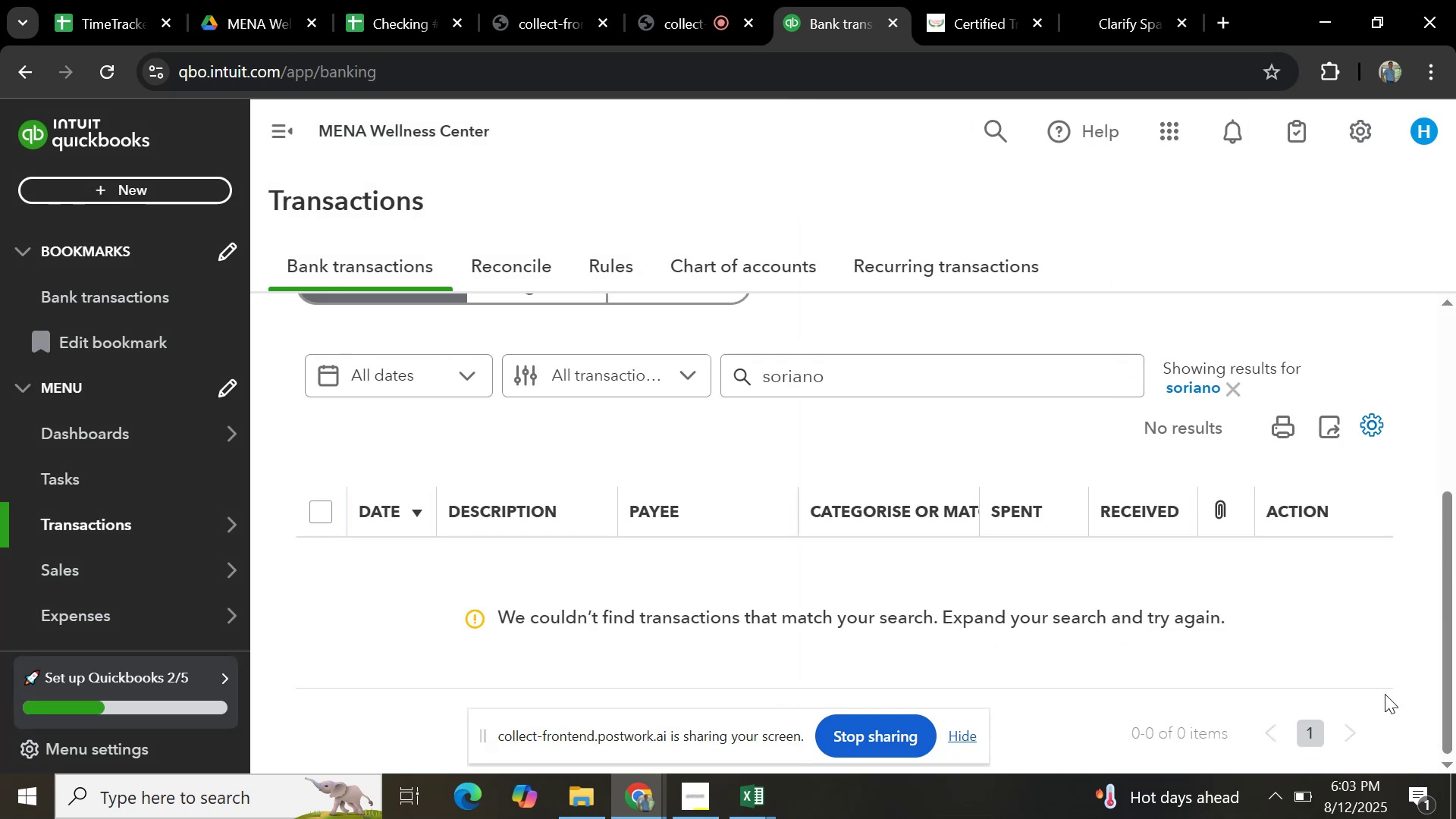 
wait(7.27)
 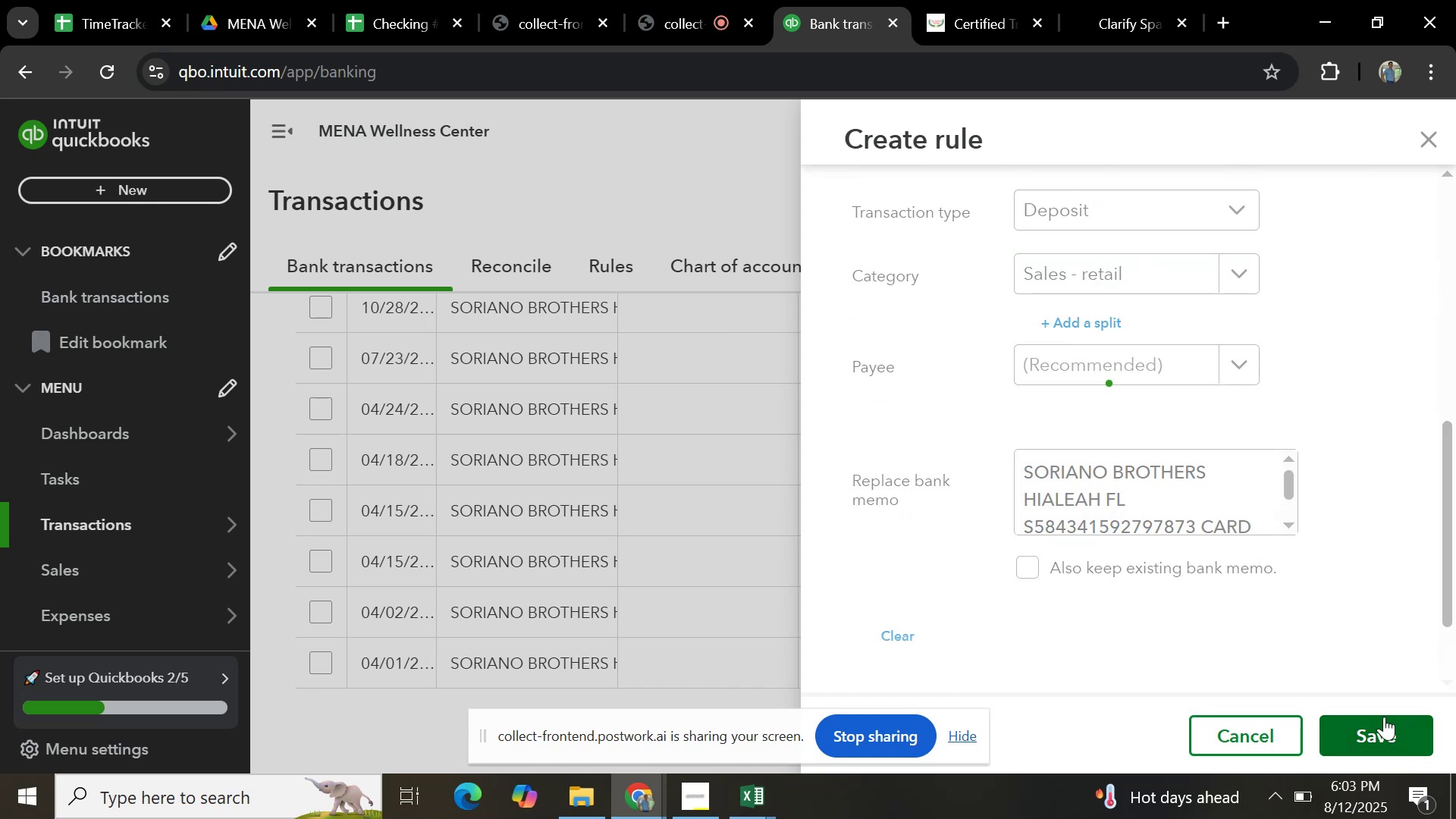 
left_click([1242, 388])
 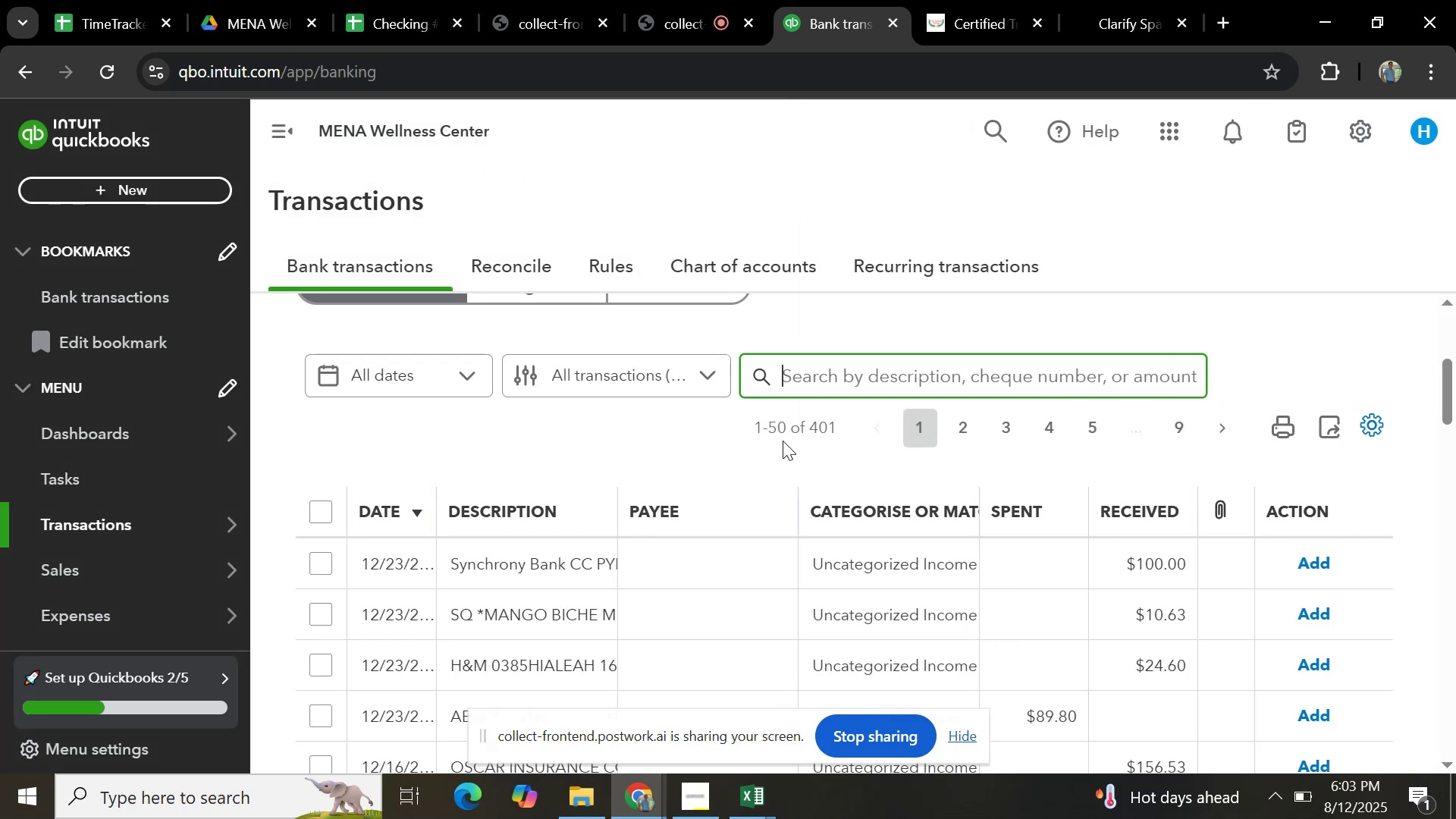 
scroll: coordinate [783, 441], scroll_direction: down, amount: 1.0
 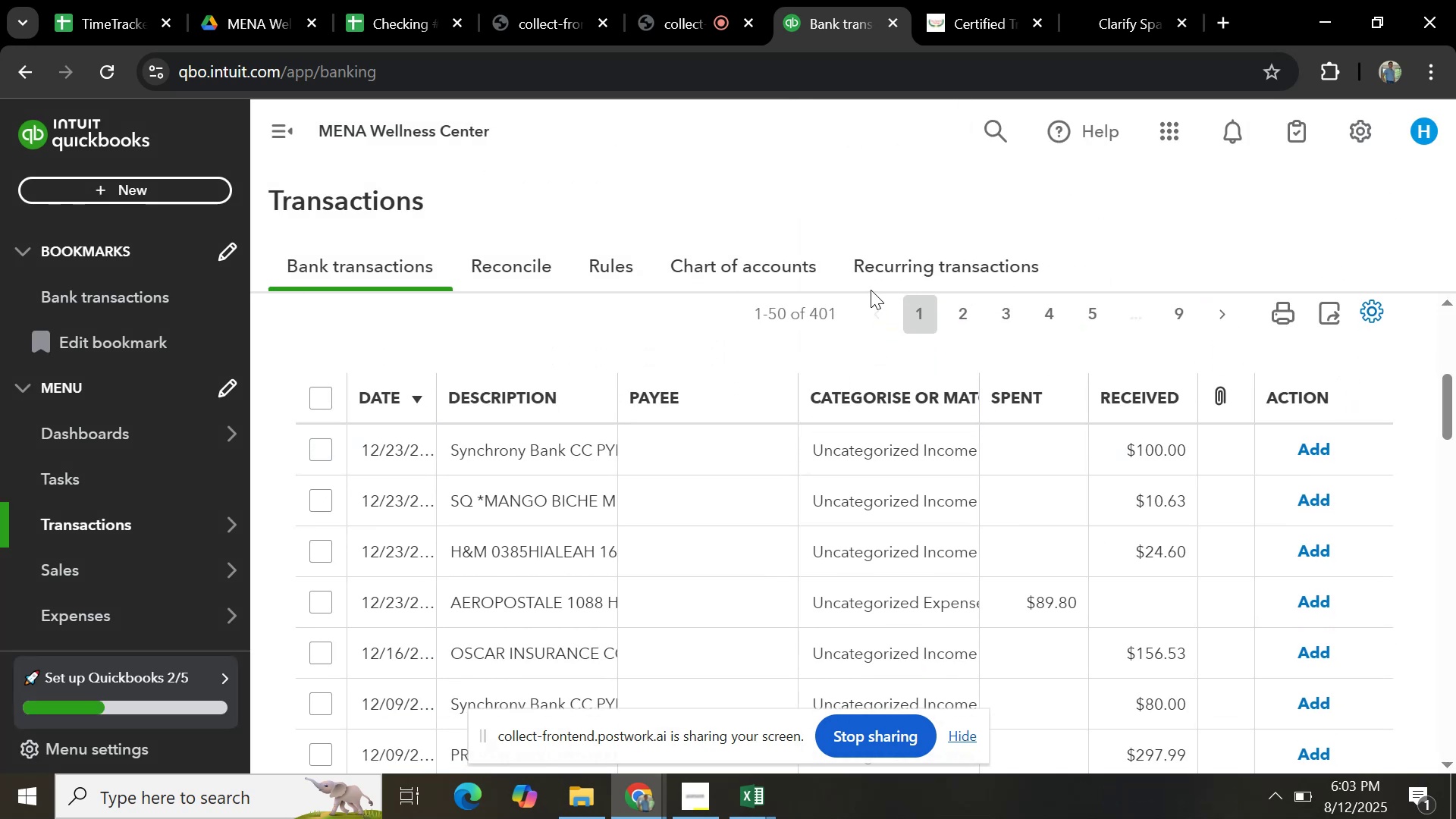 
scroll: coordinate [910, 362], scroll_direction: up, amount: 1.0
 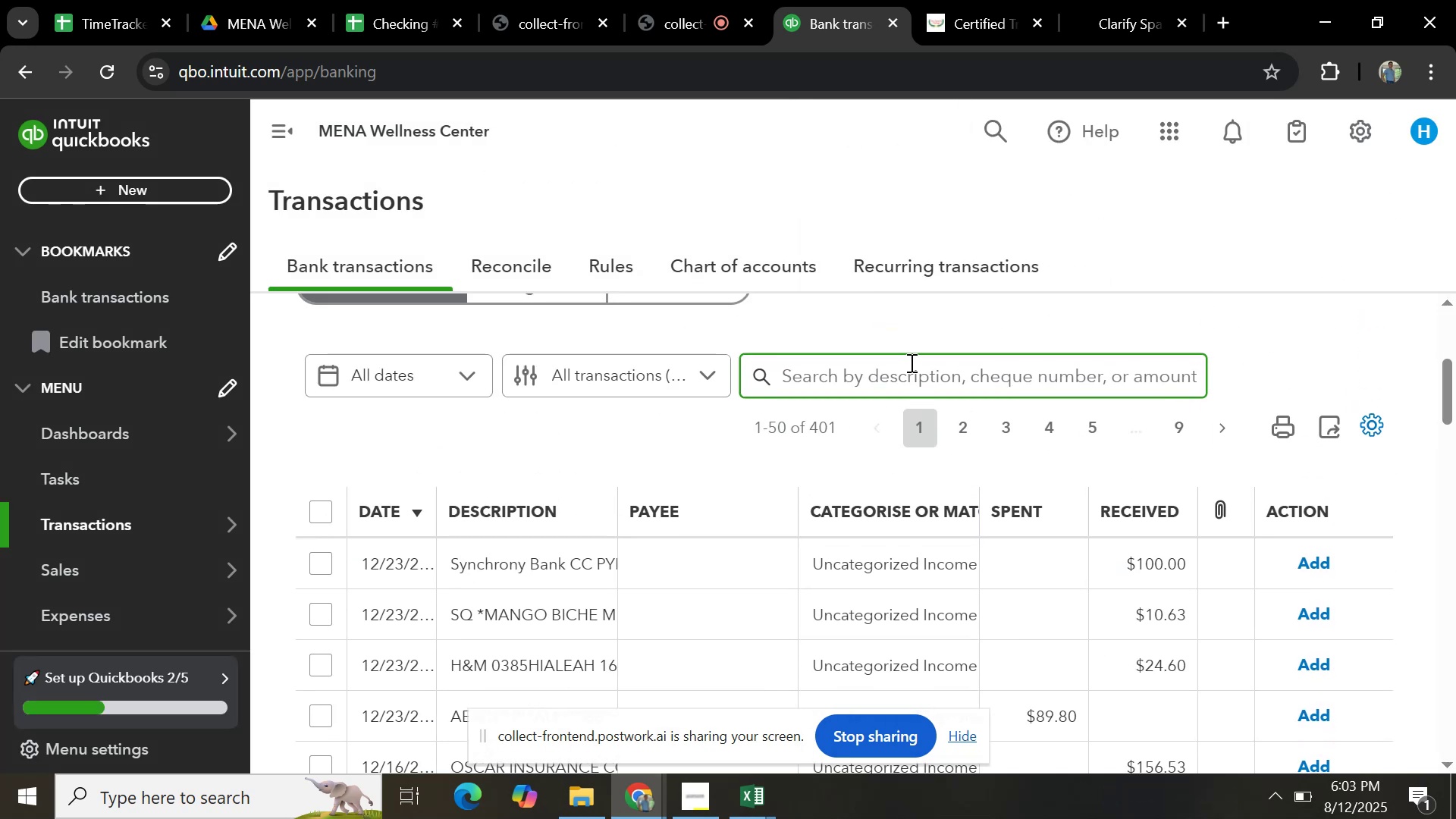 
left_click([910, 362])
 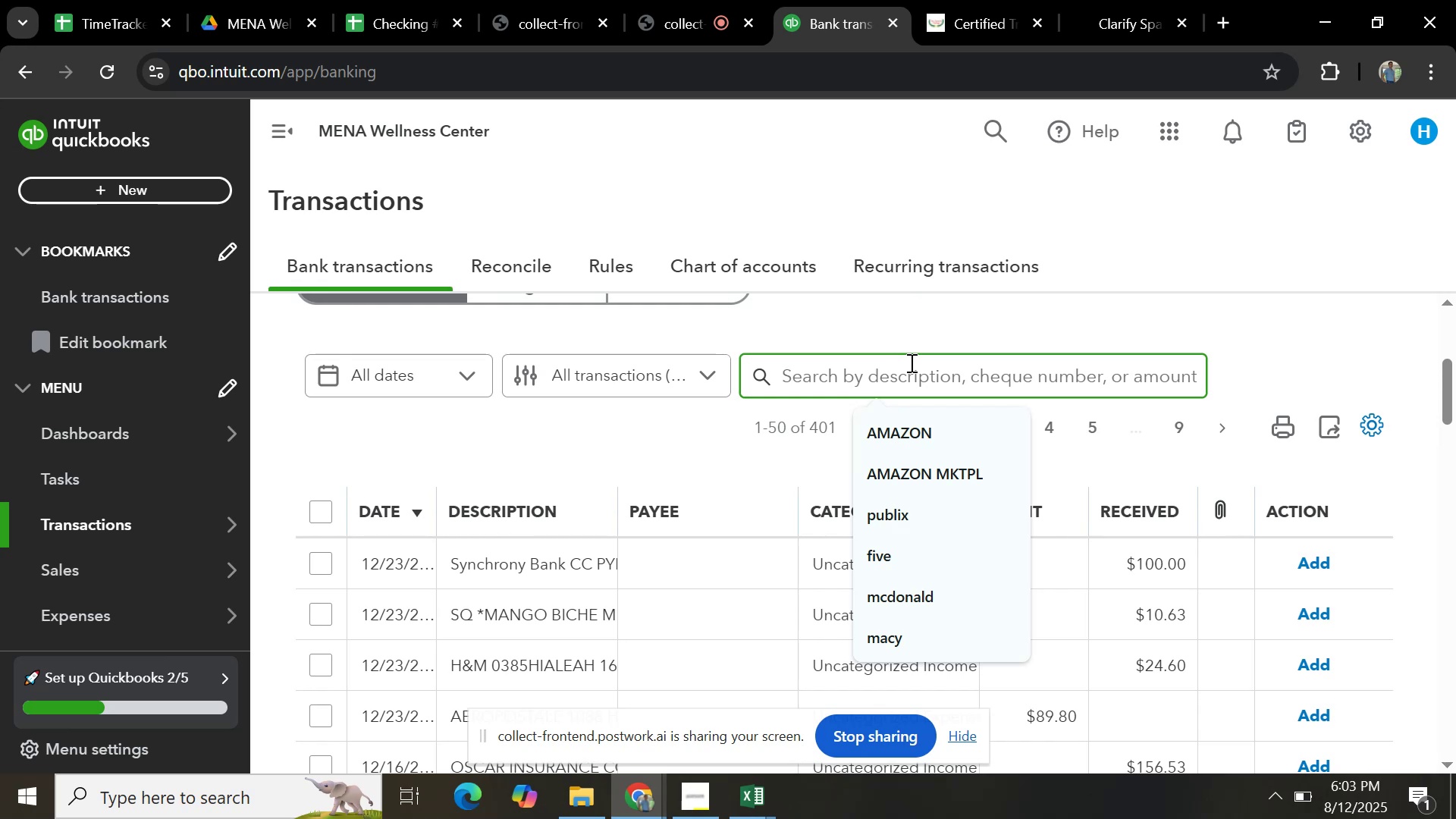 
type(sq)
 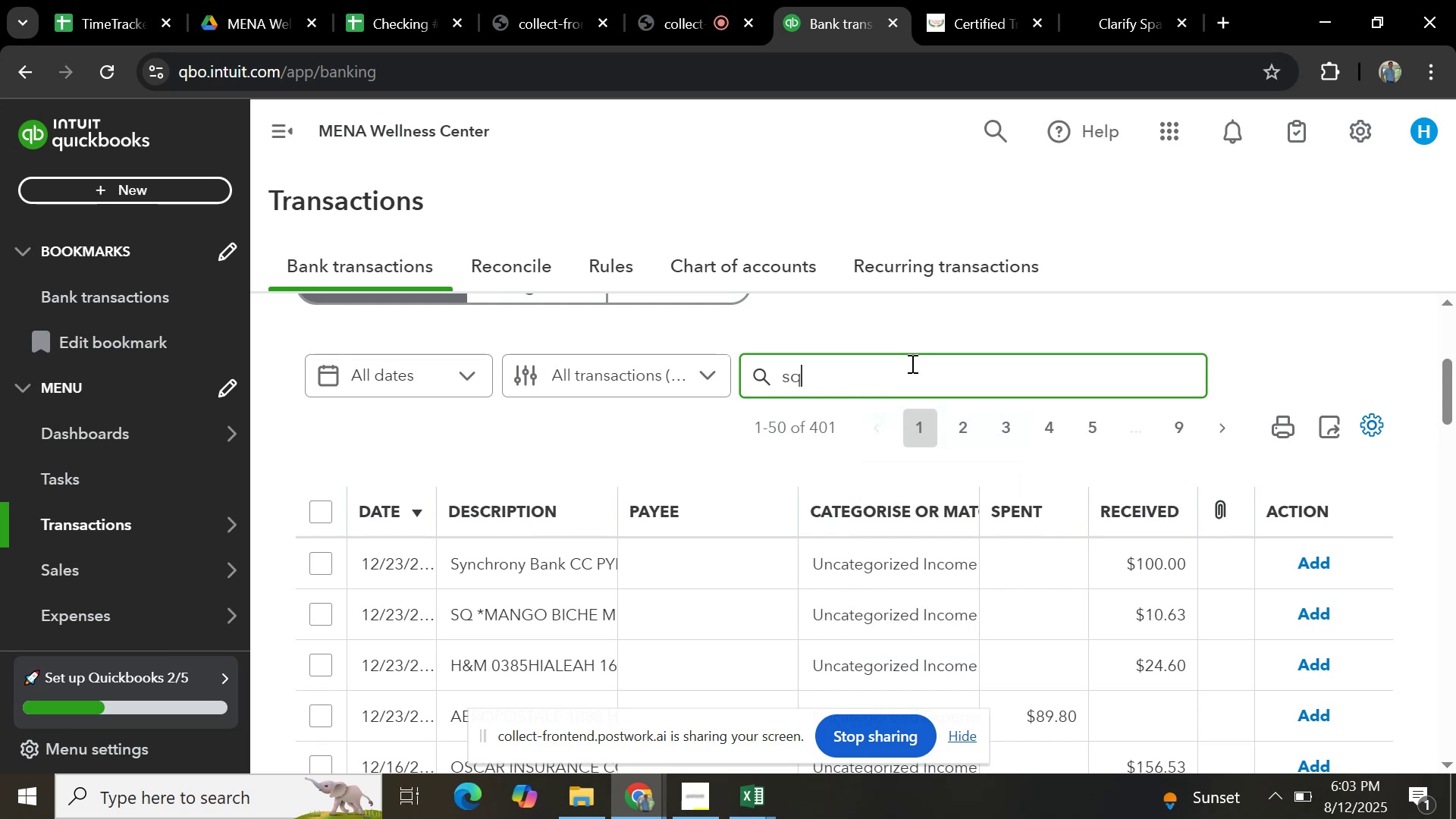 
key(Enter)
 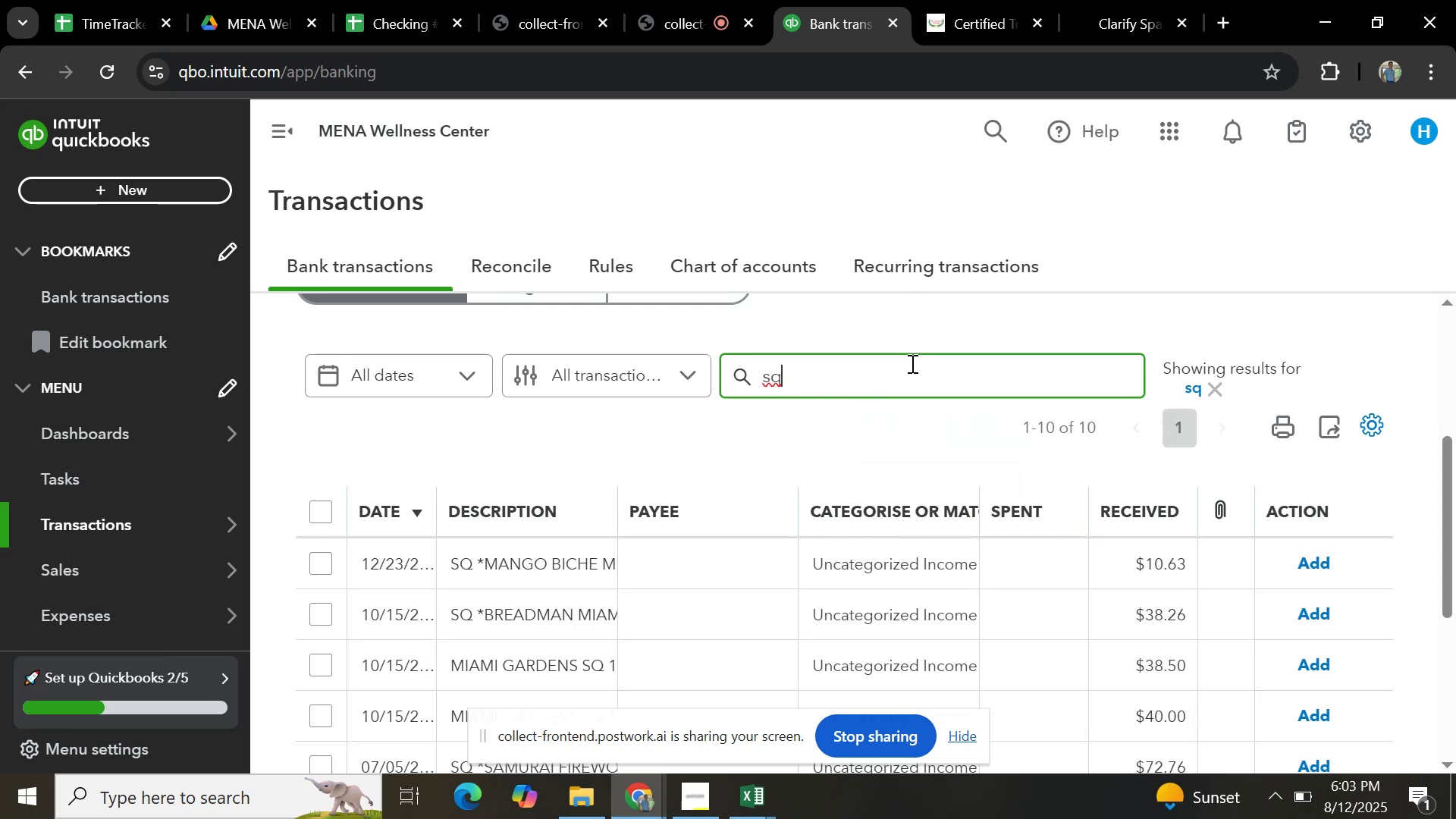 
scroll: coordinate [783, 529], scroll_direction: down, amount: 3.0
 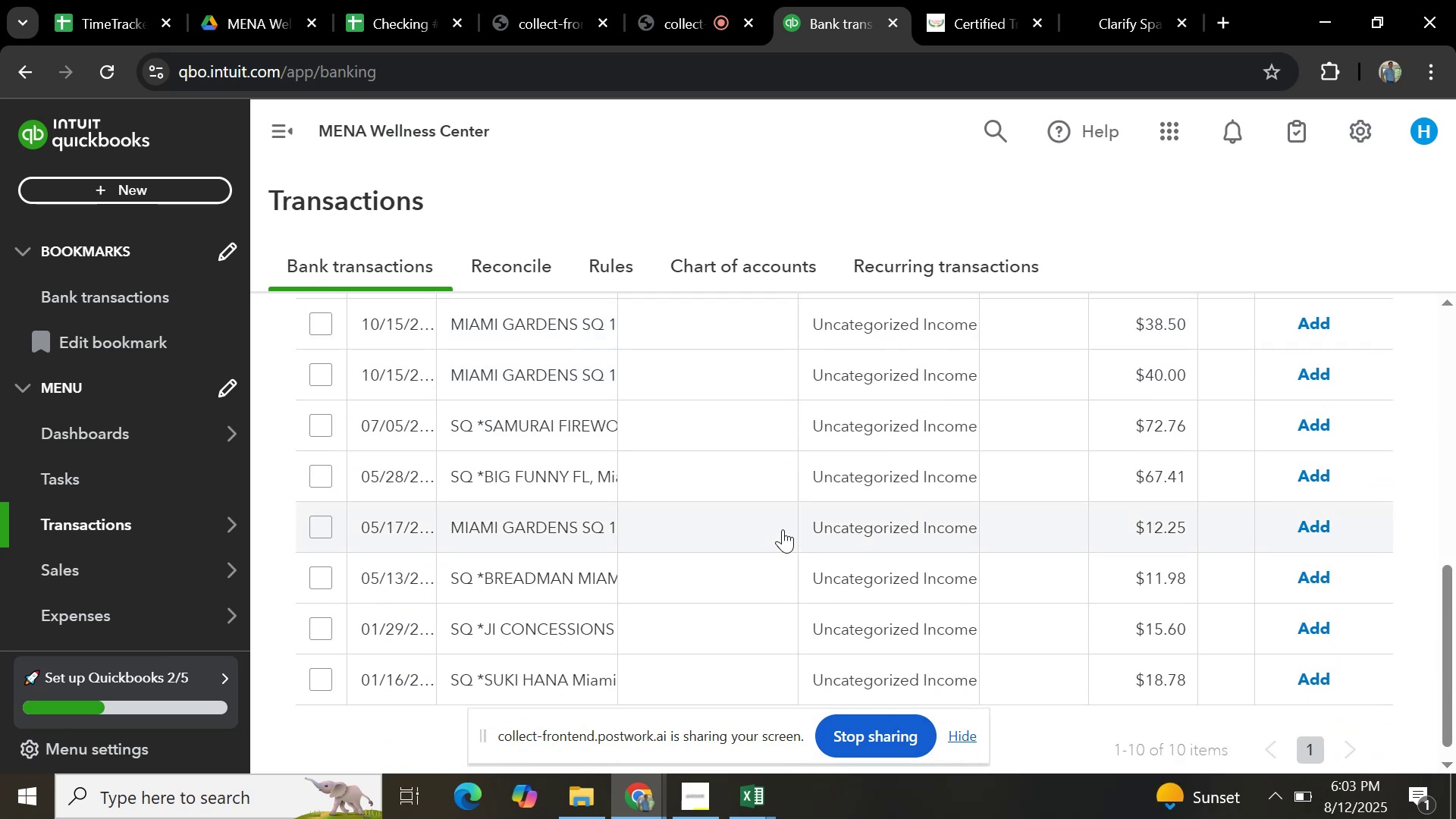 
scroll: coordinate [594, 527], scroll_direction: up, amount: 2.0
 